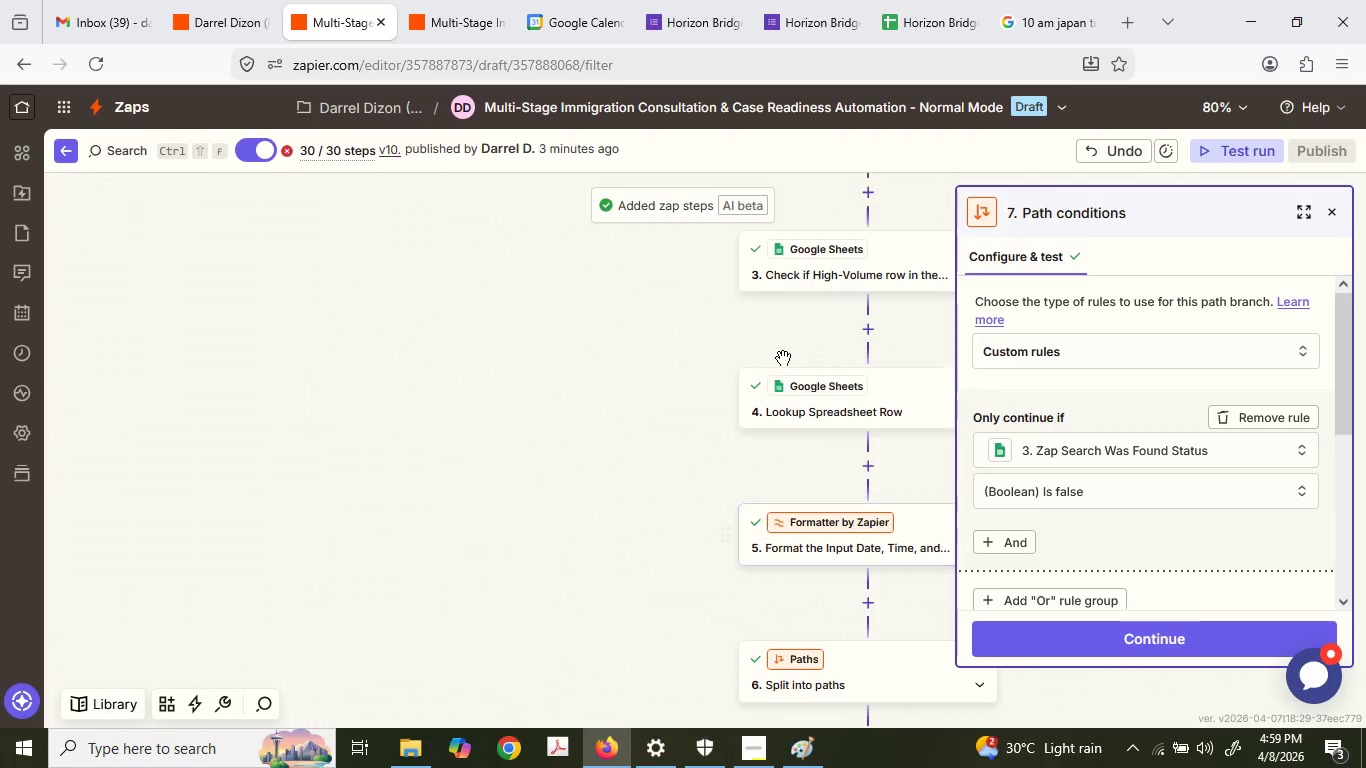 
left_click([848, 267])
 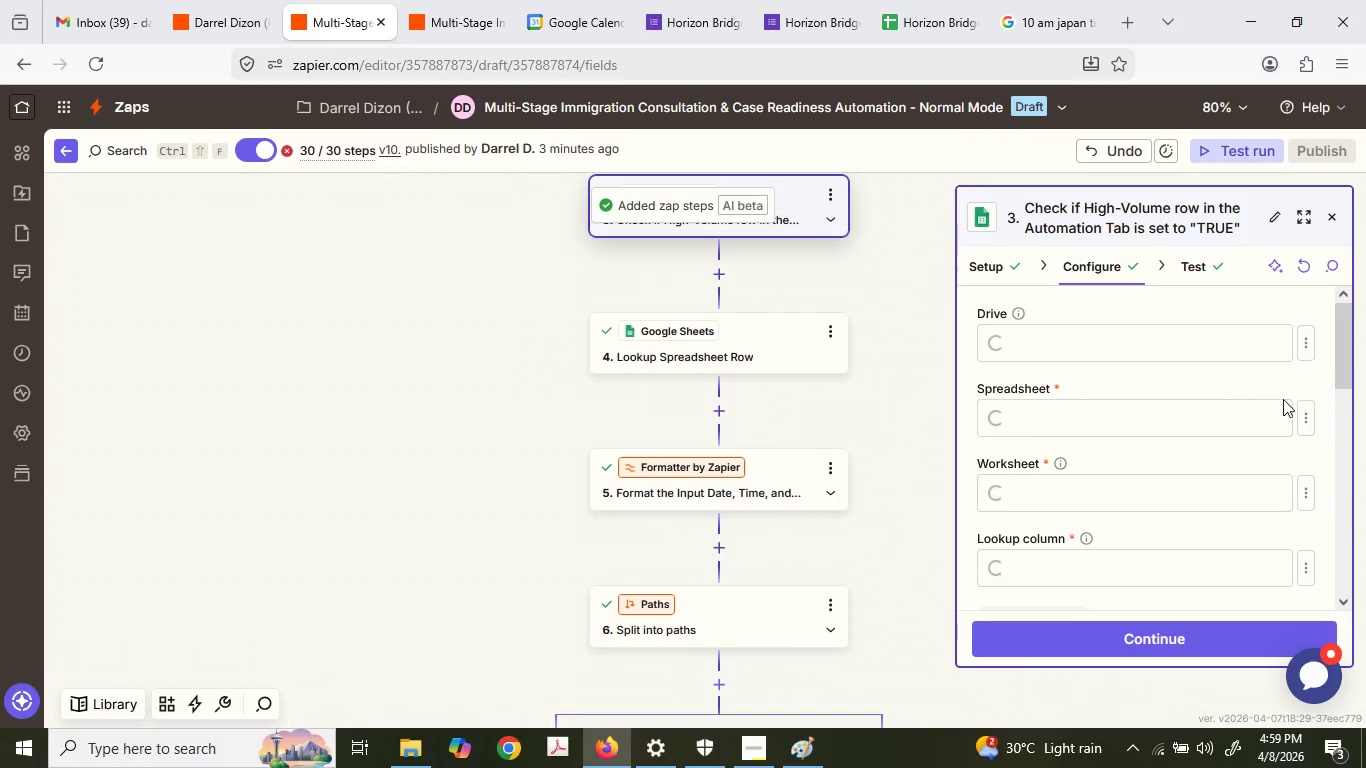 
scroll: coordinate [724, 502], scroll_direction: up, amount: 7.0
 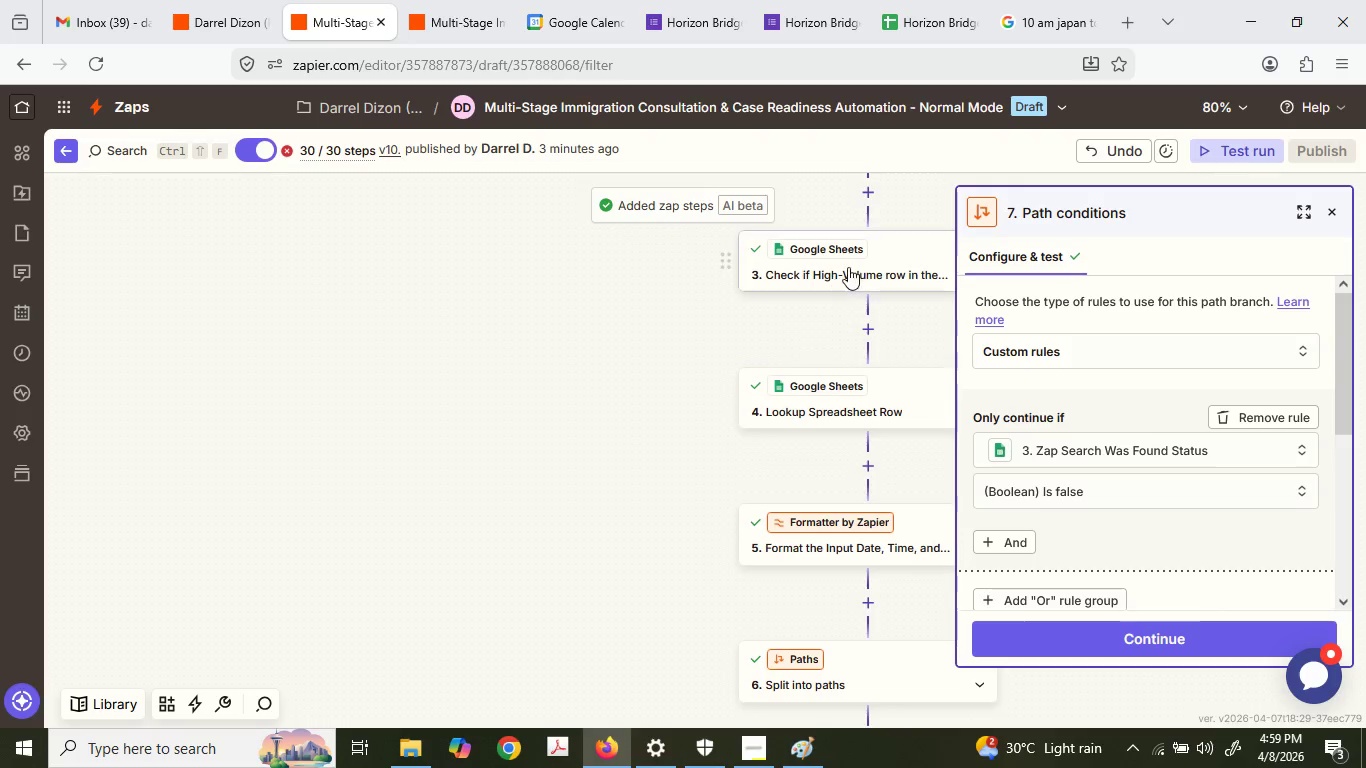 
left_click([1197, 265])
 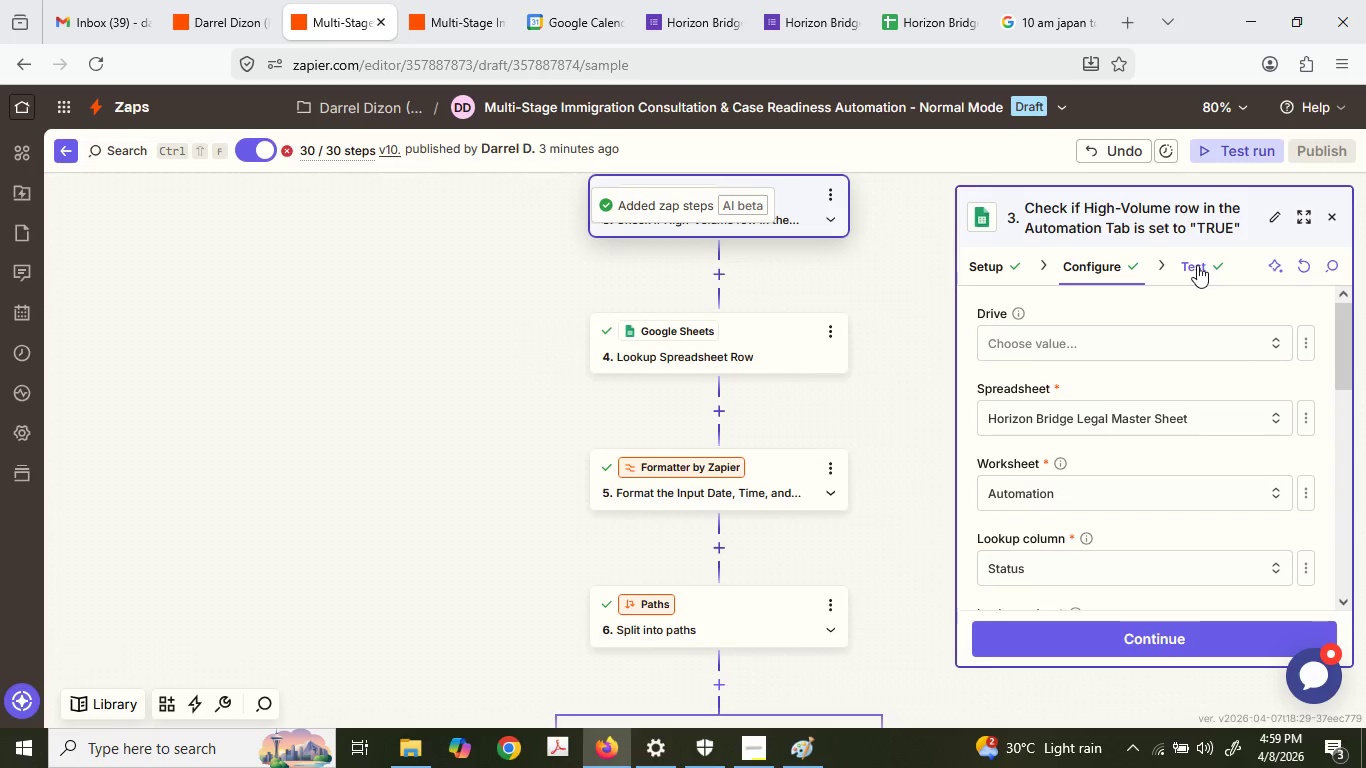 
mouse_move([1196, 289])
 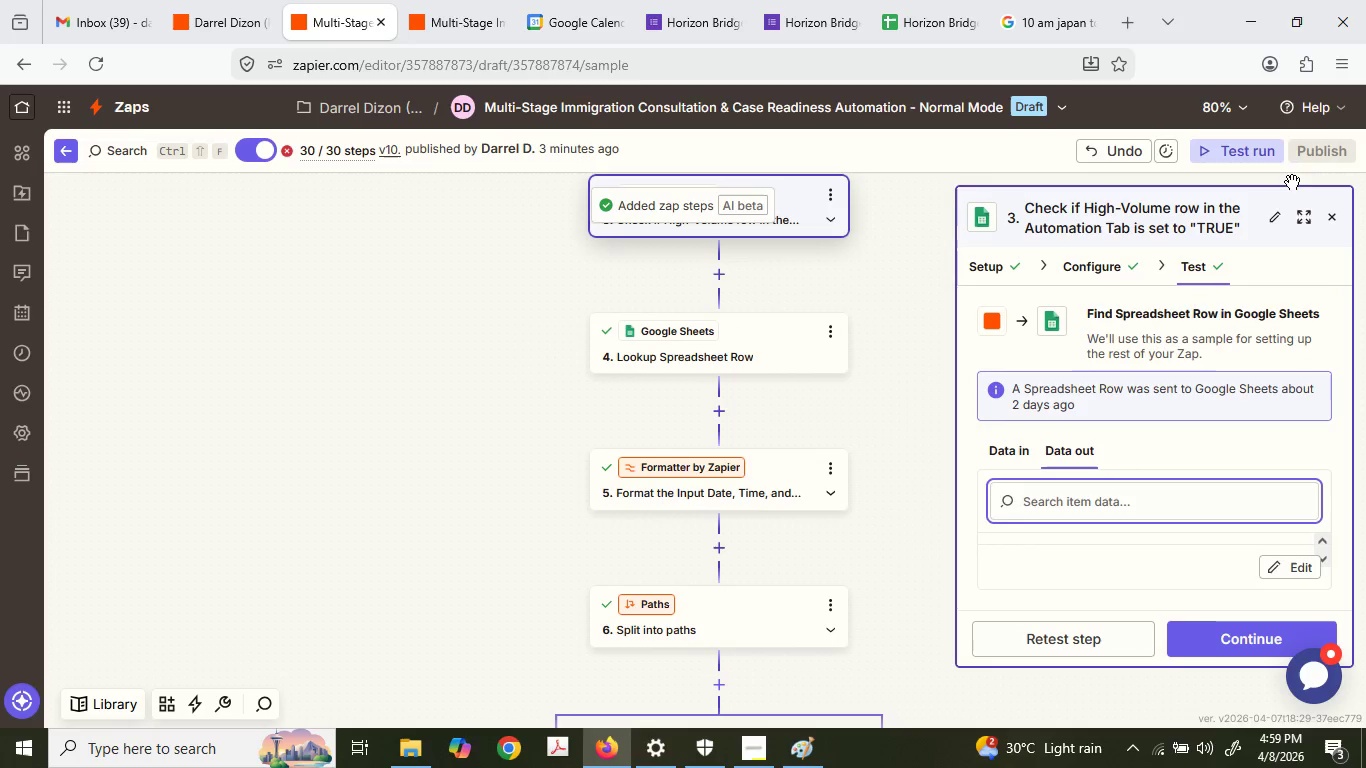 
left_click([1310, 200])
 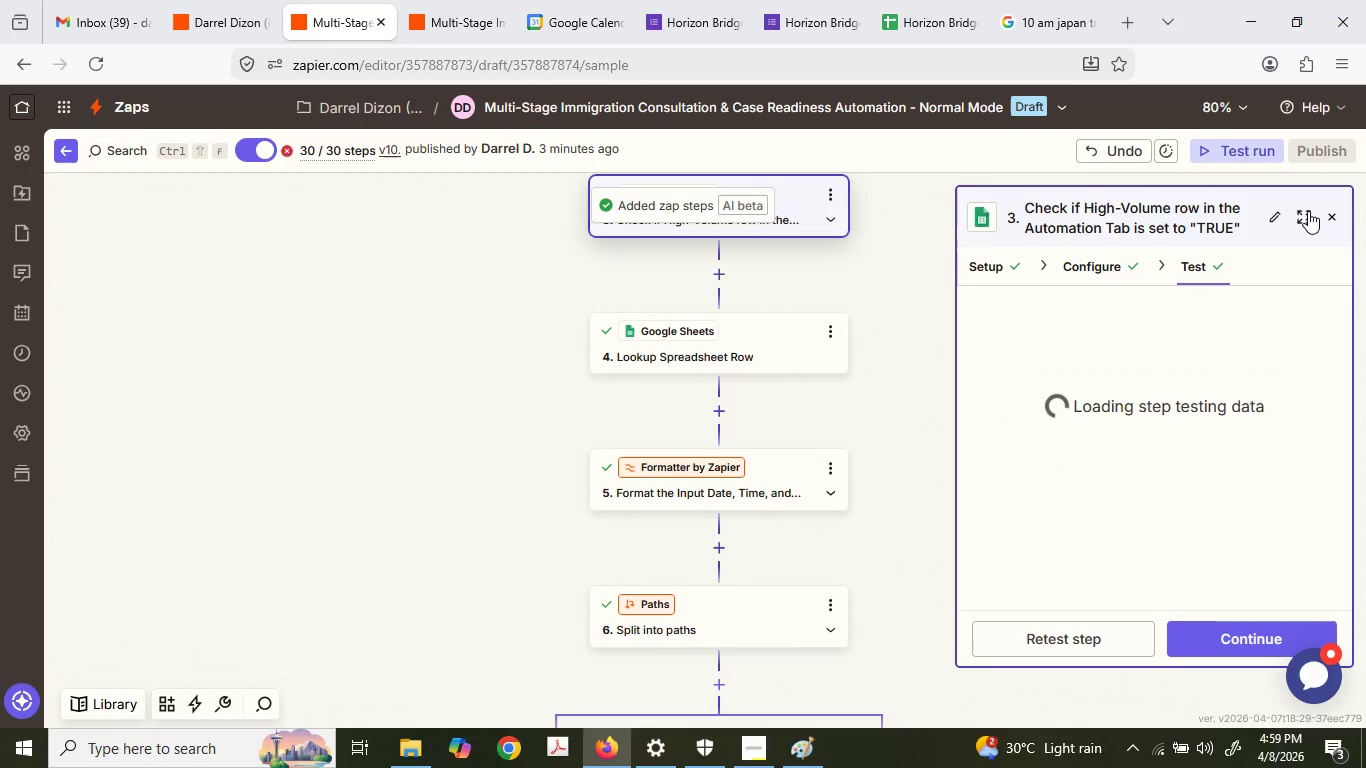 
triple_click([1308, 211])
 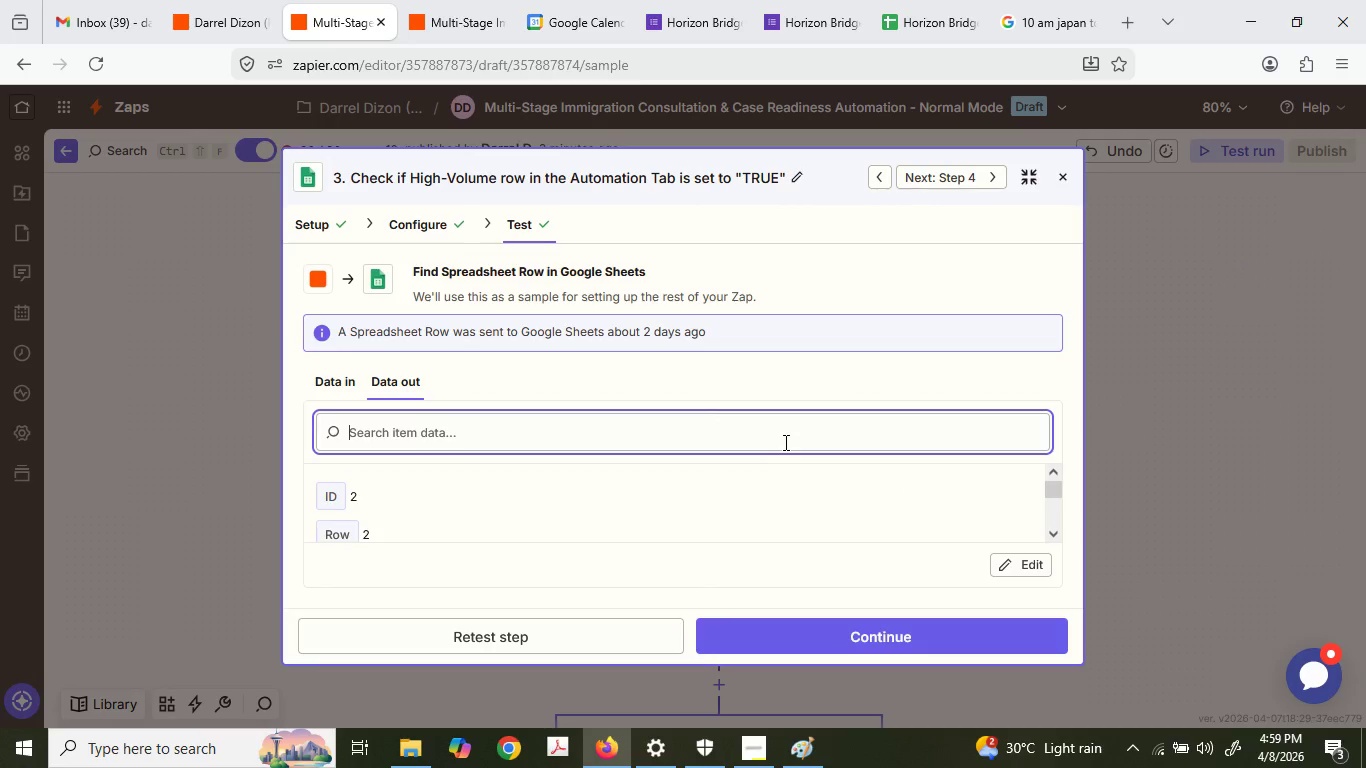 
scroll: coordinate [687, 500], scroll_direction: down, amount: 4.0
 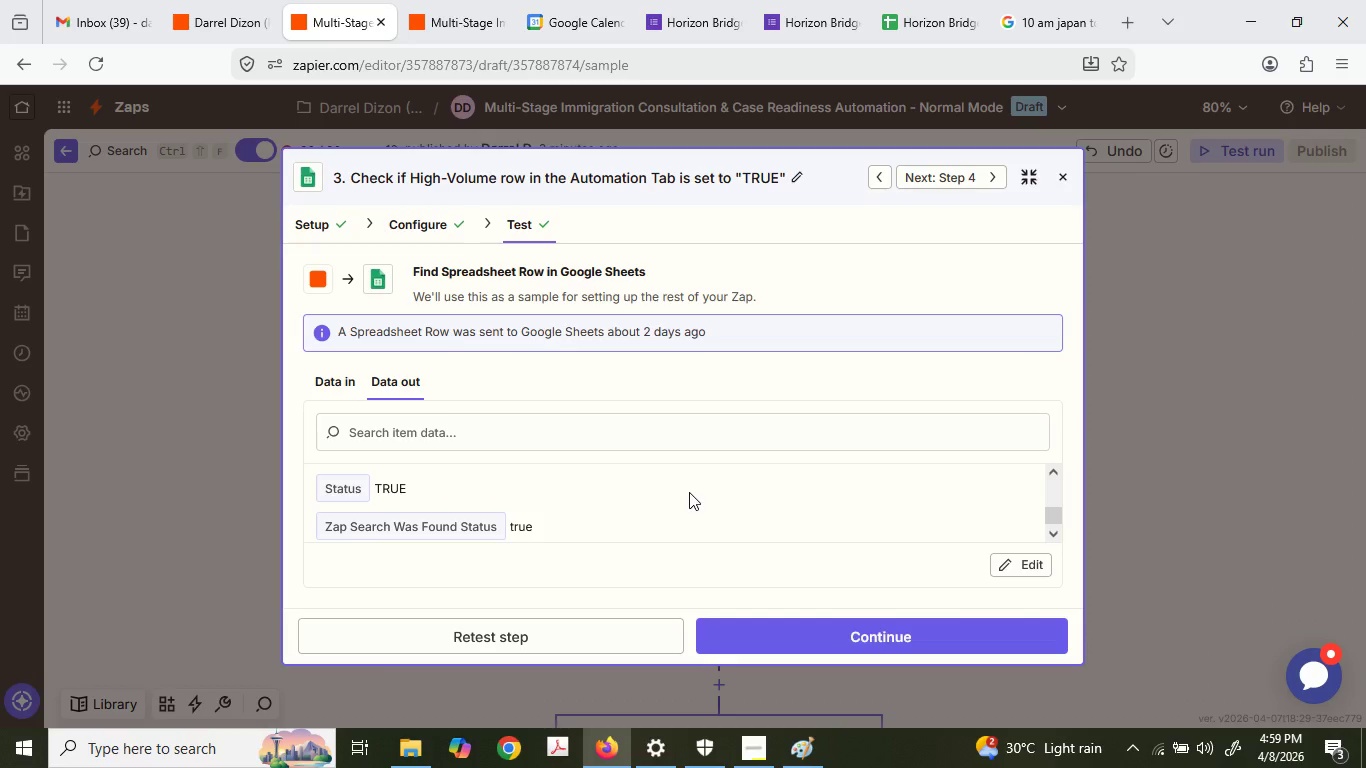 
left_click([1167, 332])
 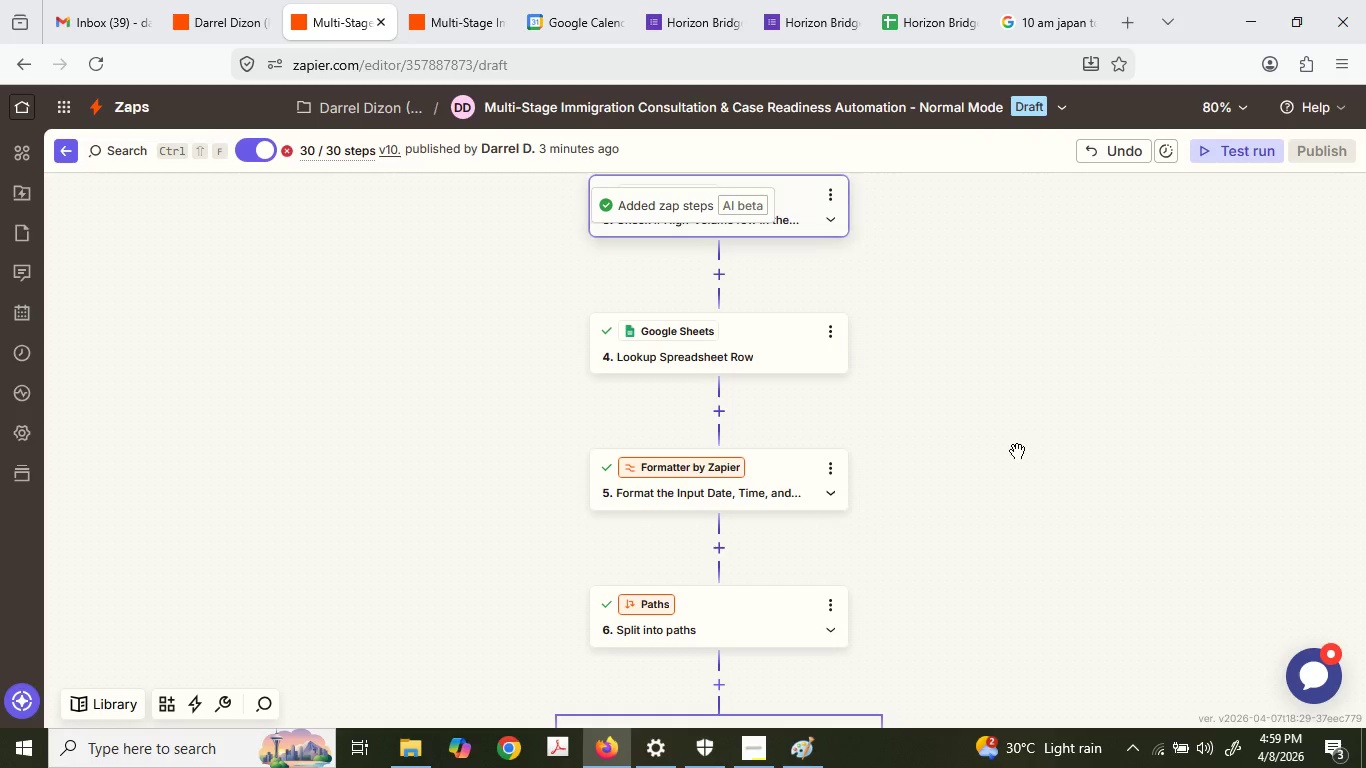 
scroll: coordinate [1017, 451], scroll_direction: down, amount: 3.0
 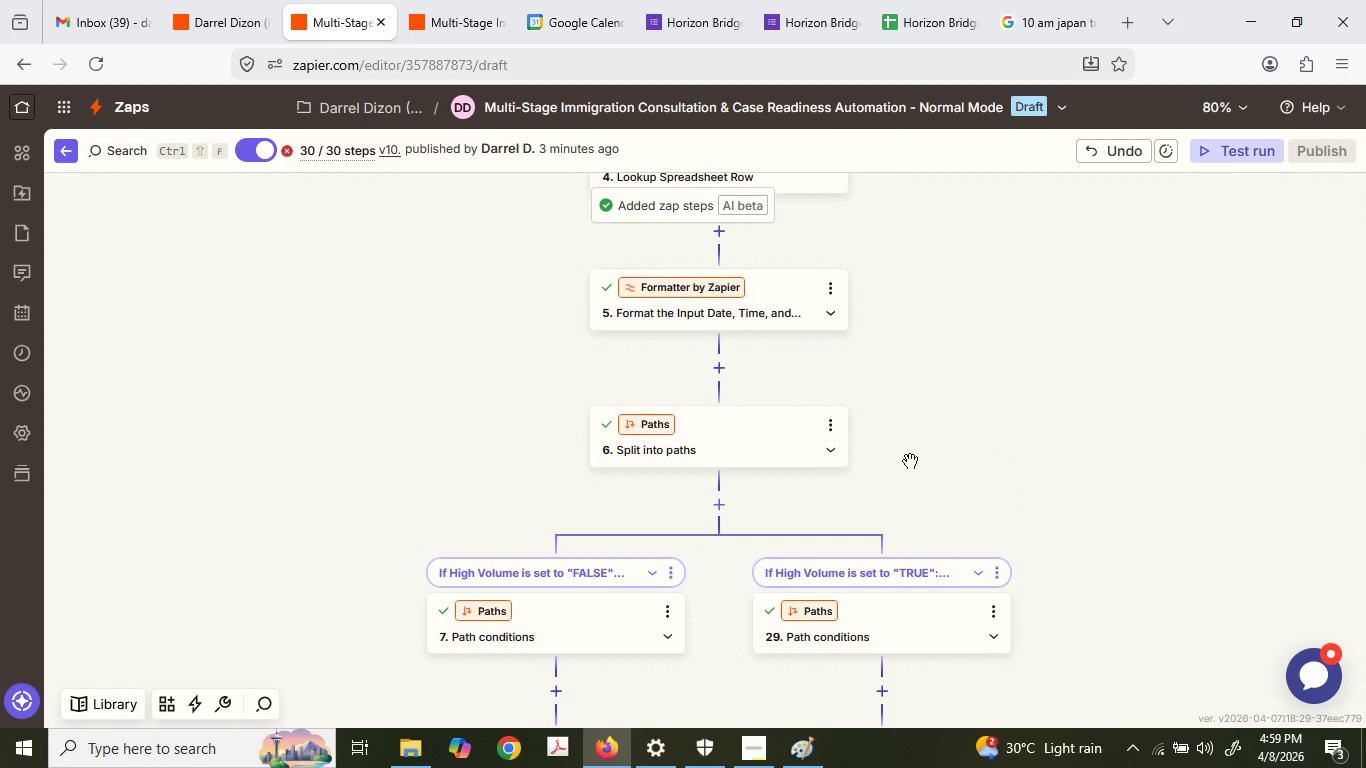 
scroll: coordinate [786, 471], scroll_direction: up, amount: 3.0
 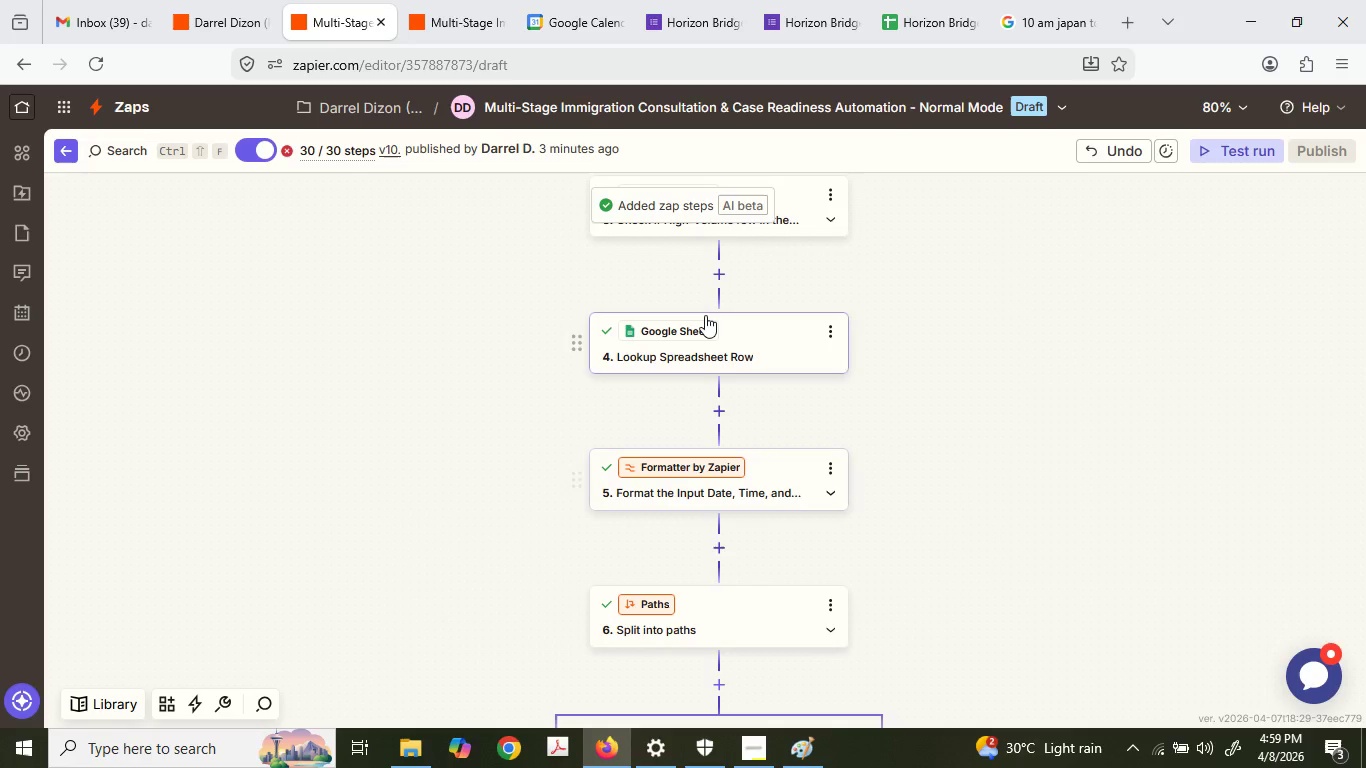 
left_click([736, 397])
 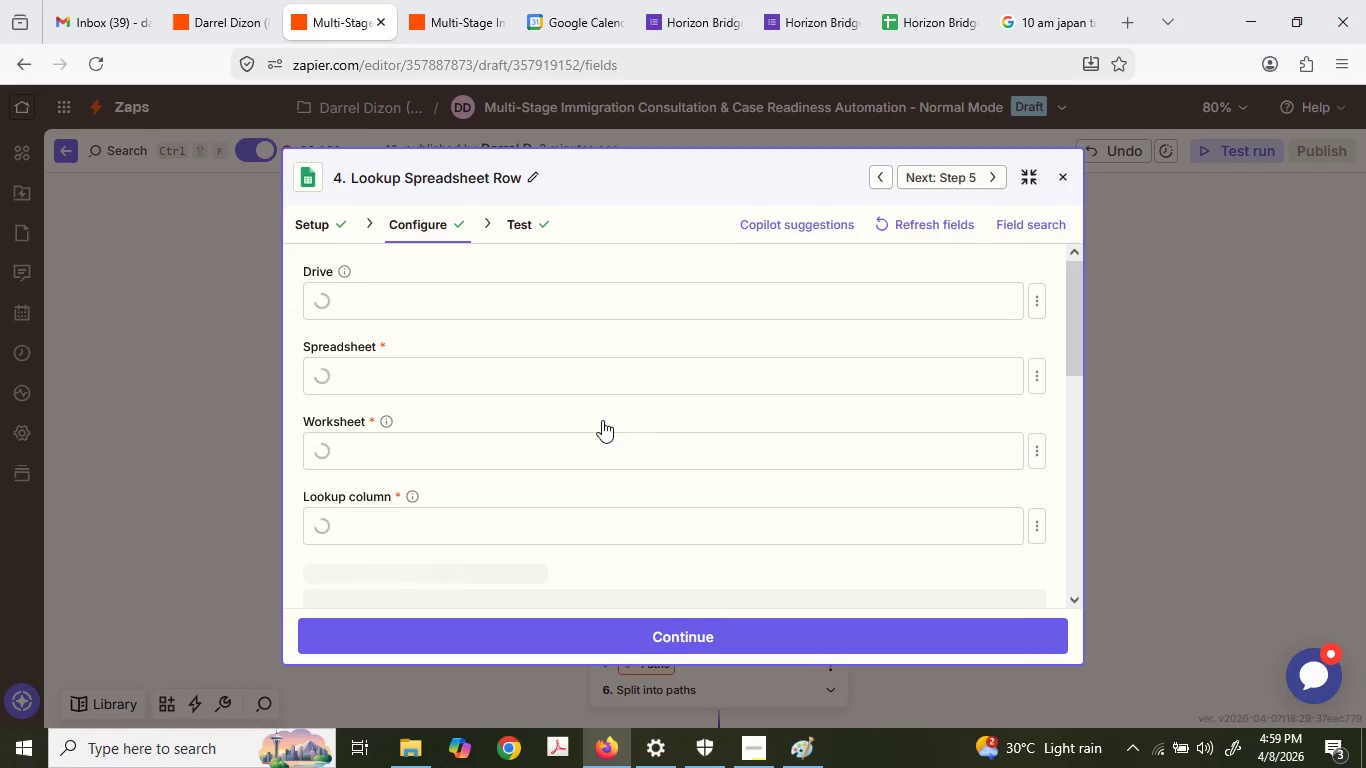 
scroll: coordinate [705, 315], scroll_direction: up, amount: 1.0
 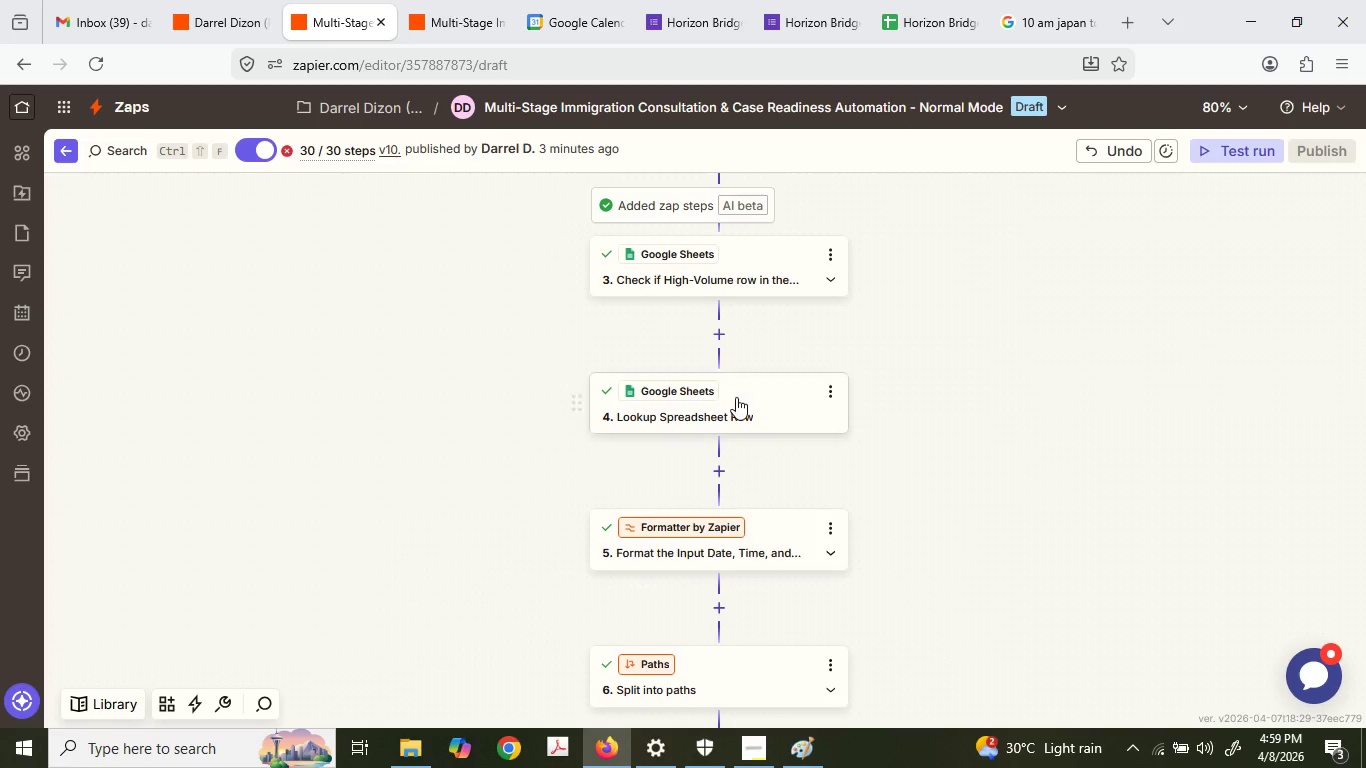 
scroll: coordinate [671, 430], scroll_direction: down, amount: 5.0
 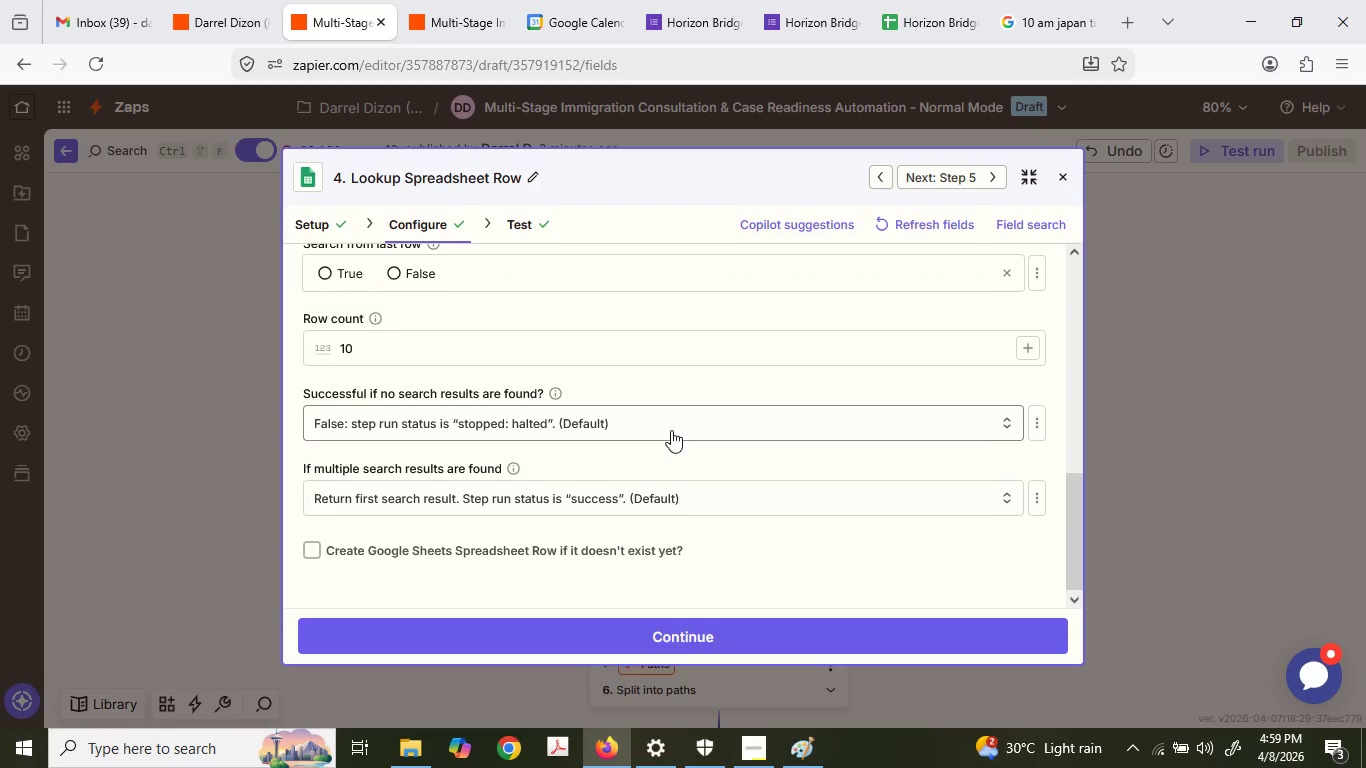 
scroll: coordinate [671, 430], scroll_direction: up, amount: 3.0
 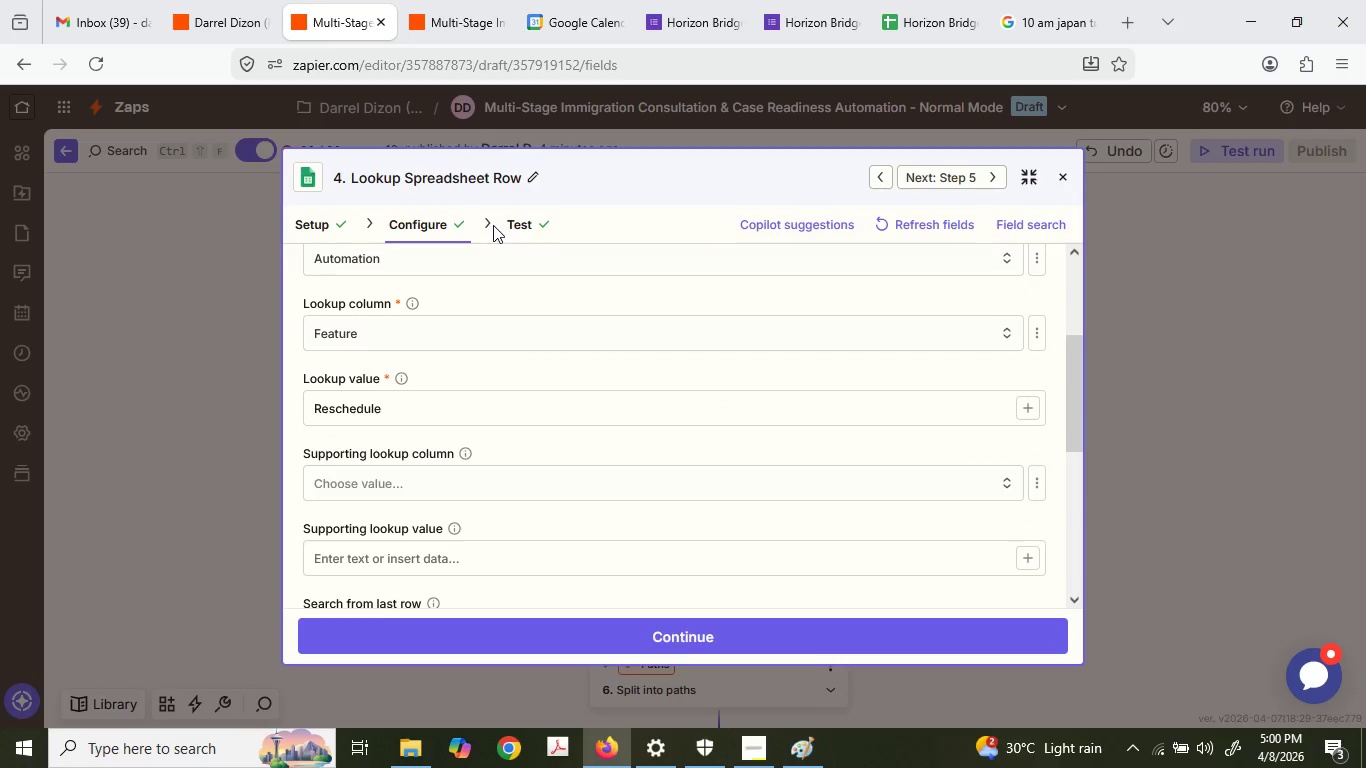 
left_click([493, 225])
 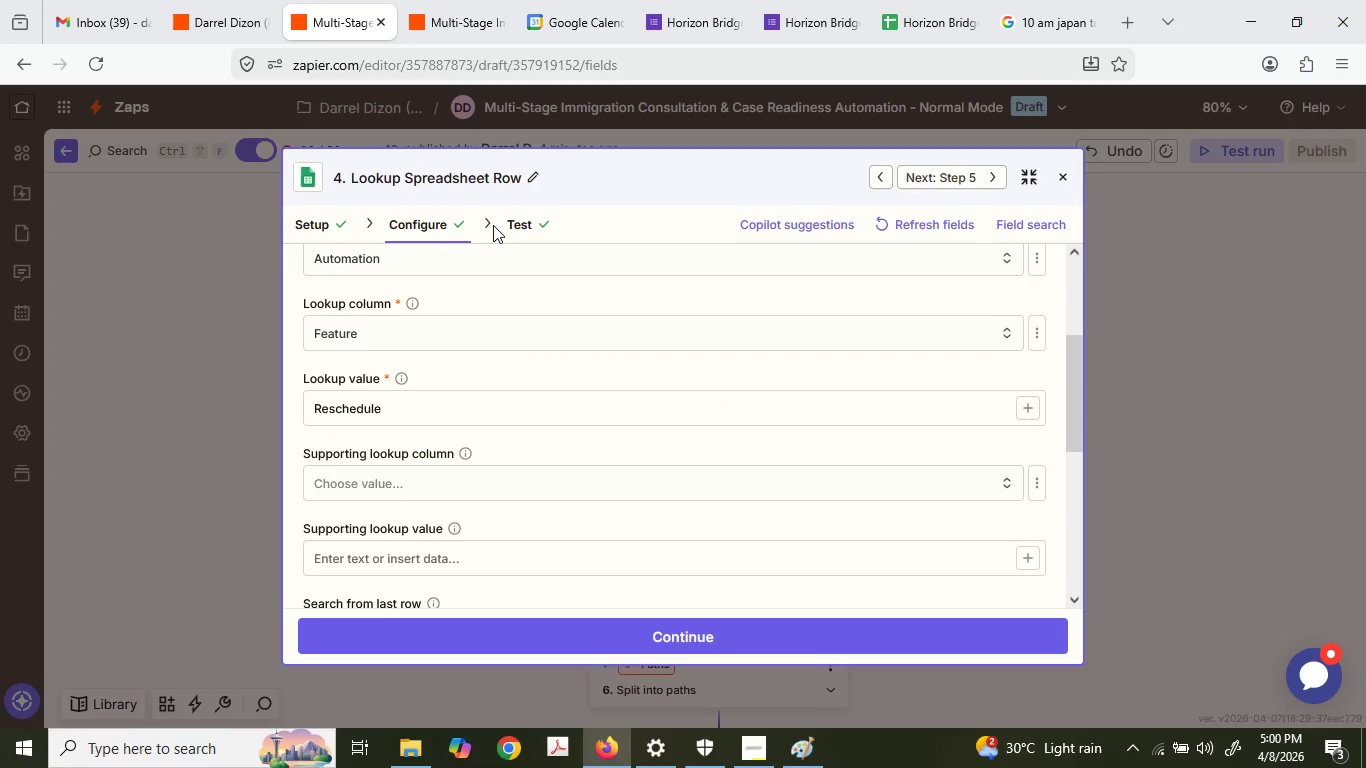 
double_click([493, 225])
 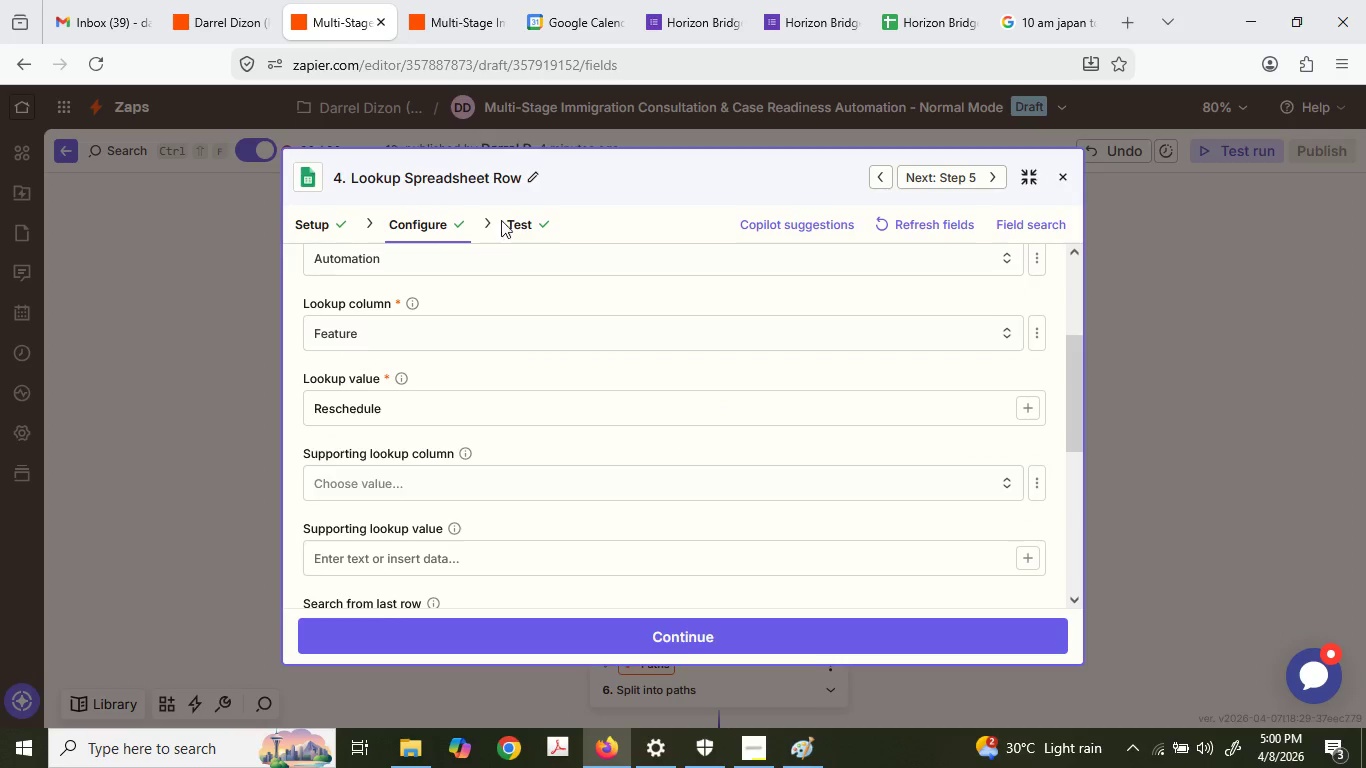 
triple_click([504, 217])
 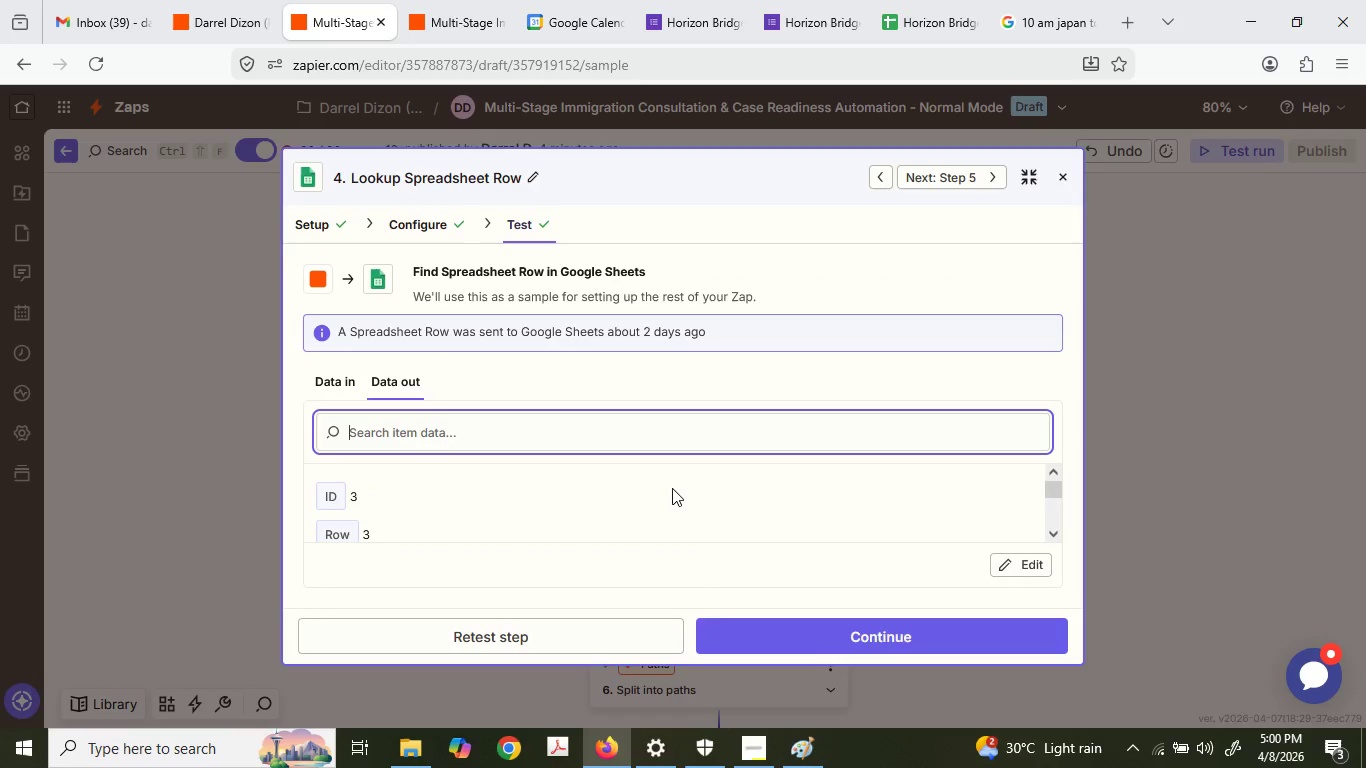 
scroll: coordinate [673, 477], scroll_direction: down, amount: 2.0
 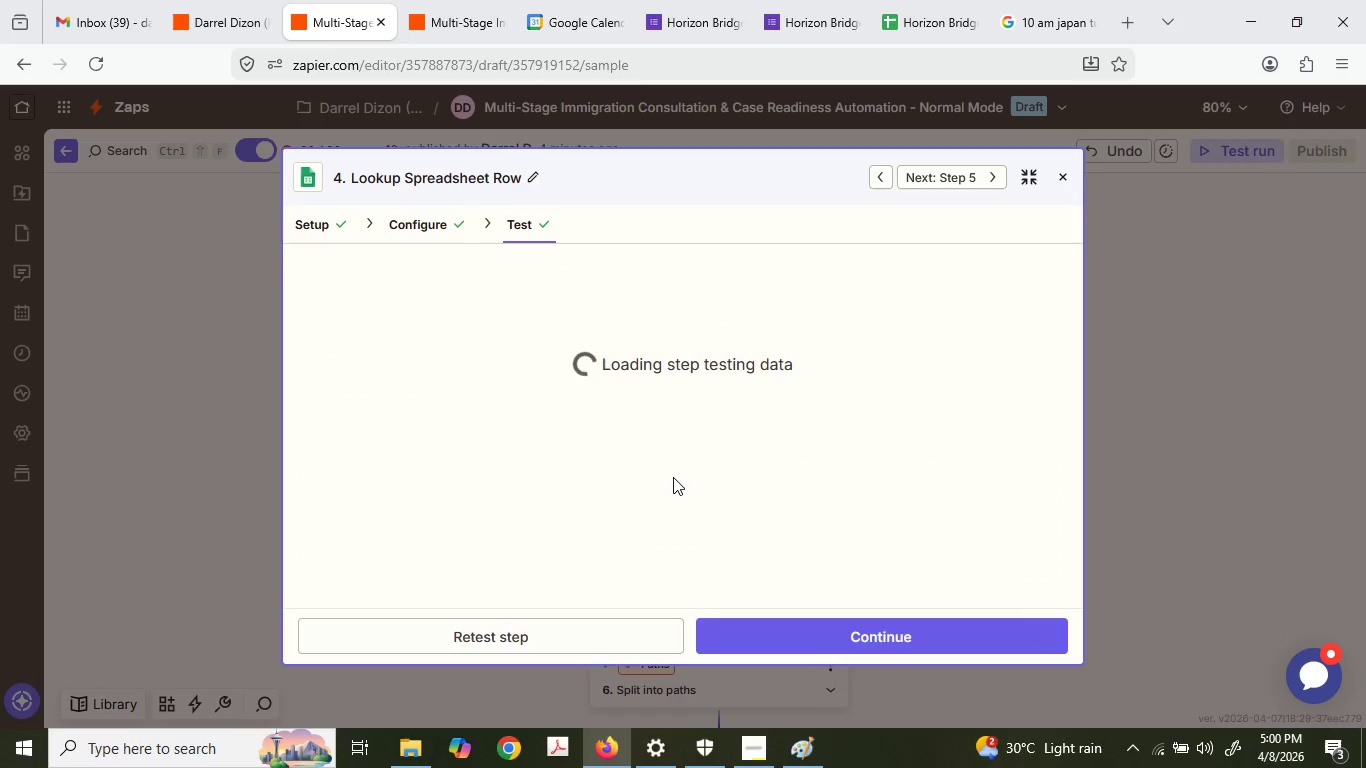 
scroll: coordinate [673, 477], scroll_direction: up, amount: 1.0
 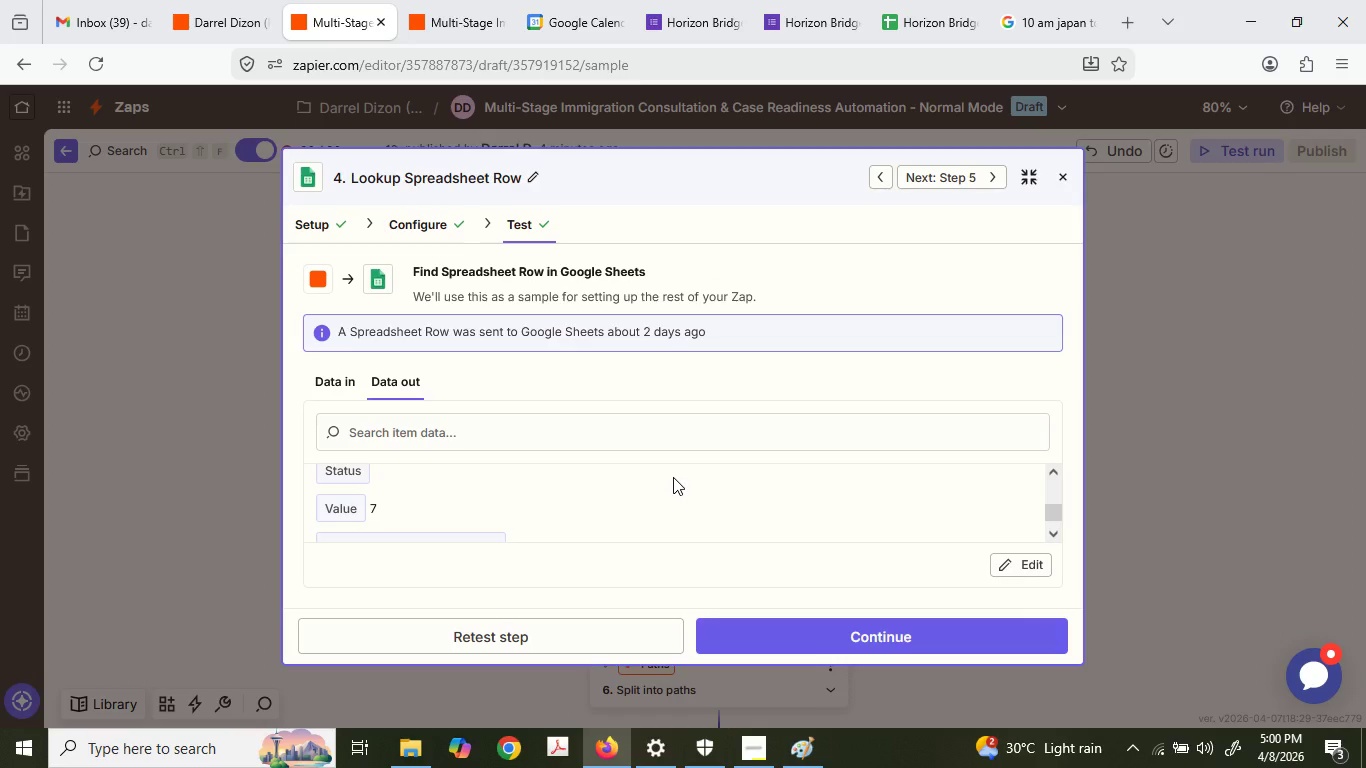 
scroll: coordinate [662, 517], scroll_direction: down, amount: 2.0
 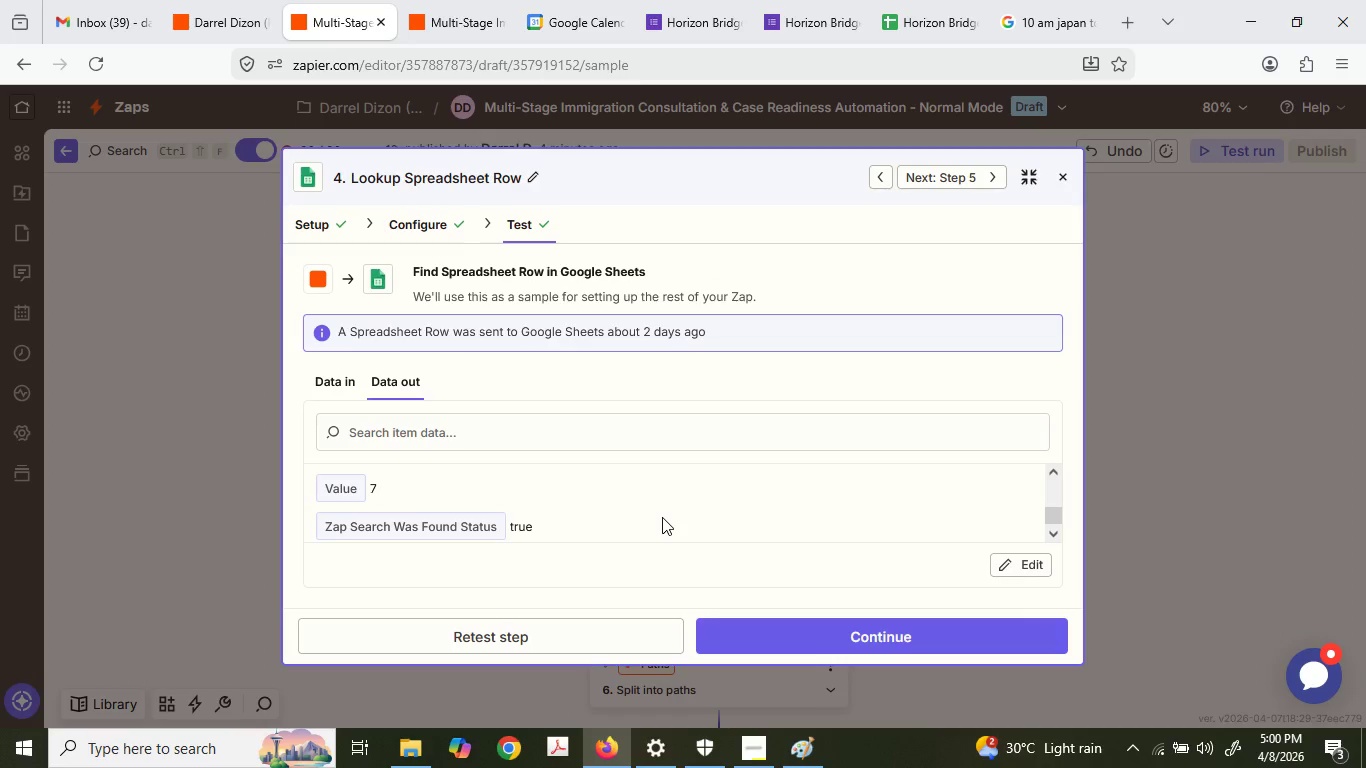 
scroll: coordinate [662, 517], scroll_direction: up, amount: 1.0
 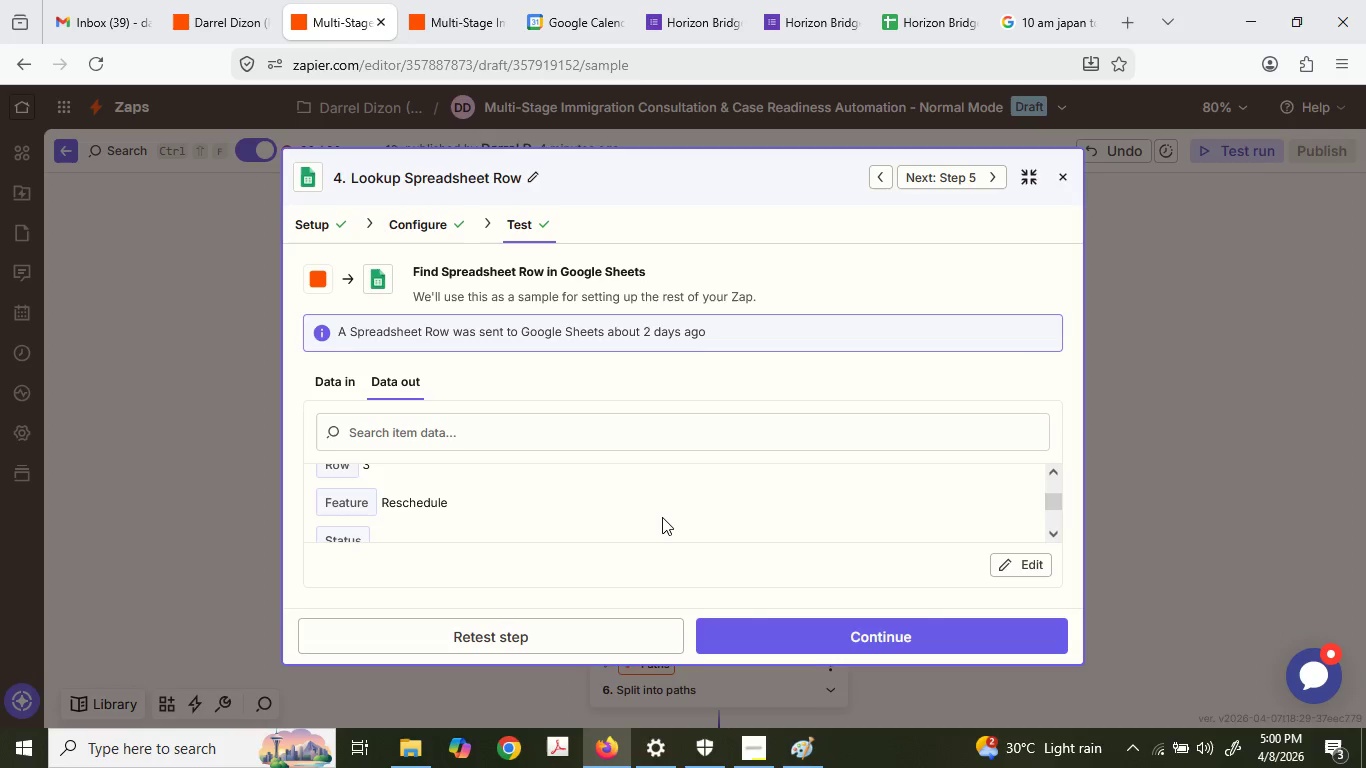 
scroll: coordinate [662, 517], scroll_direction: down, amount: 1.0
 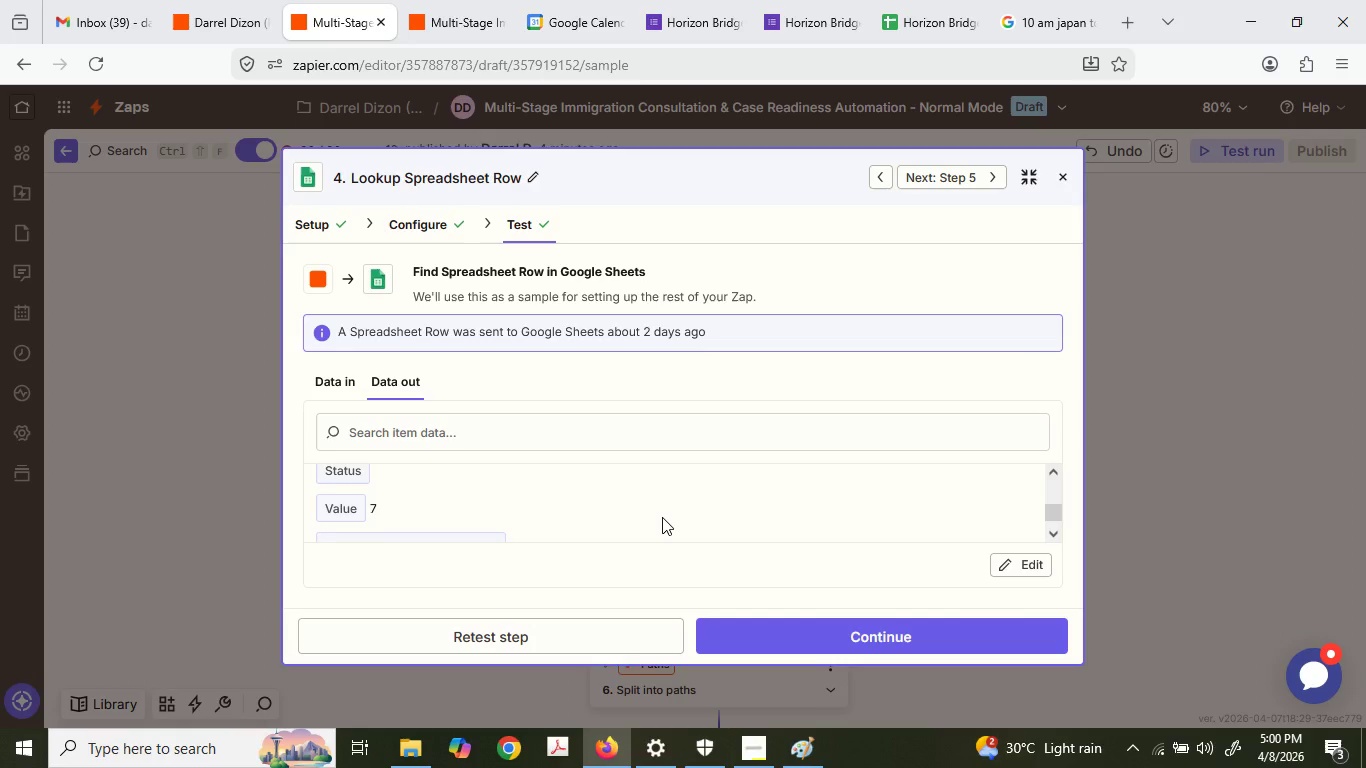 
left_click([1287, 262])
 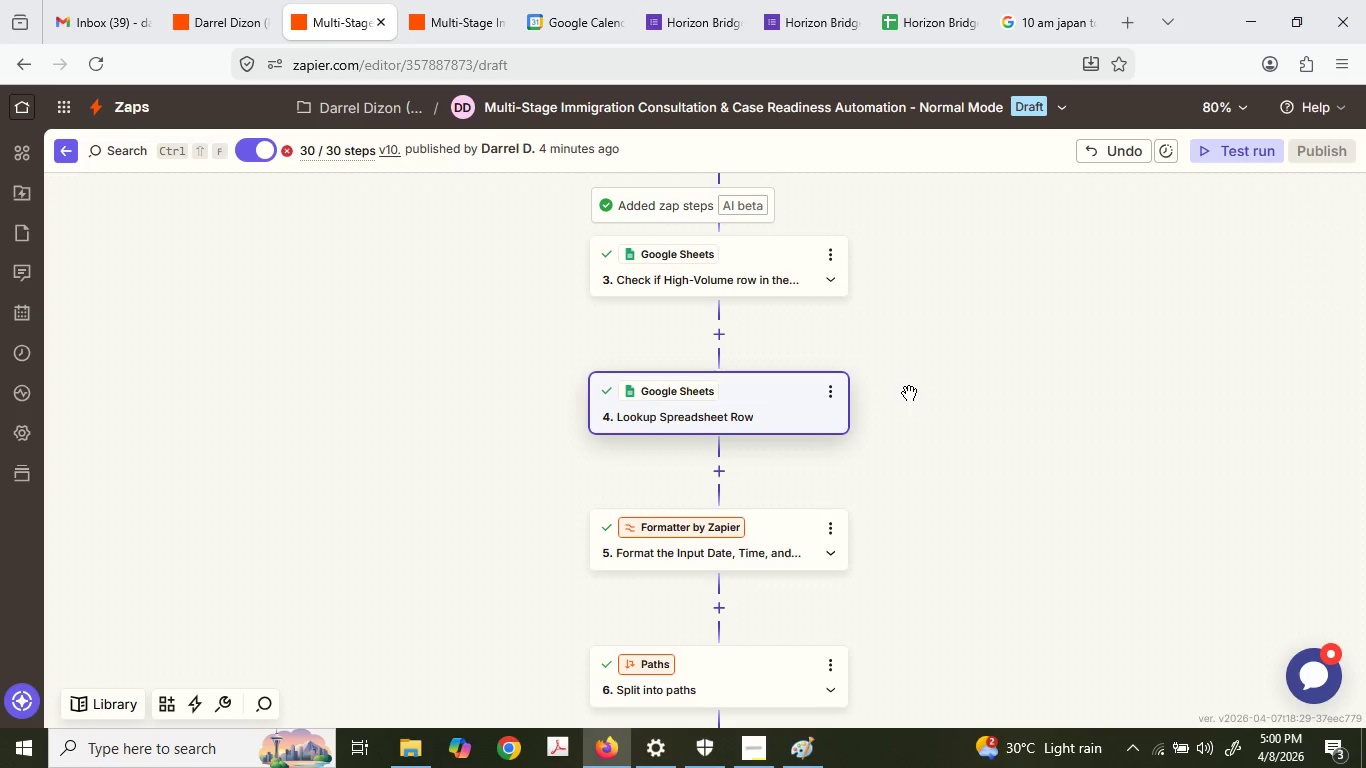 
scroll: coordinate [662, 517], scroll_direction: down, amount: 1.0
 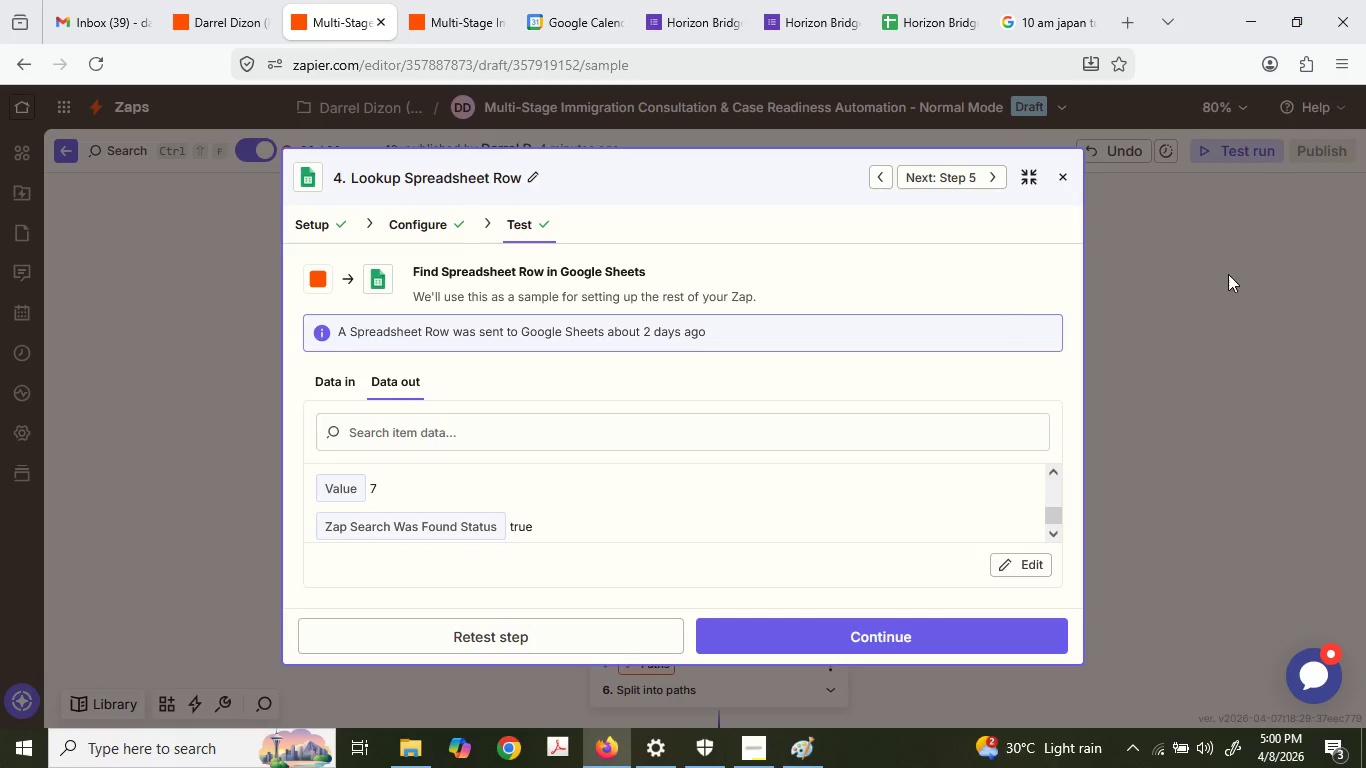 
left_click([747, 387])
 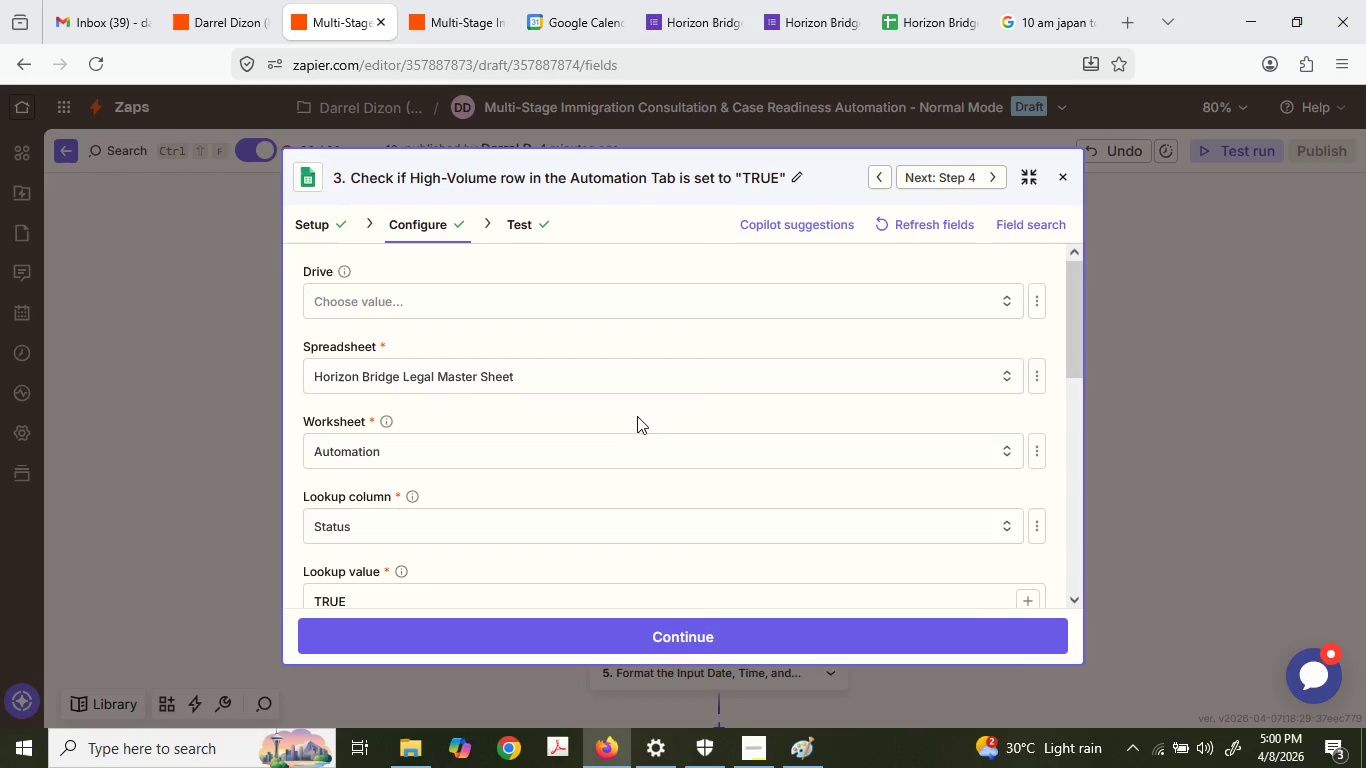 
scroll: coordinate [909, 393], scroll_direction: up, amount: 2.0
 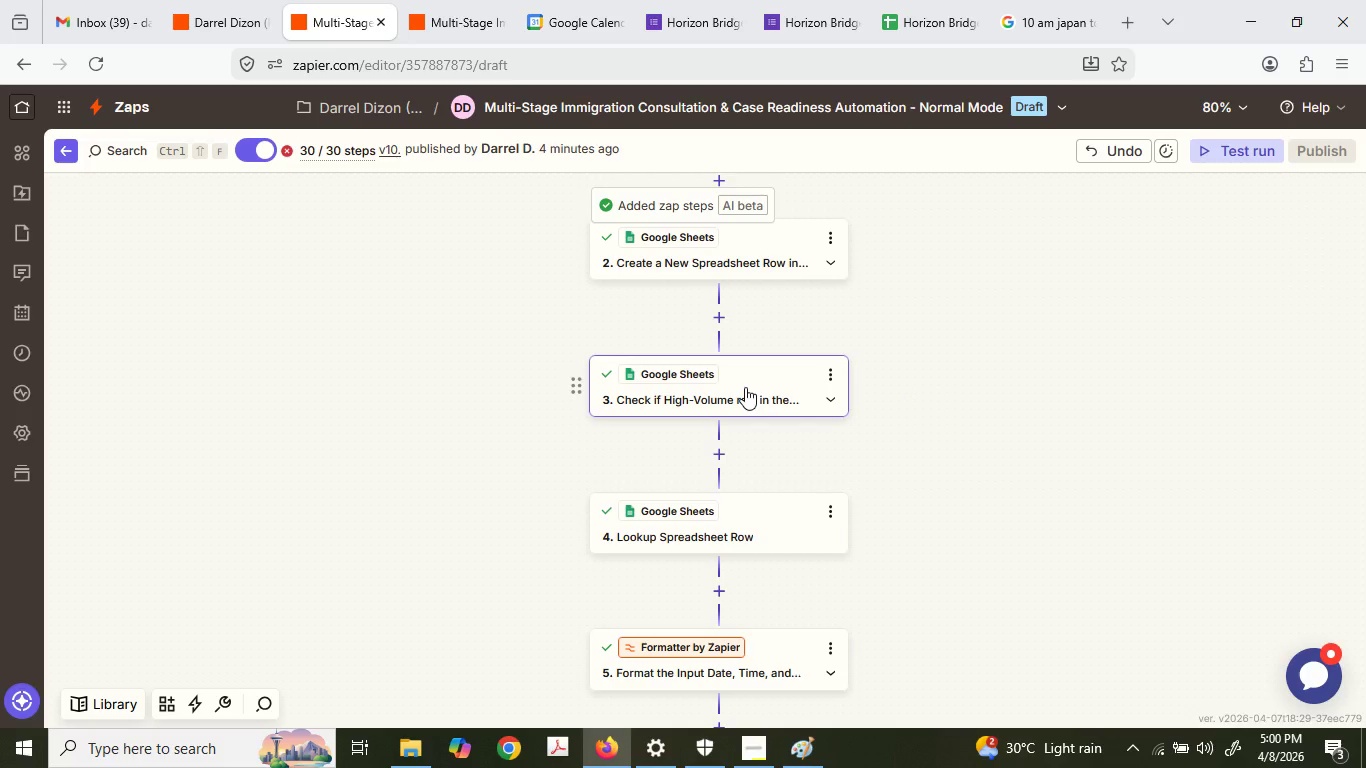 
scroll: coordinate [637, 415], scroll_direction: down, amount: 3.0
 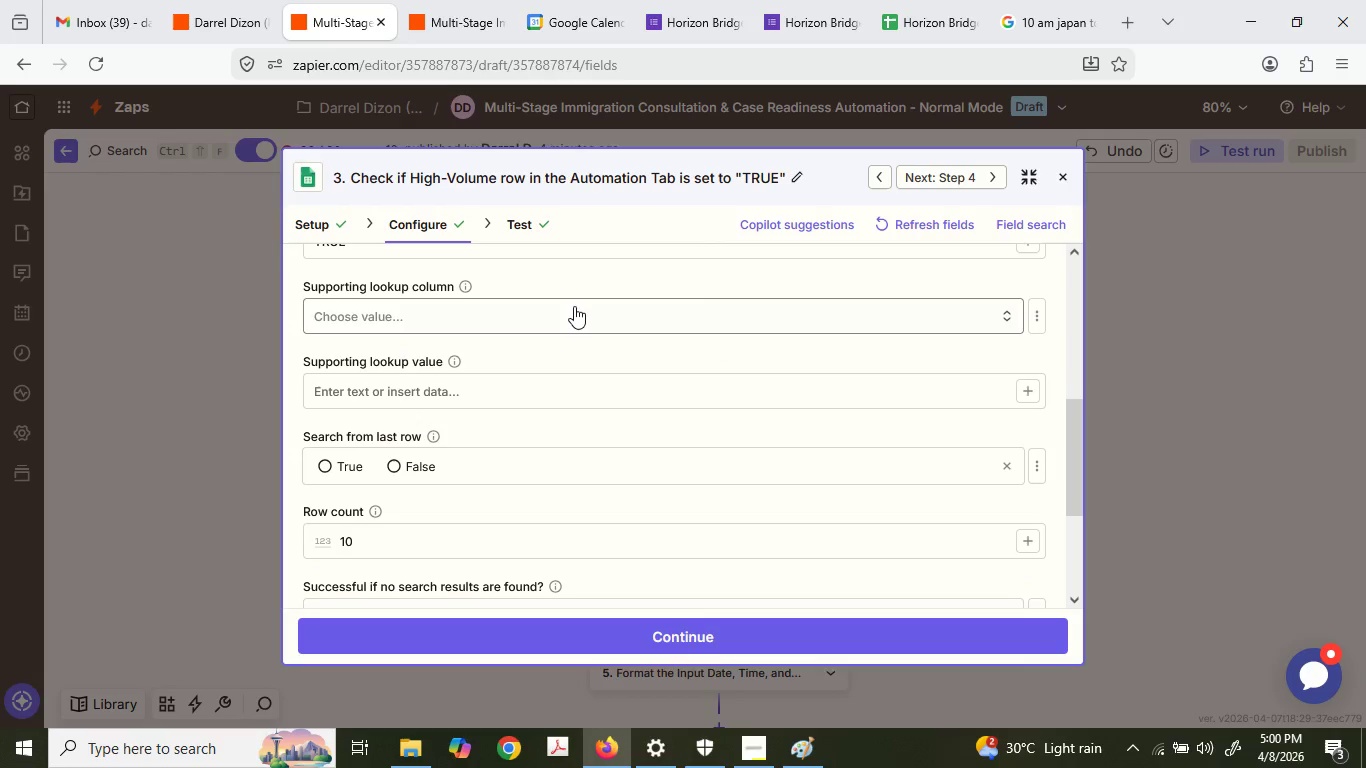 
left_click([523, 217])
 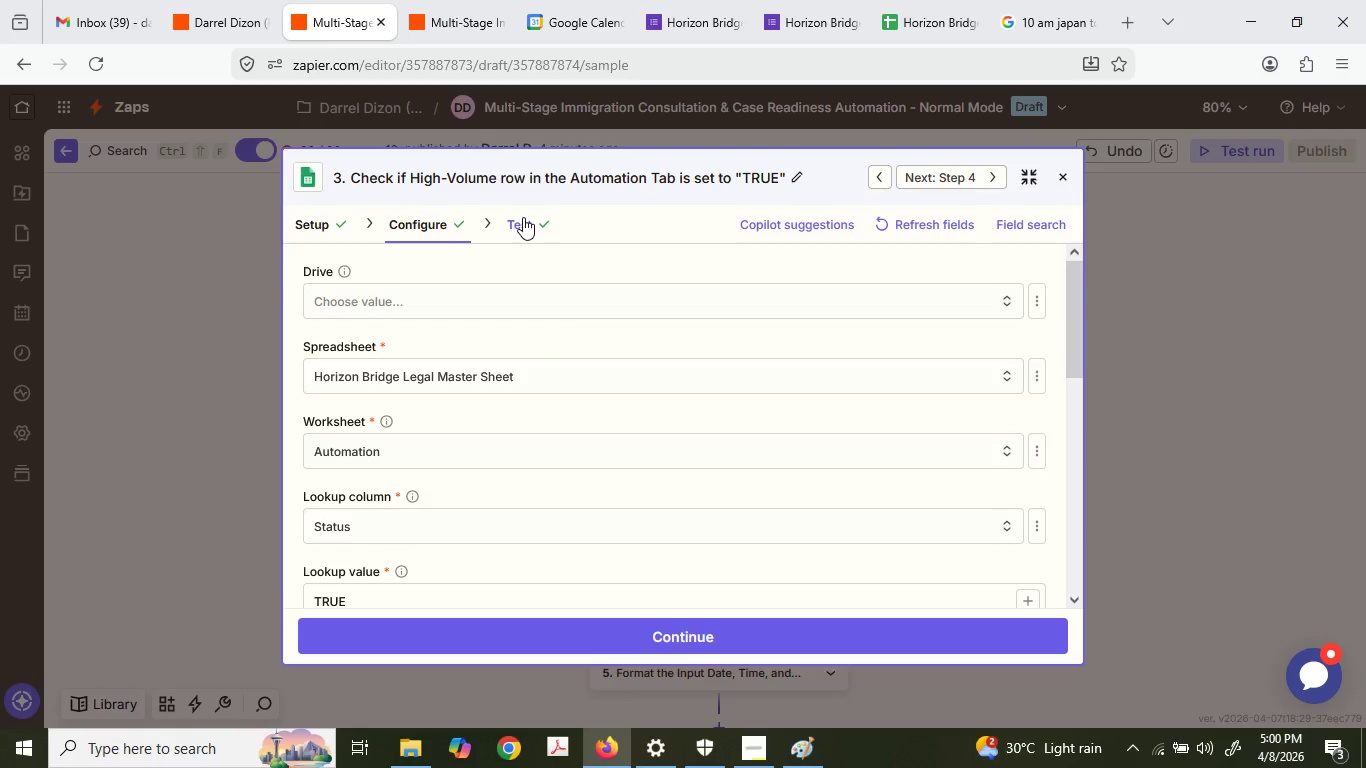 
scroll: coordinate [574, 306], scroll_direction: up, amount: 3.0
 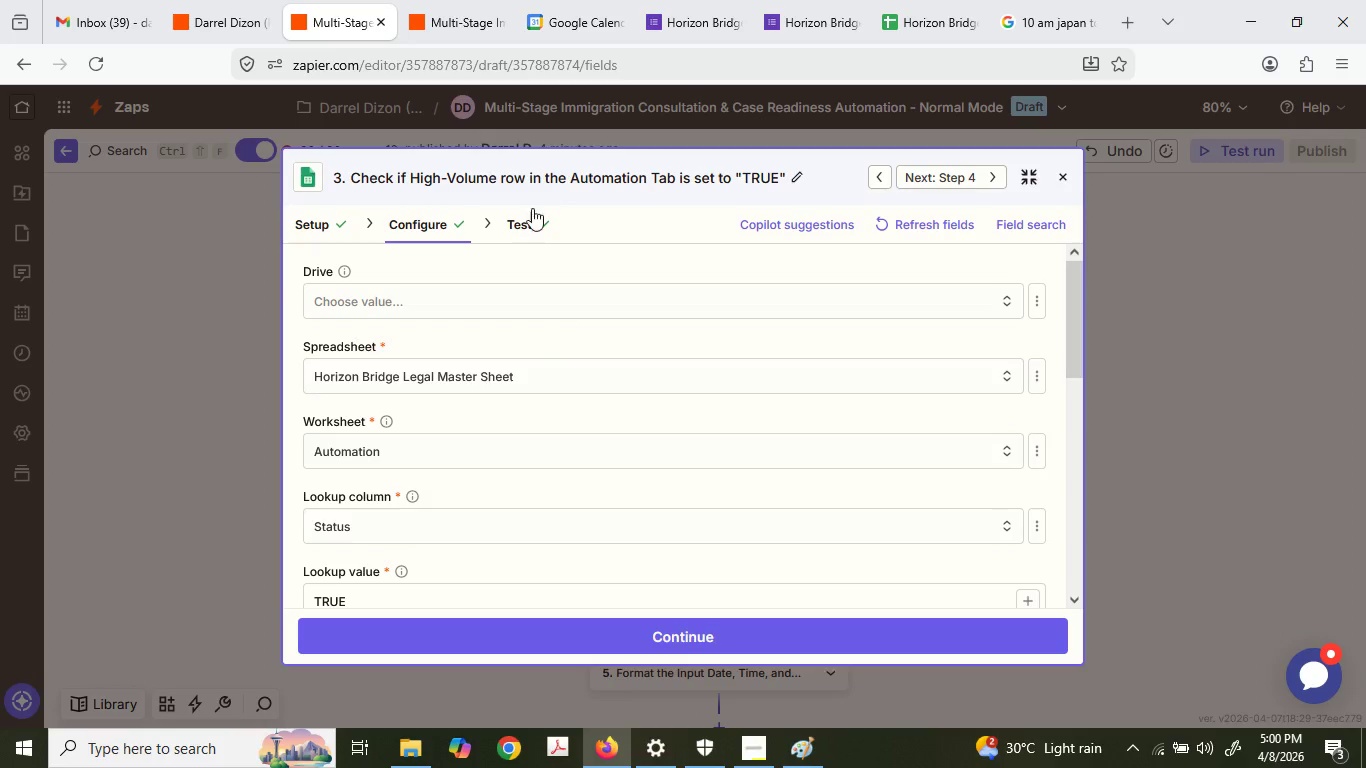 
mouse_move([546, 234])
 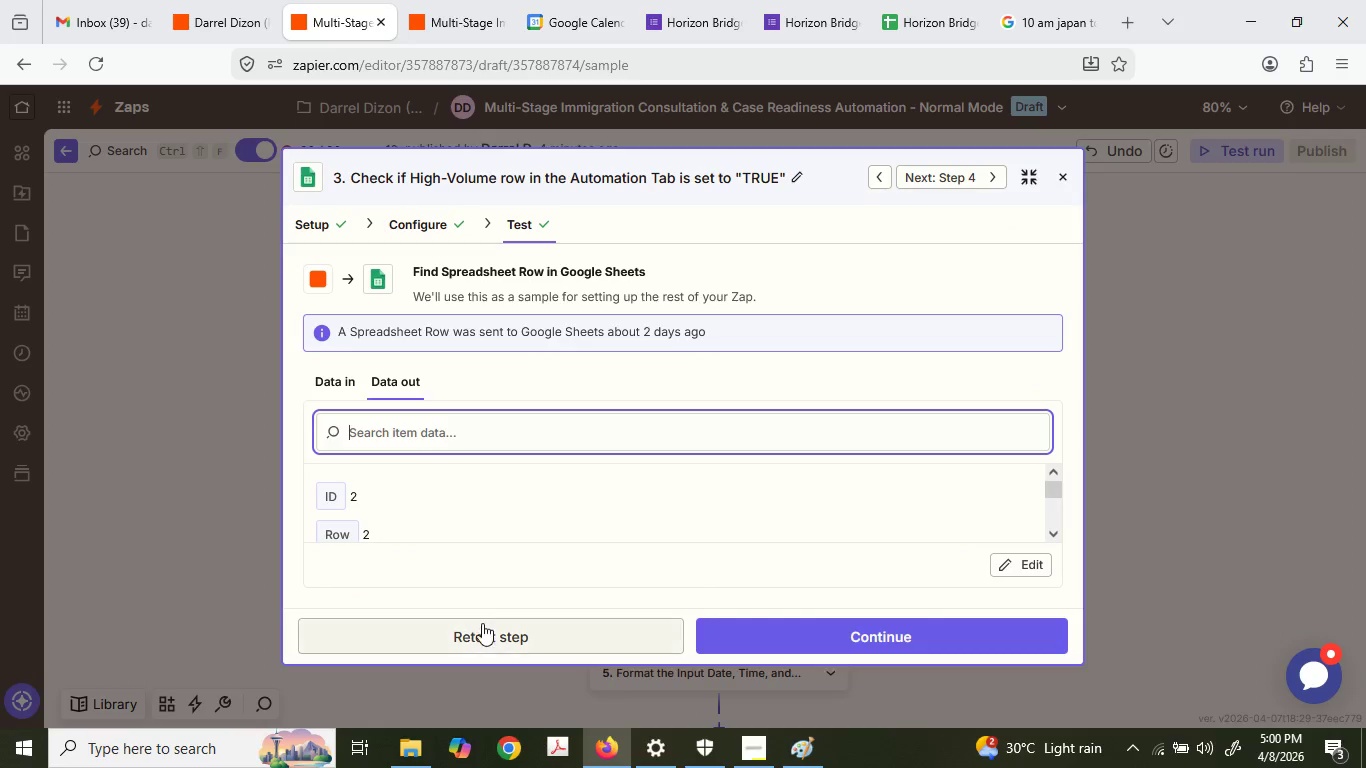 
left_click([482, 623])
 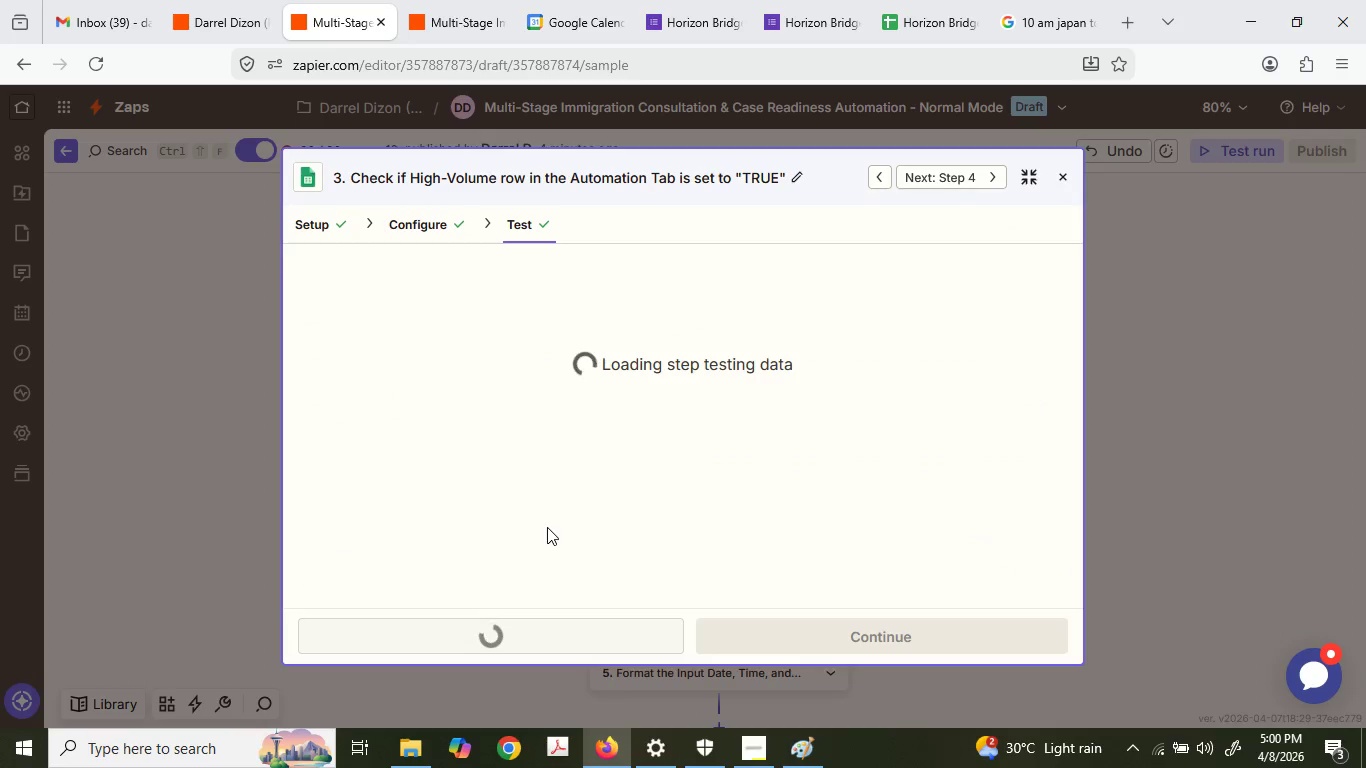 
mouse_move([531, 514])
 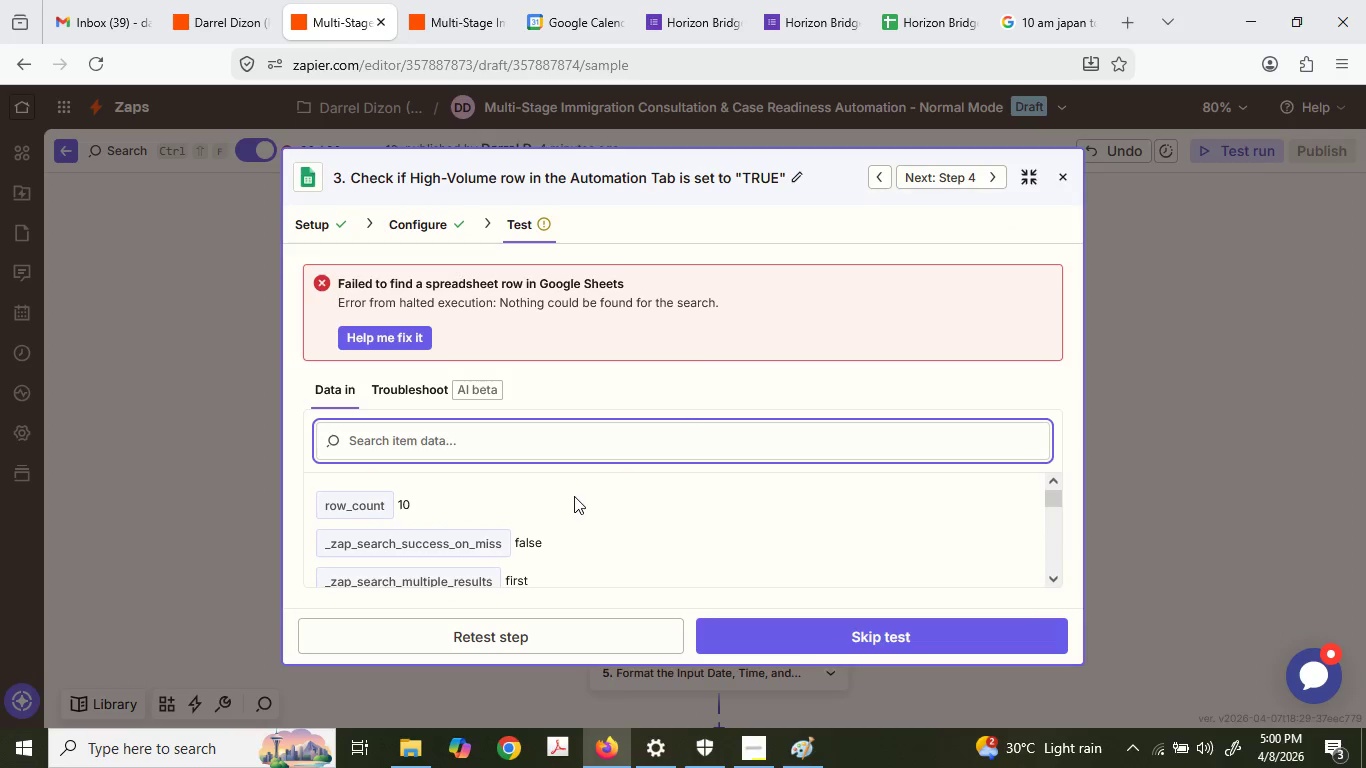 
scroll: coordinate [539, 578], scroll_direction: down, amount: 5.0
 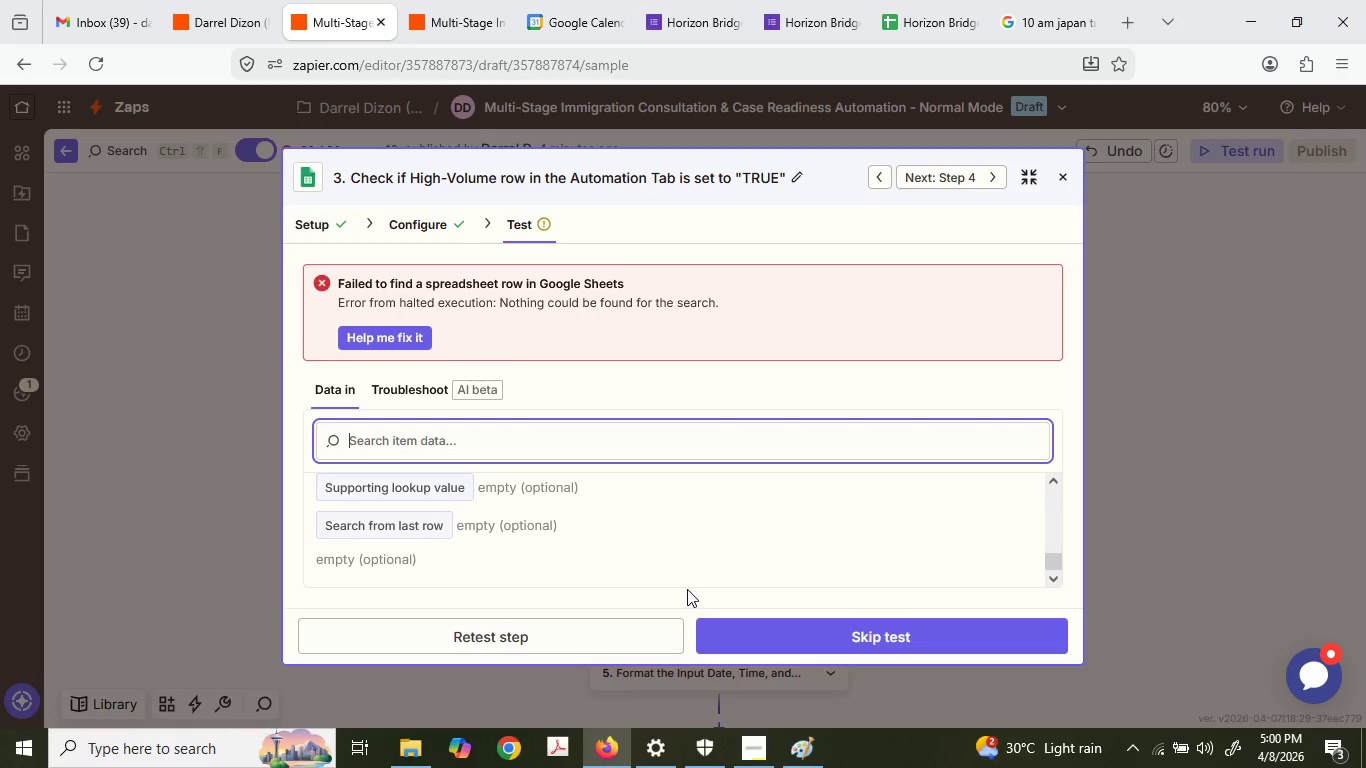 
left_click([1123, 383])
 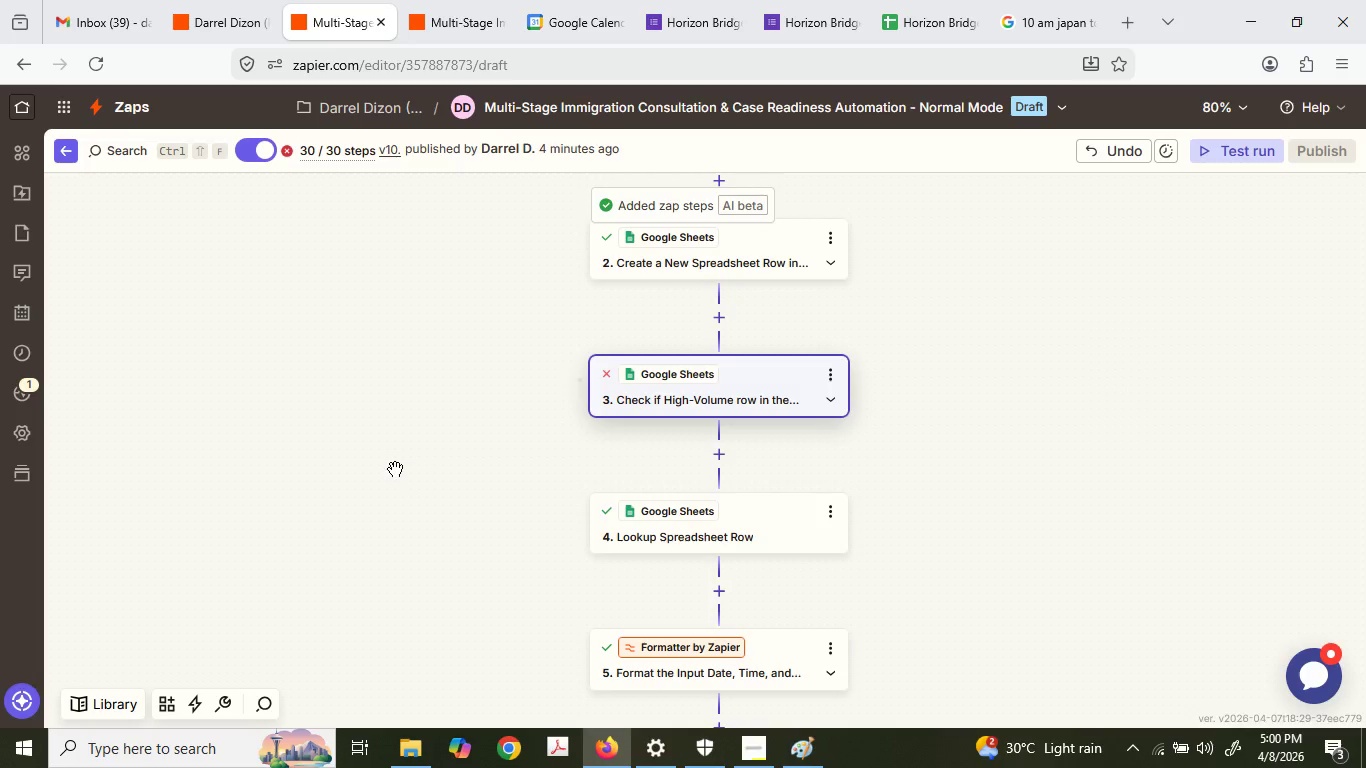 
scroll: coordinate [668, 555], scroll_direction: none, amount: 0.0
 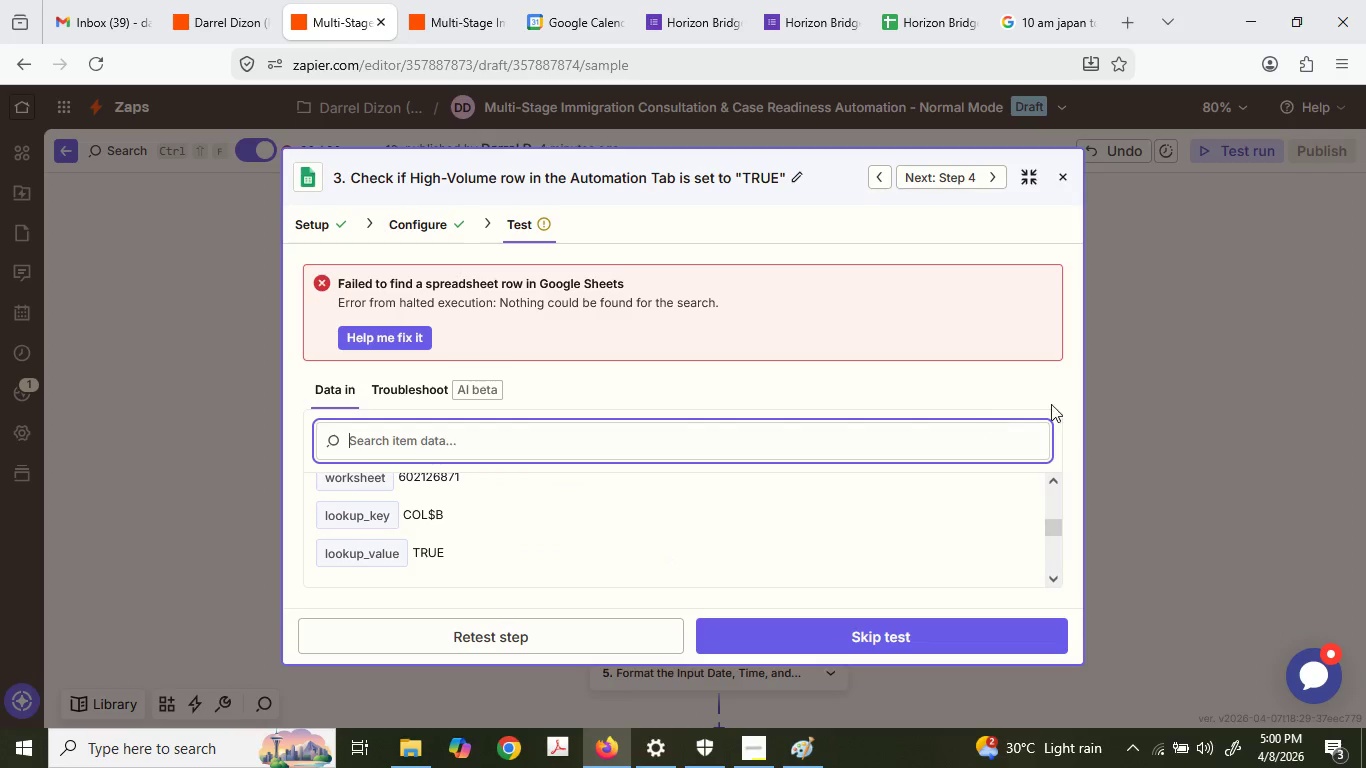 
left_click([589, 459])
 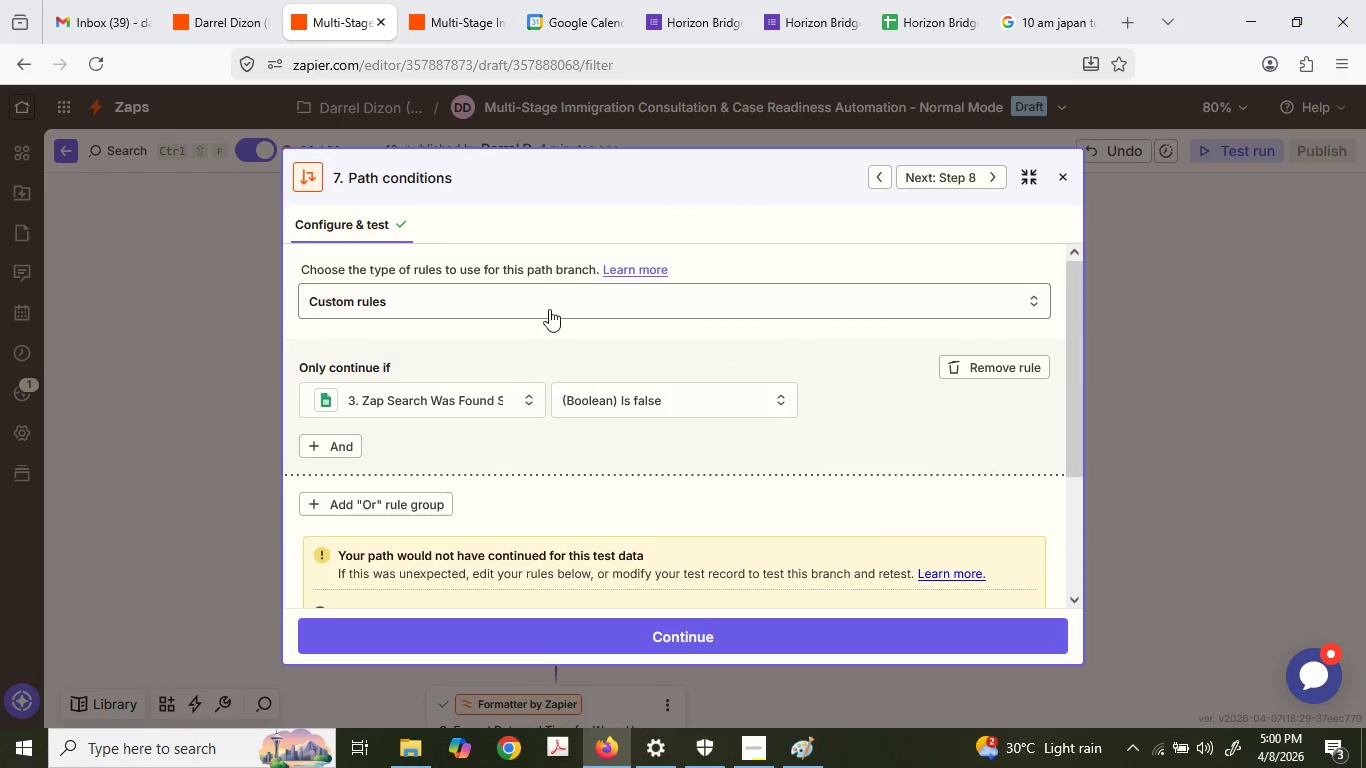 
scroll: coordinate [395, 469], scroll_direction: down, amount: 9.0
 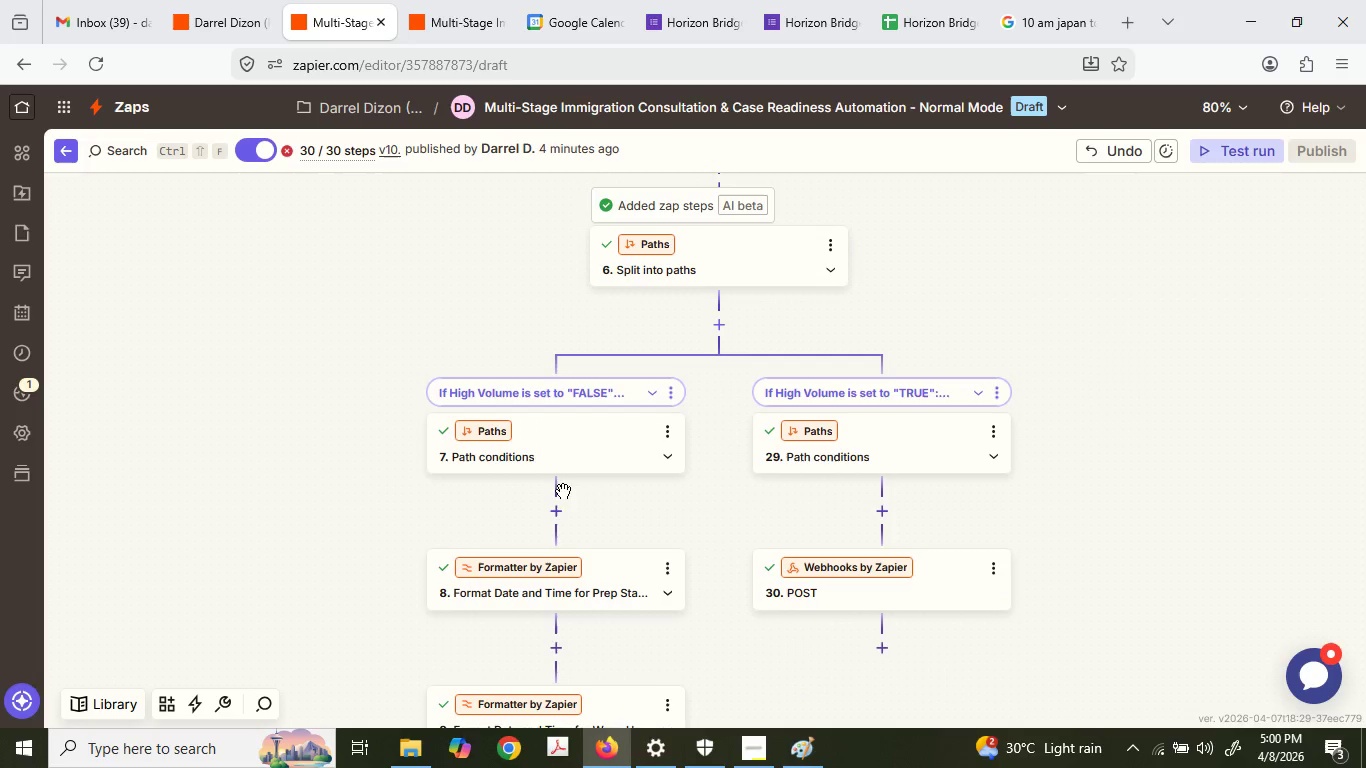 
left_click([478, 400])
 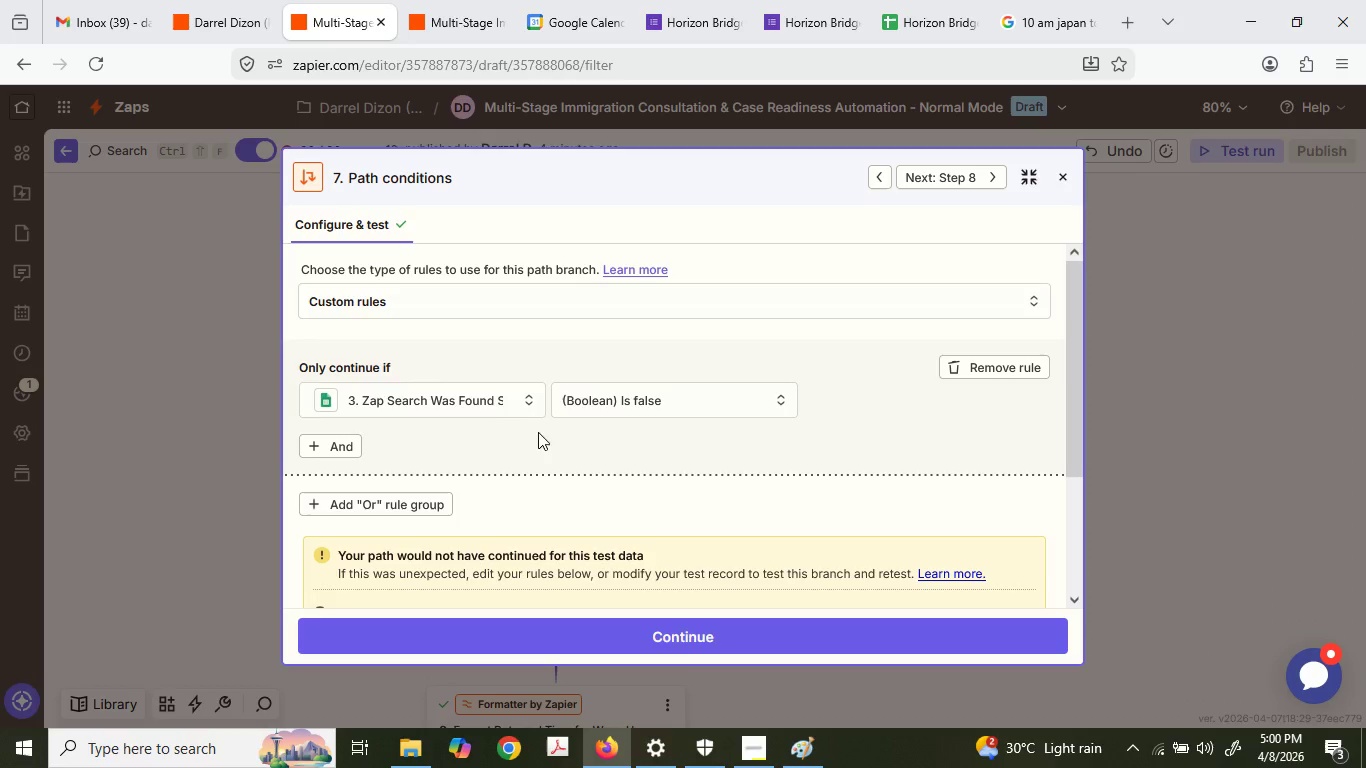 
left_click([489, 409])
 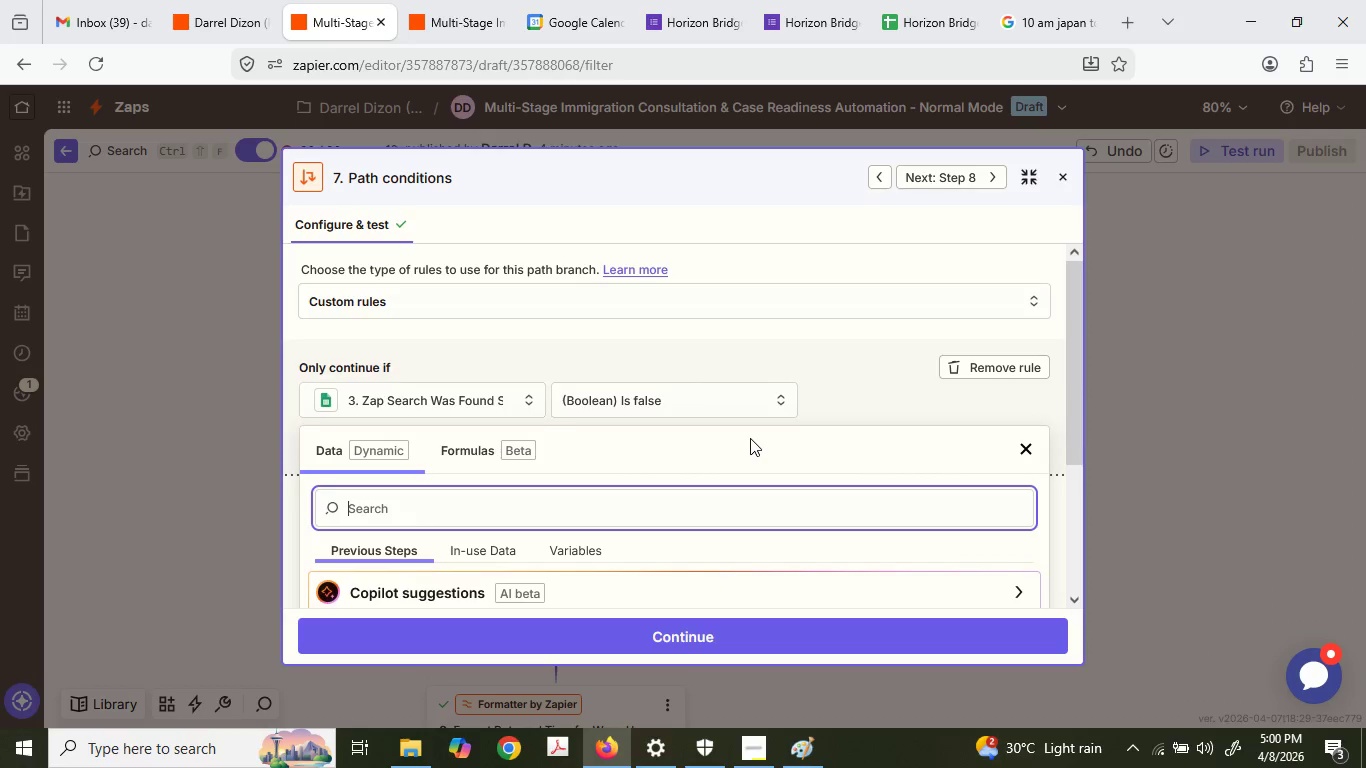 
scroll: coordinate [750, 438], scroll_direction: down, amount: 2.0
 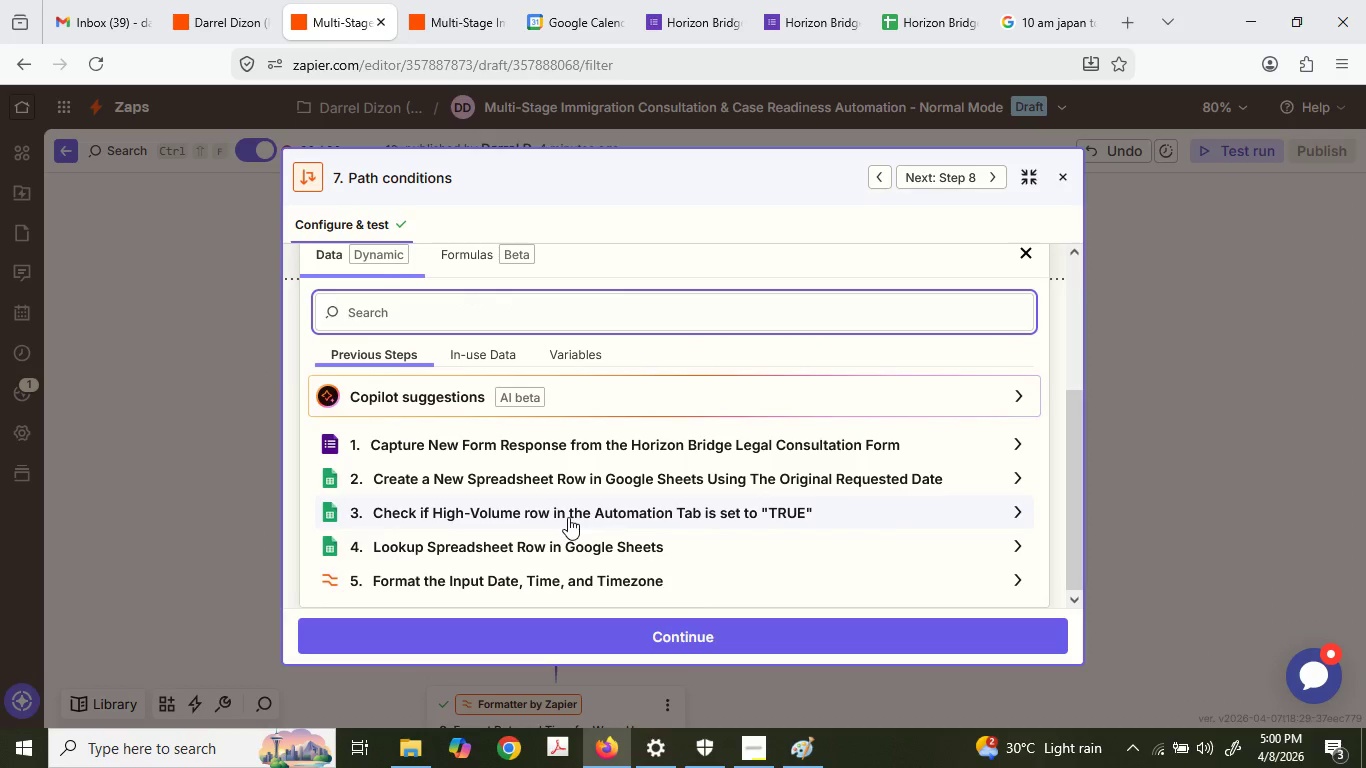 
left_click([568, 517])
 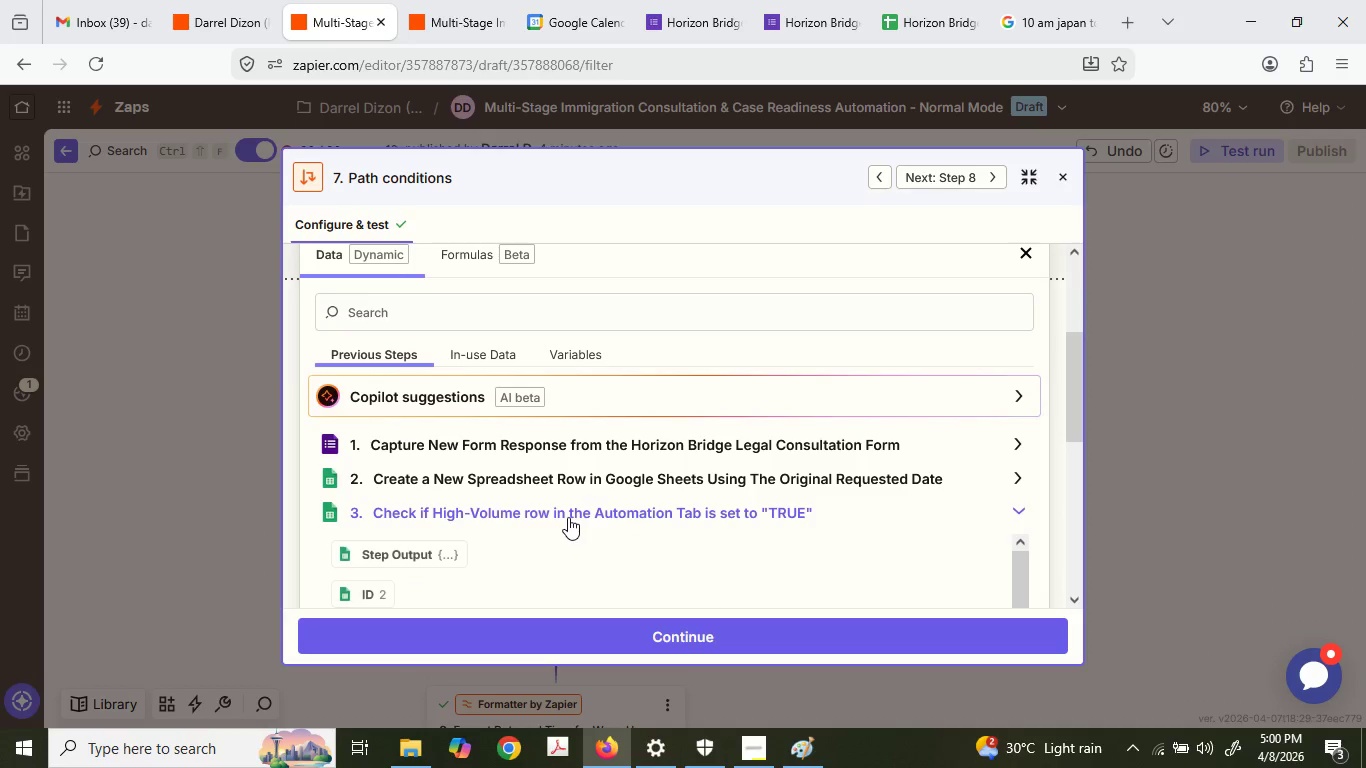 
scroll: coordinate [495, 504], scroll_direction: down, amount: 4.0
 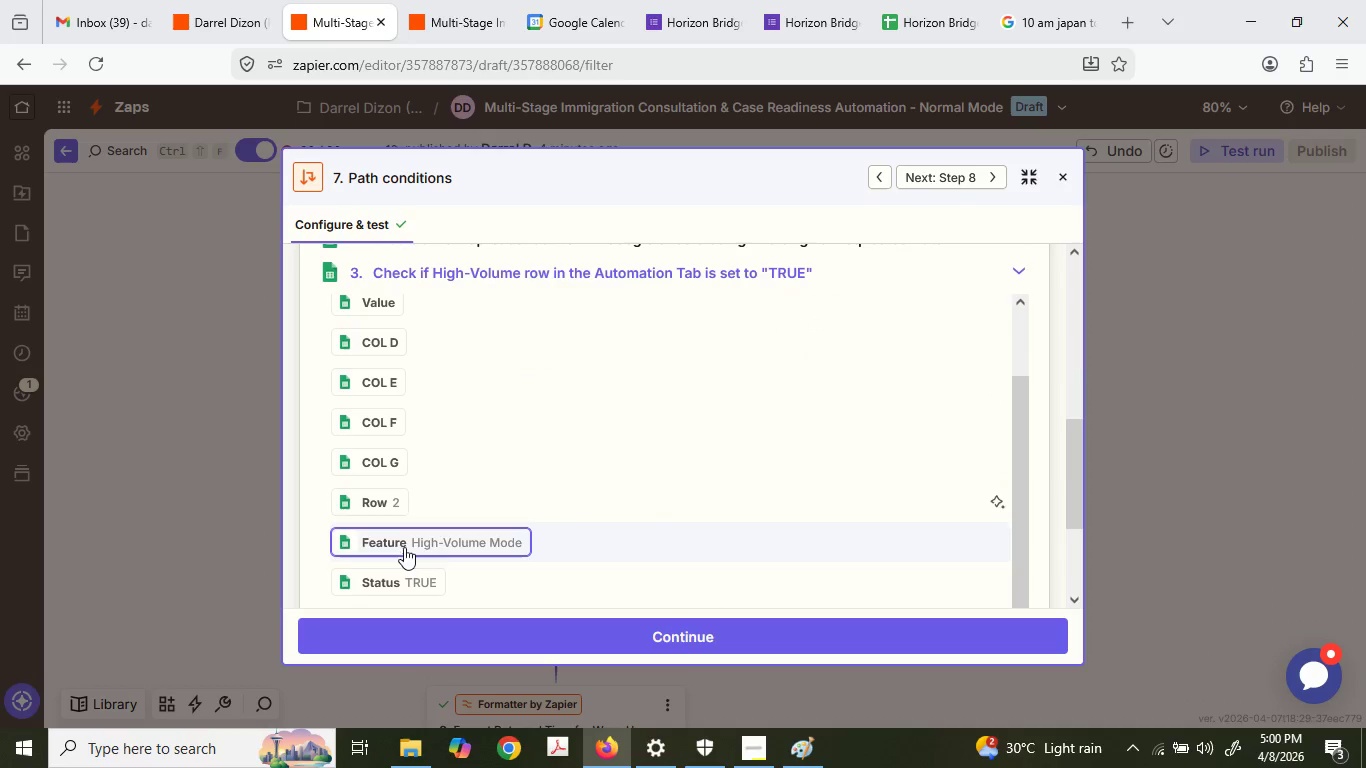 
left_click([369, 578])
 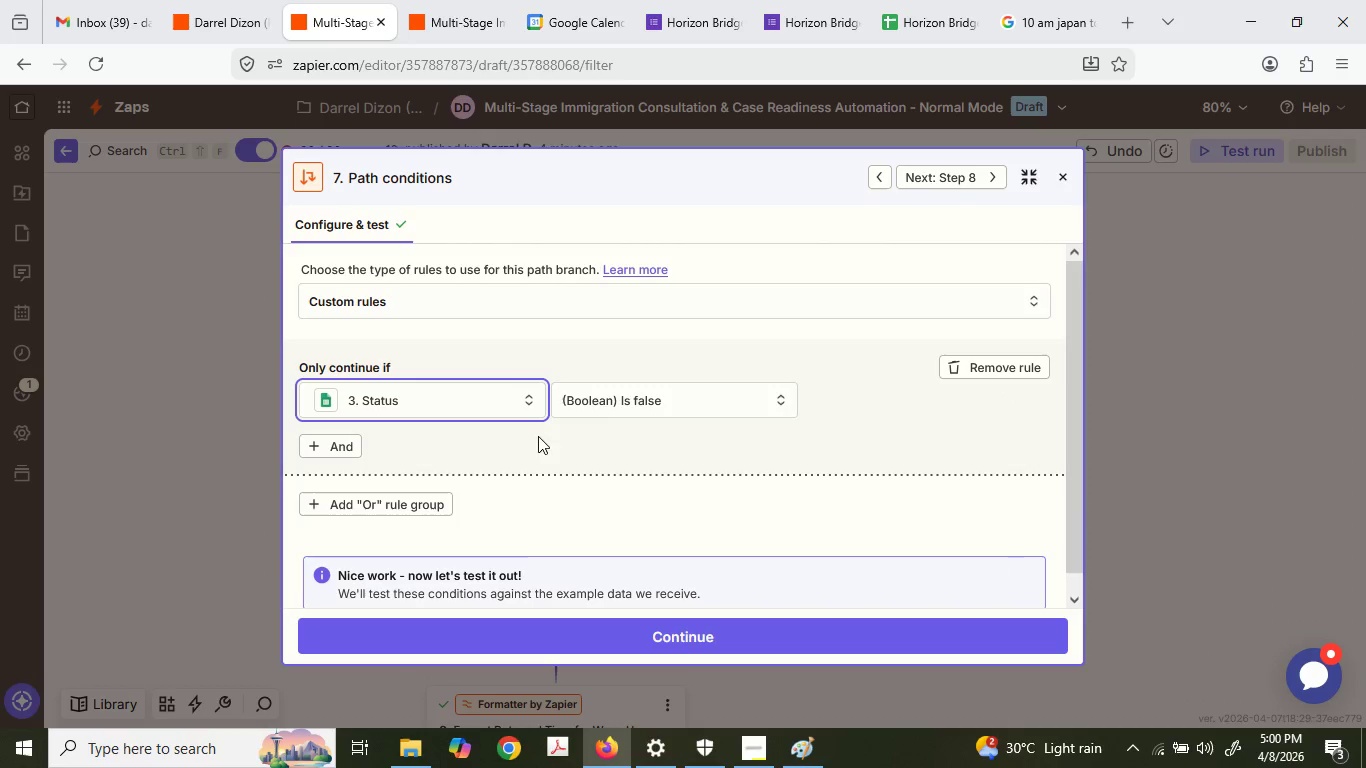 
left_click([649, 405])
 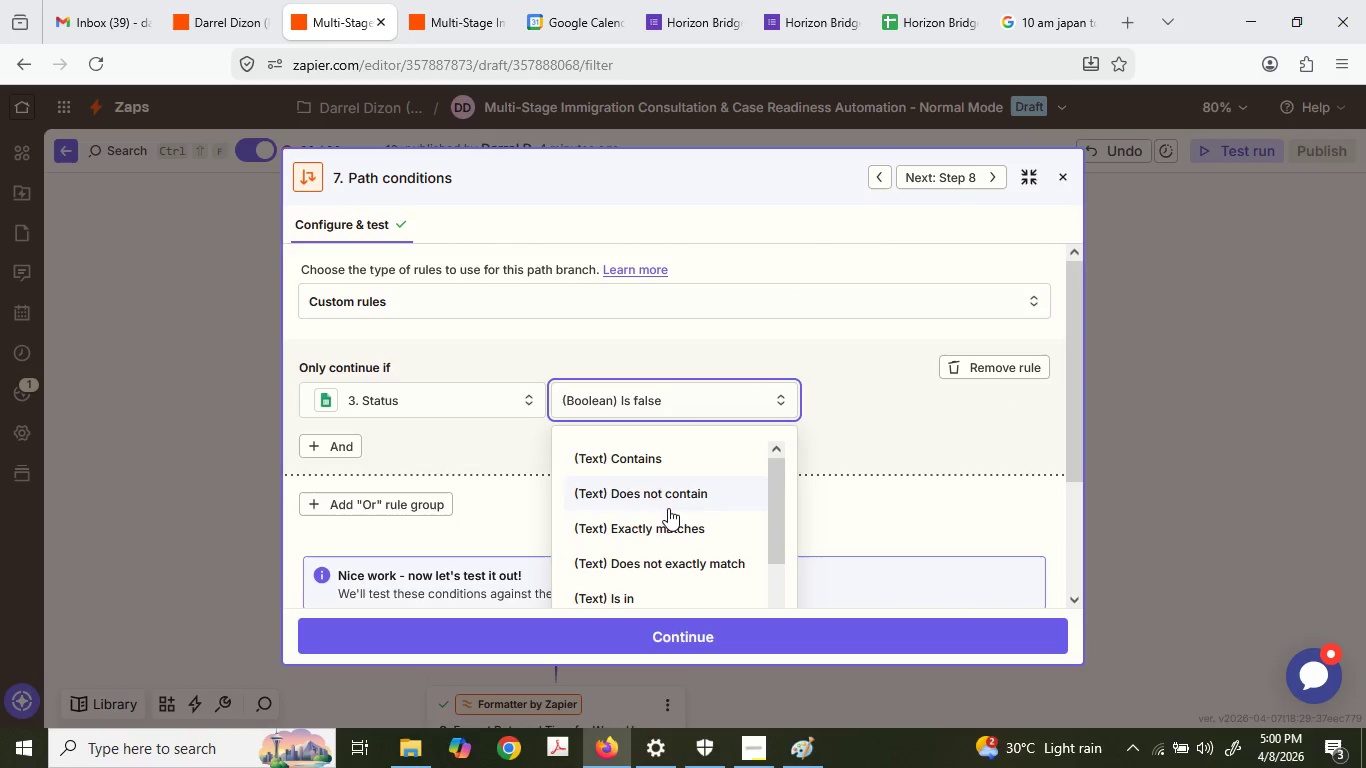 
left_click([670, 521])
 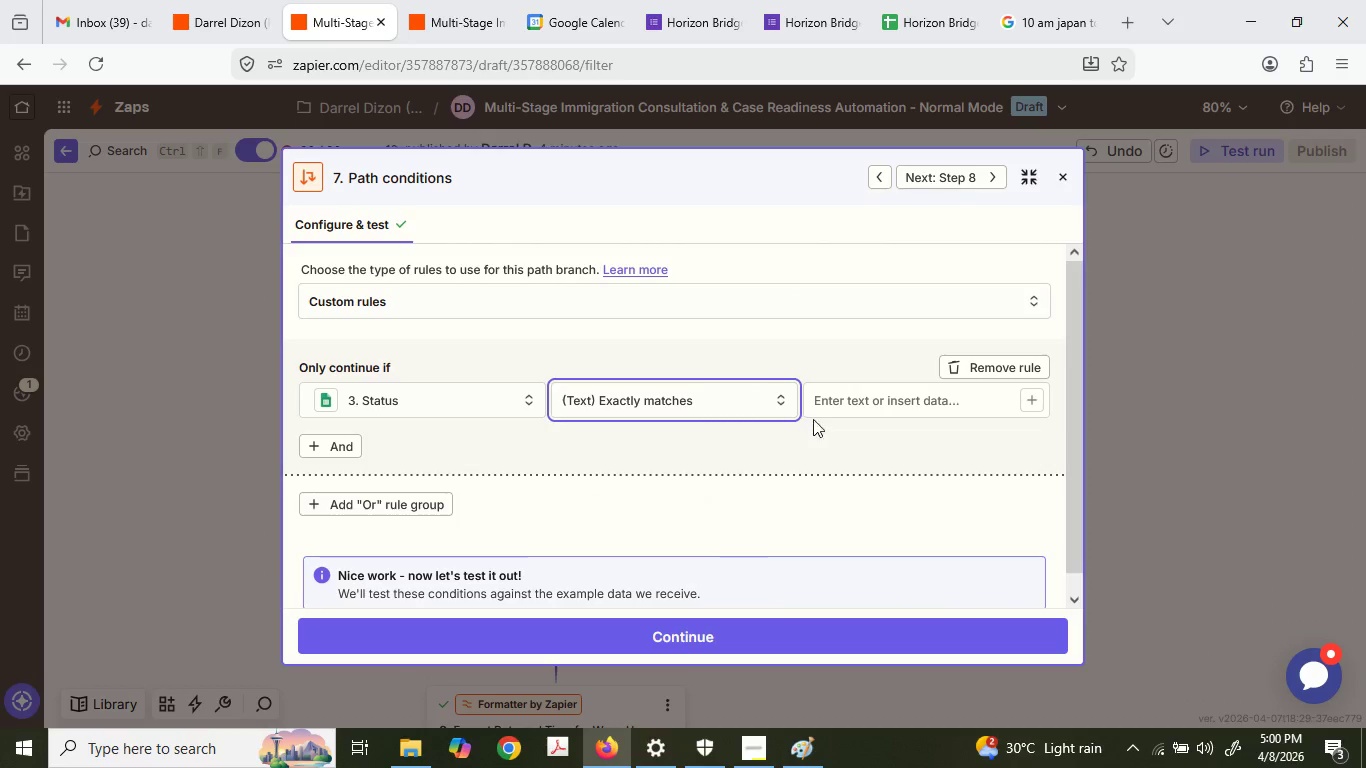 
left_click([838, 402])
 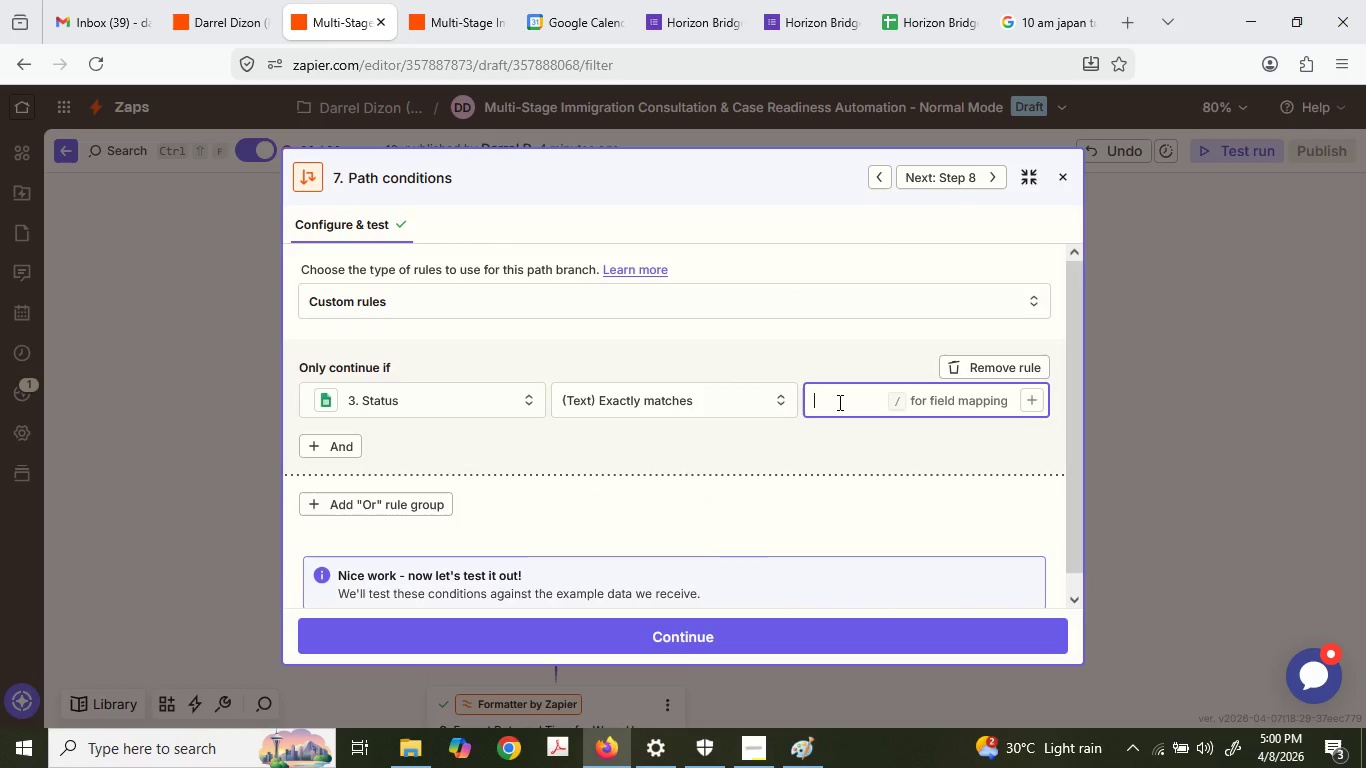 
key(Shift+R)
 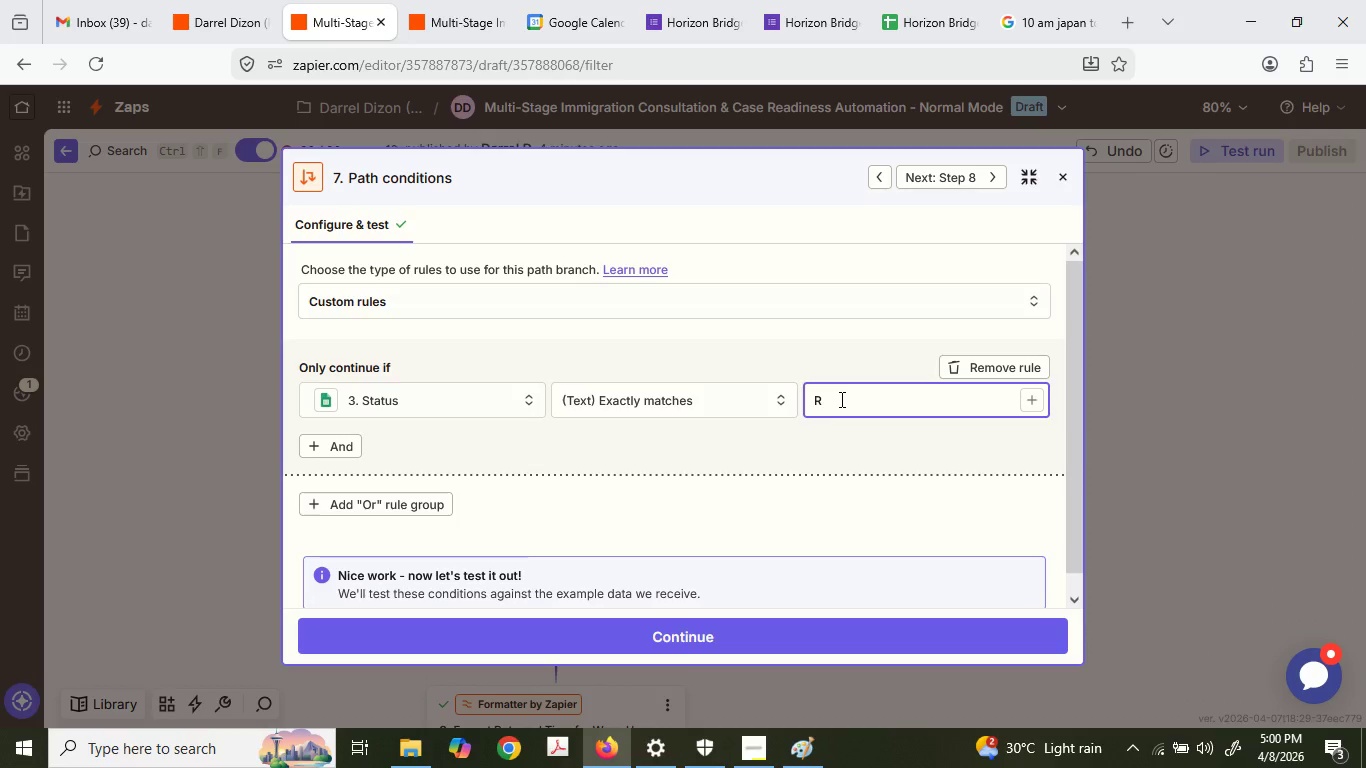 
key(Shift+Backspace)
 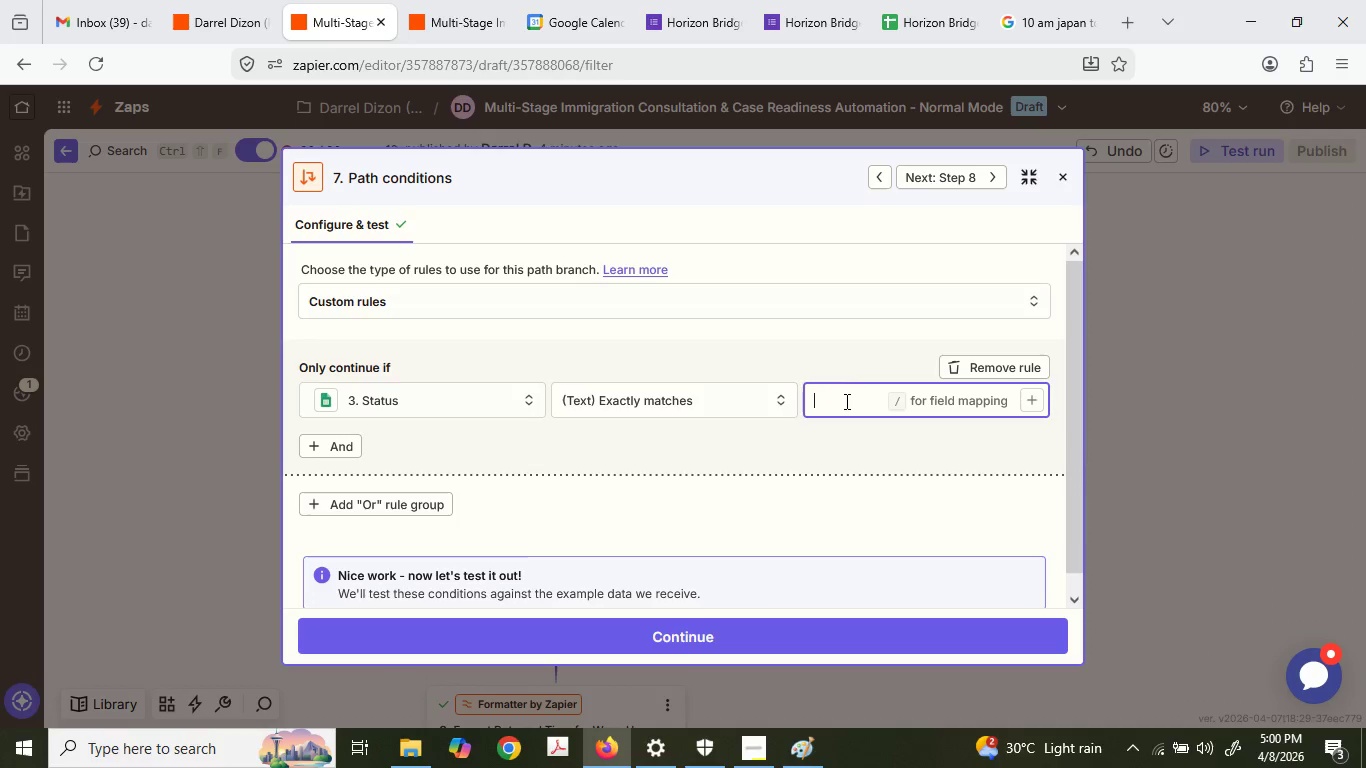 
left_click([734, 386])
 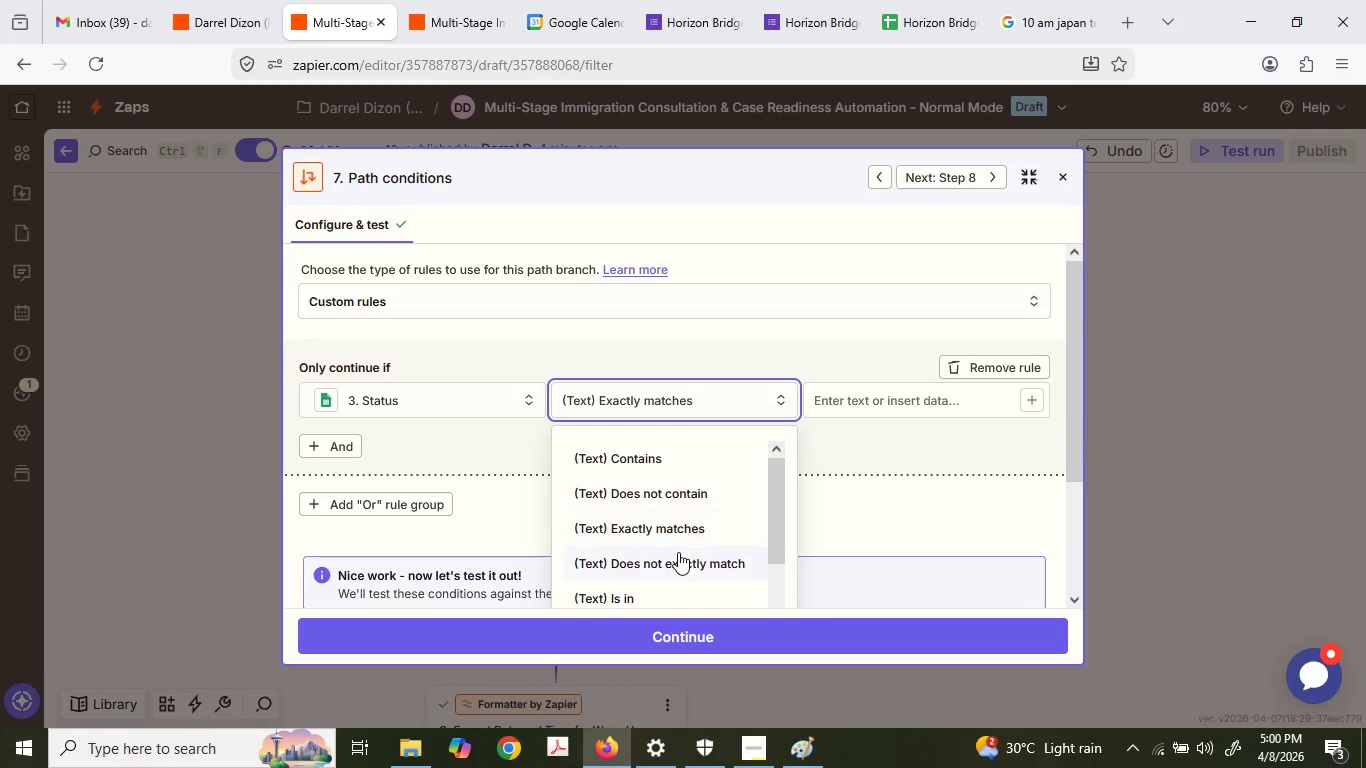 
left_click([699, 559])
 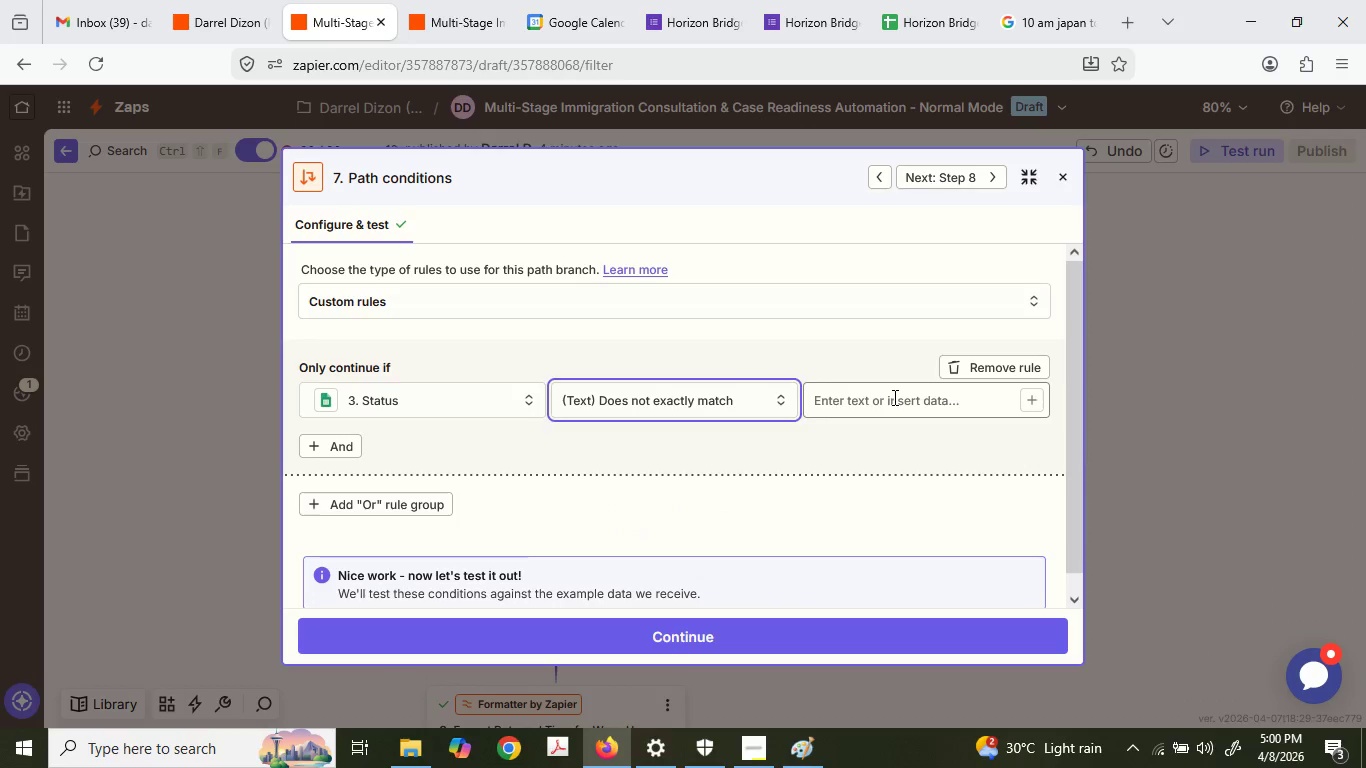 
type(Y)
key(Backspace)
type(TRUE)
 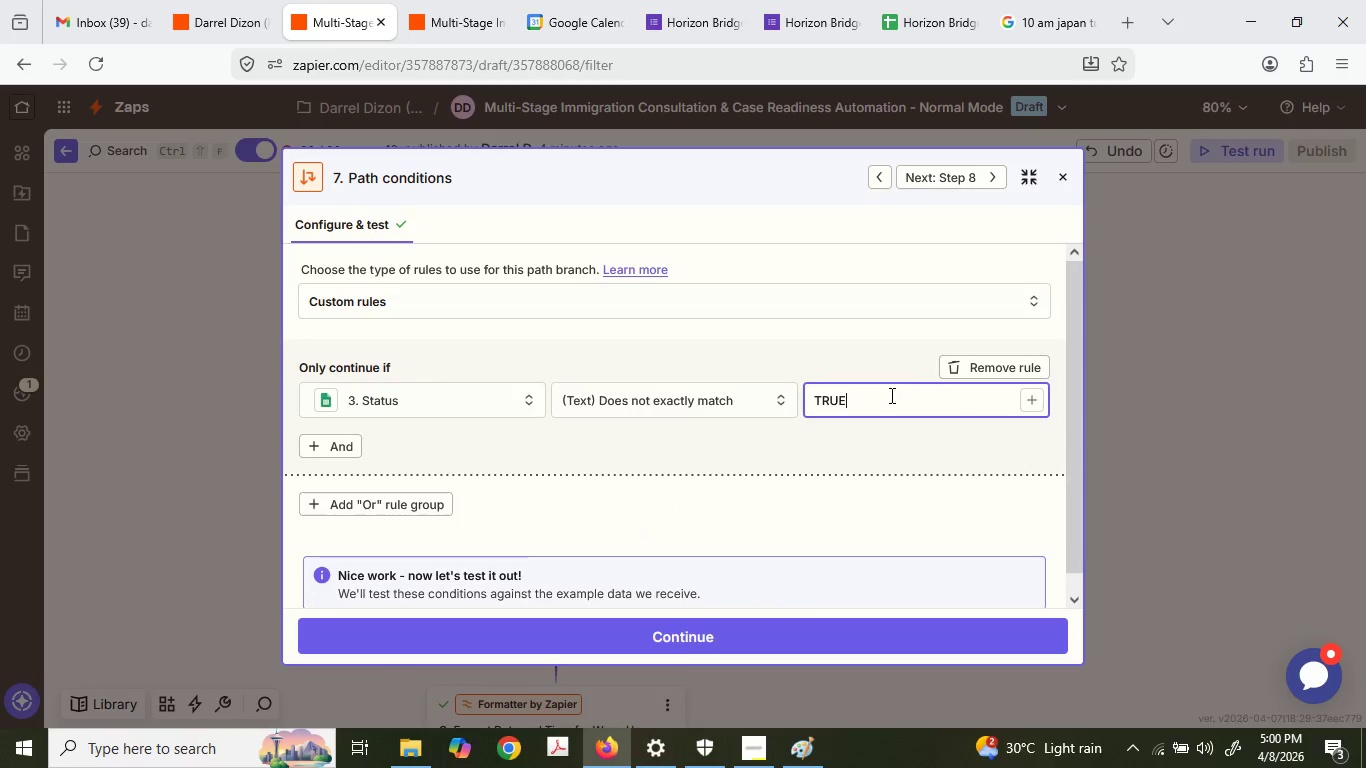 
left_click([756, 630])
 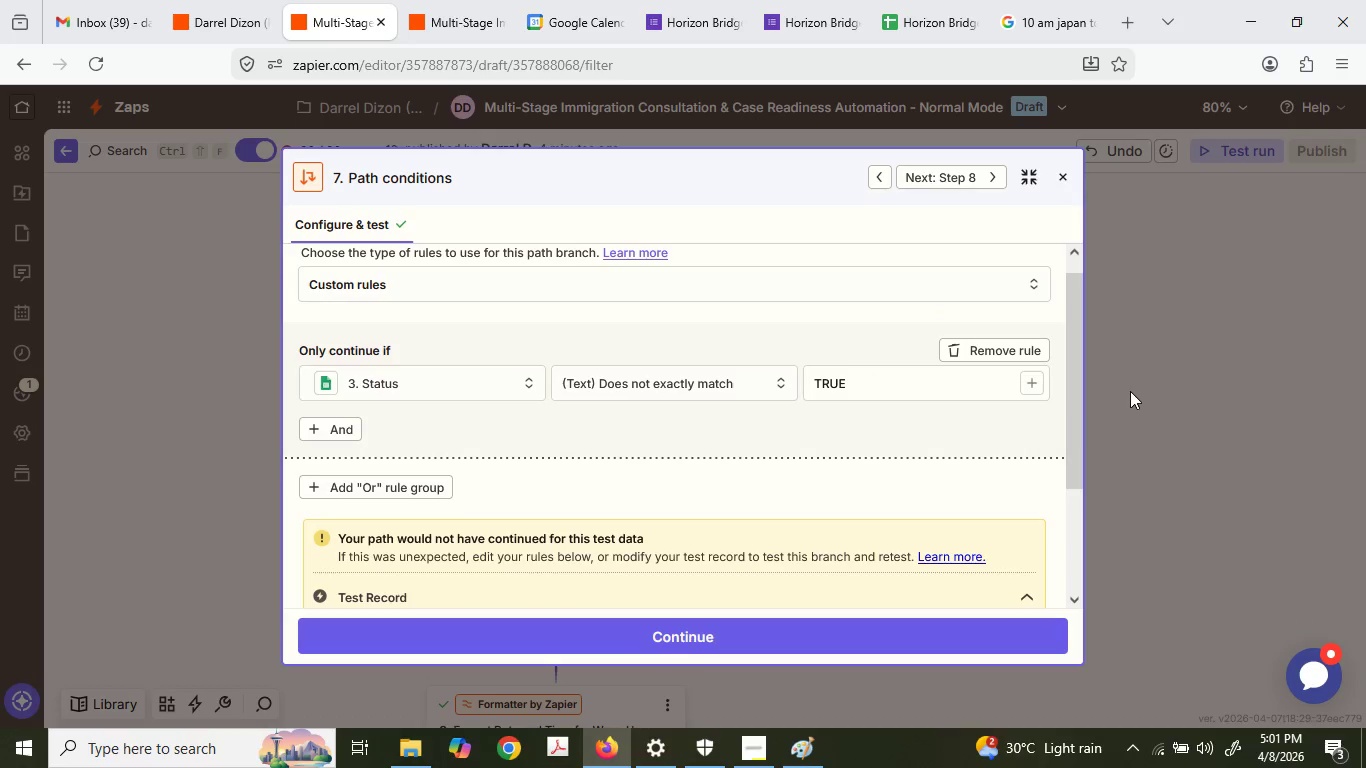 
scroll: coordinate [889, 395], scroll_direction: down, amount: 2.0
 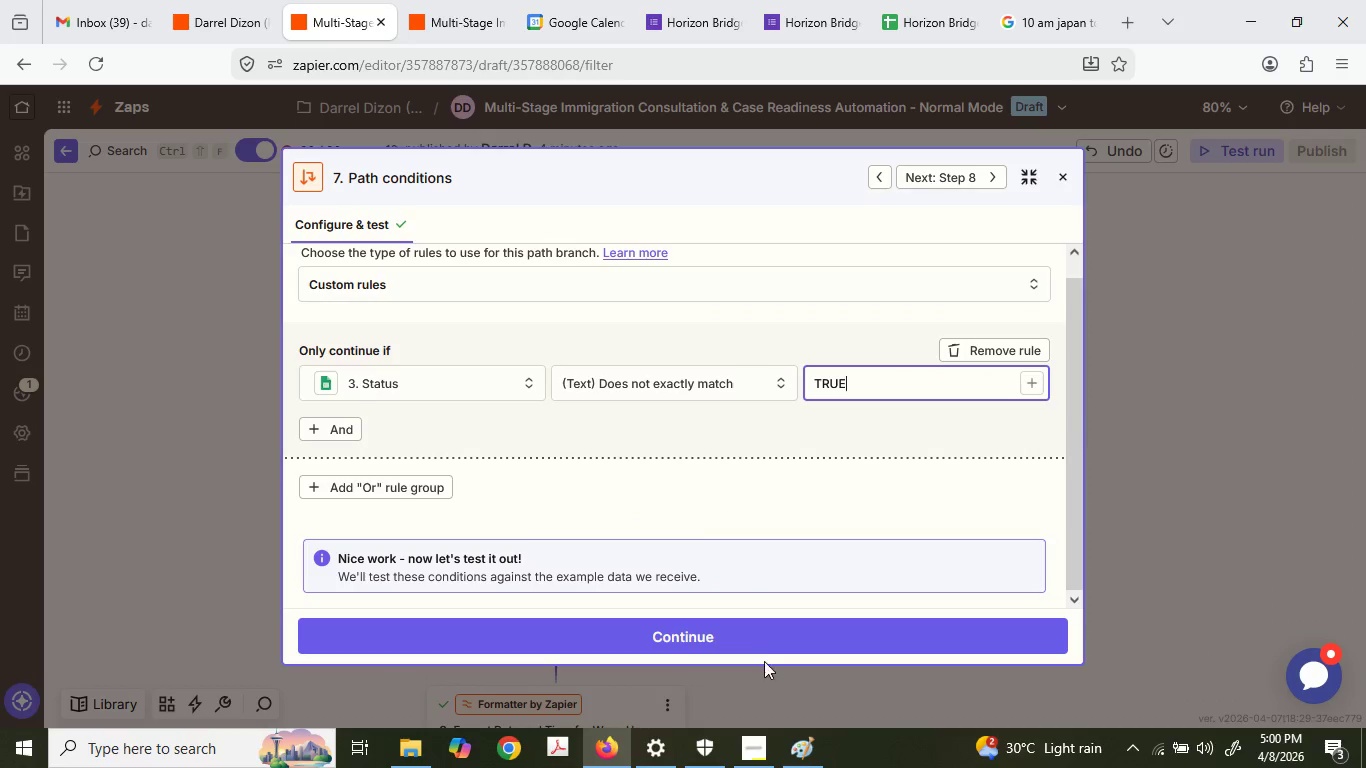 
left_click([1130, 390])
 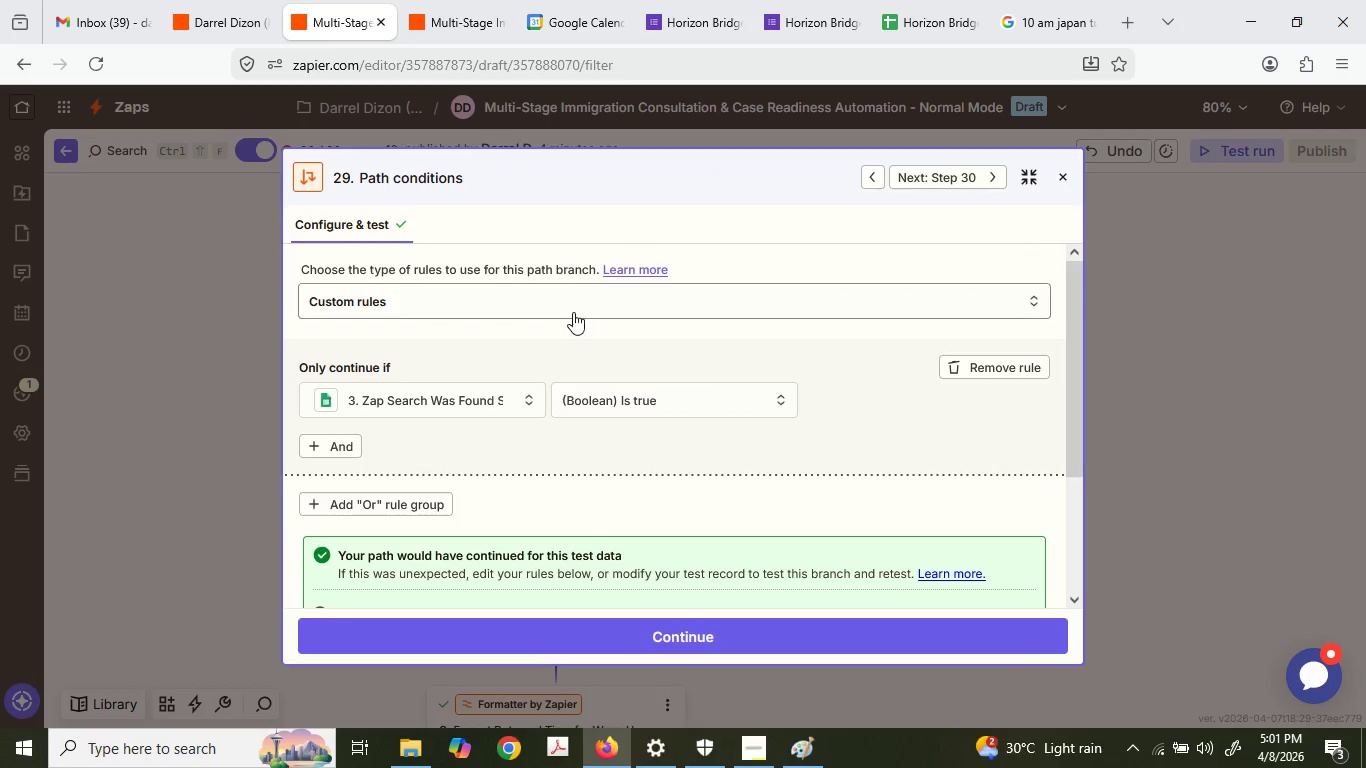 
left_click([485, 412])
 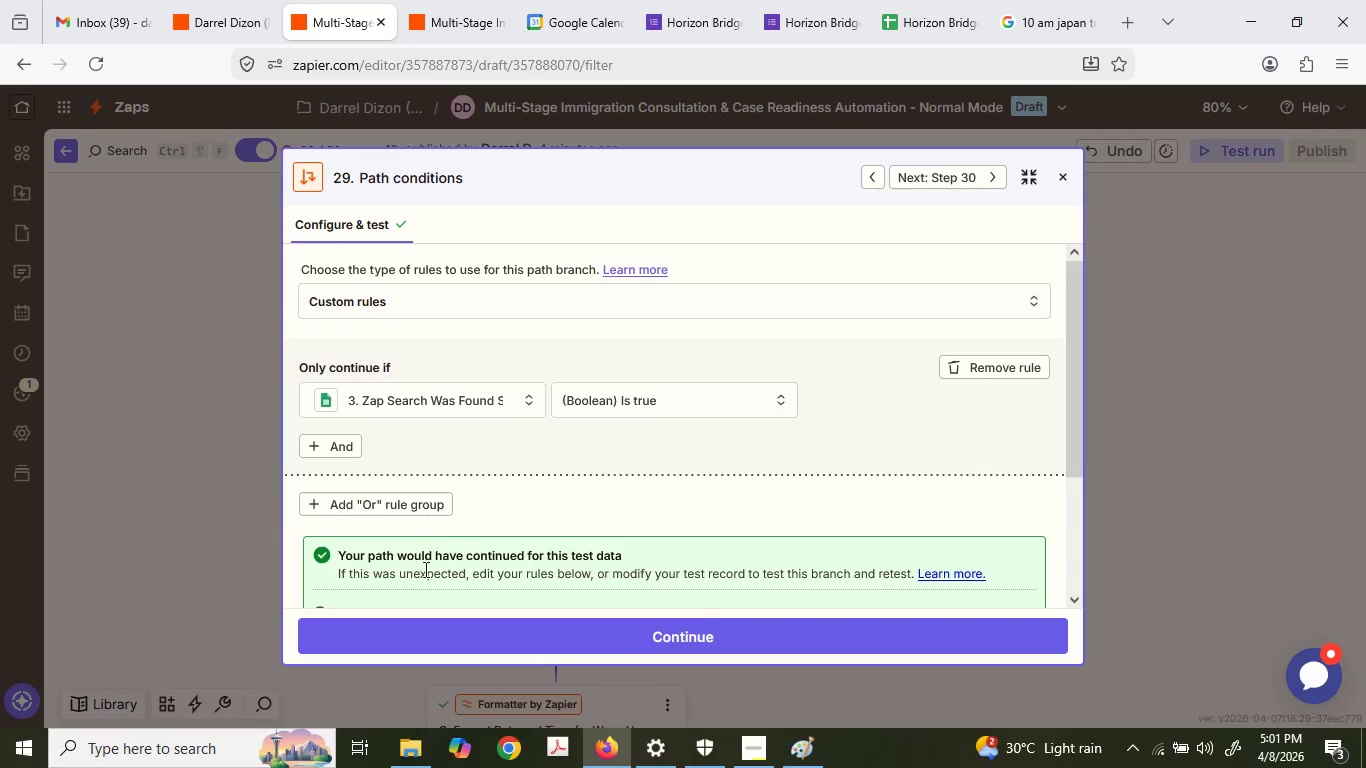 
left_click([446, 354])
 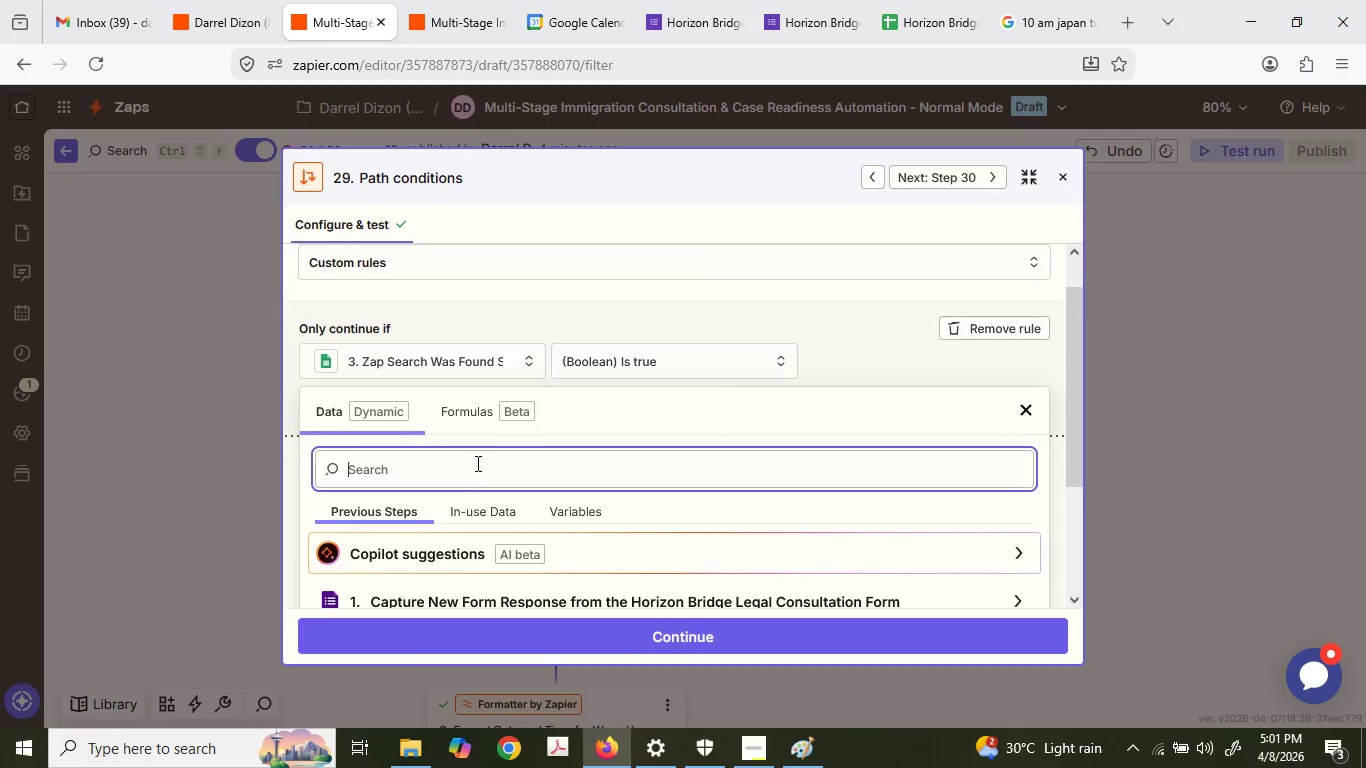 
scroll: coordinate [443, 532], scroll_direction: down, amount: 2.0
 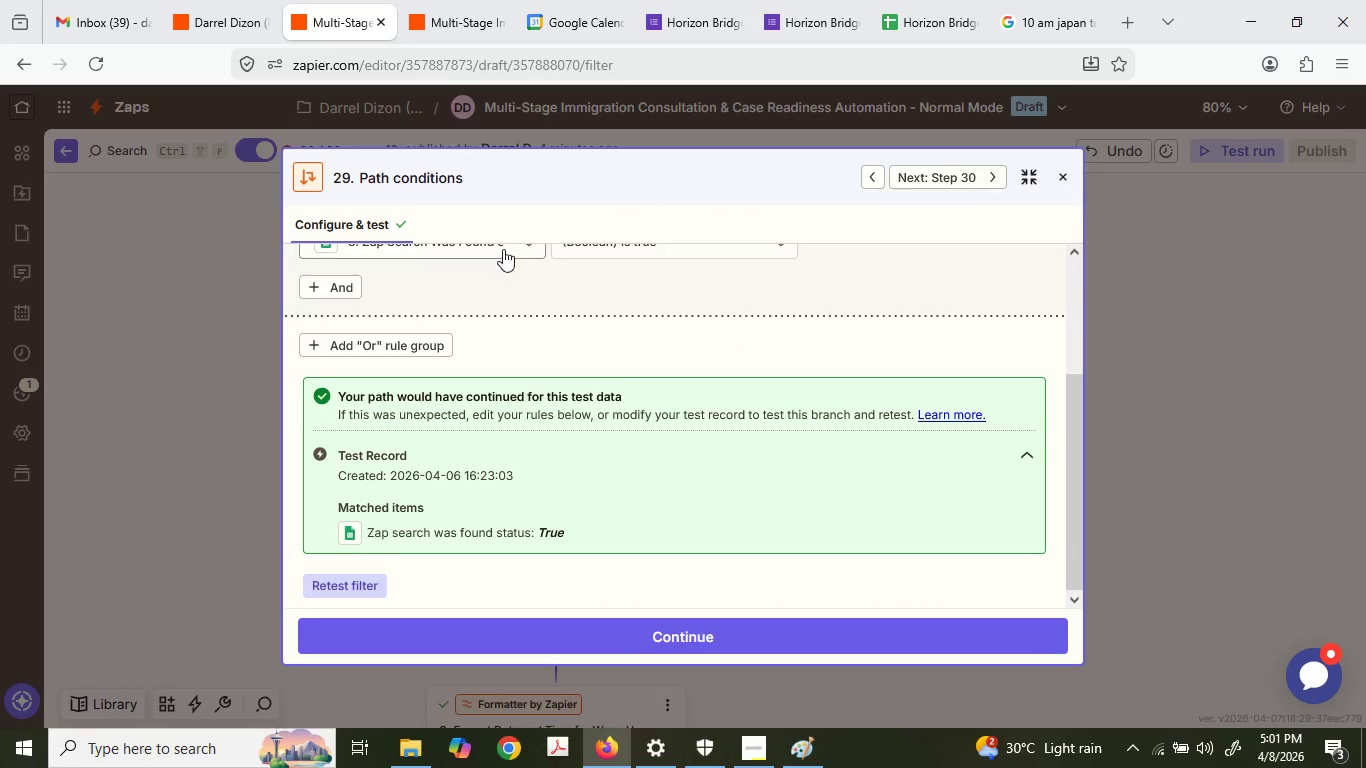 
scroll: coordinate [503, 249], scroll_direction: up, amount: 1.0
 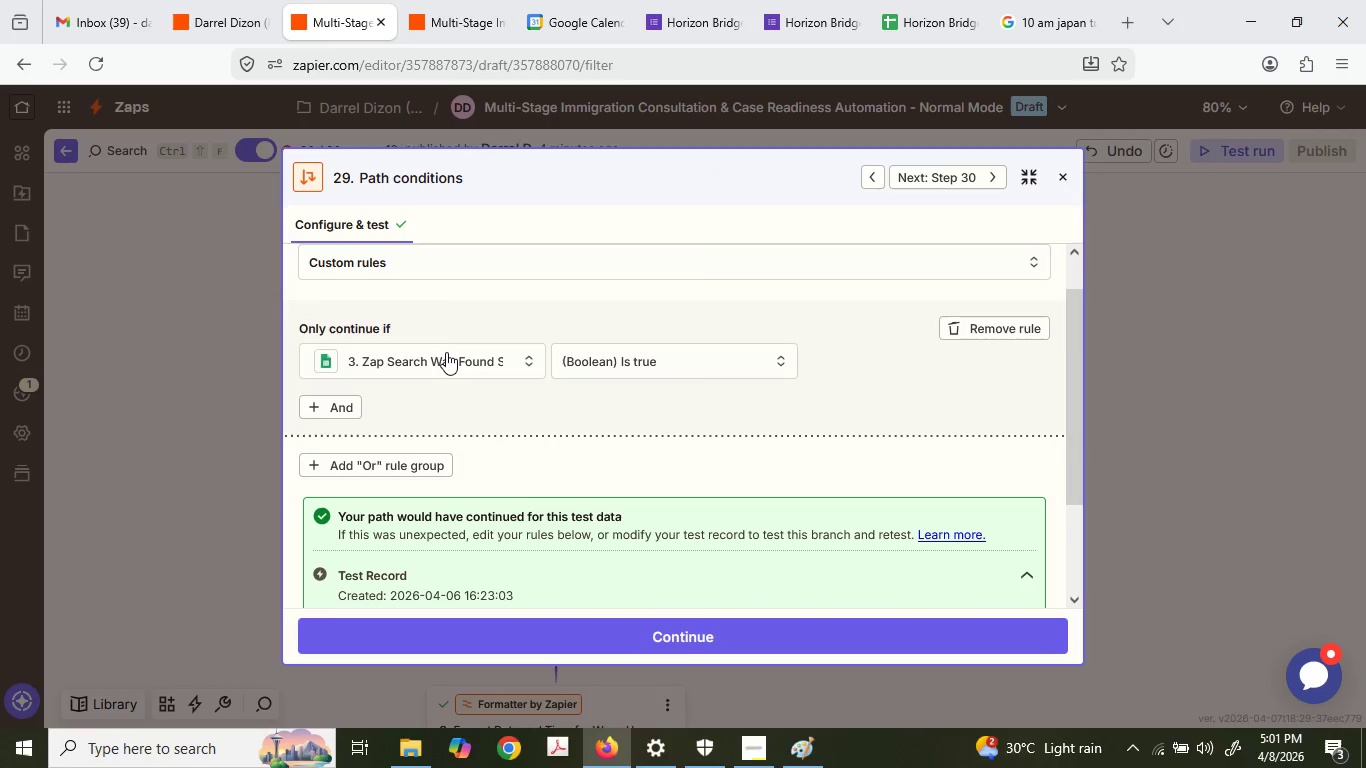 
left_click([501, 556])
 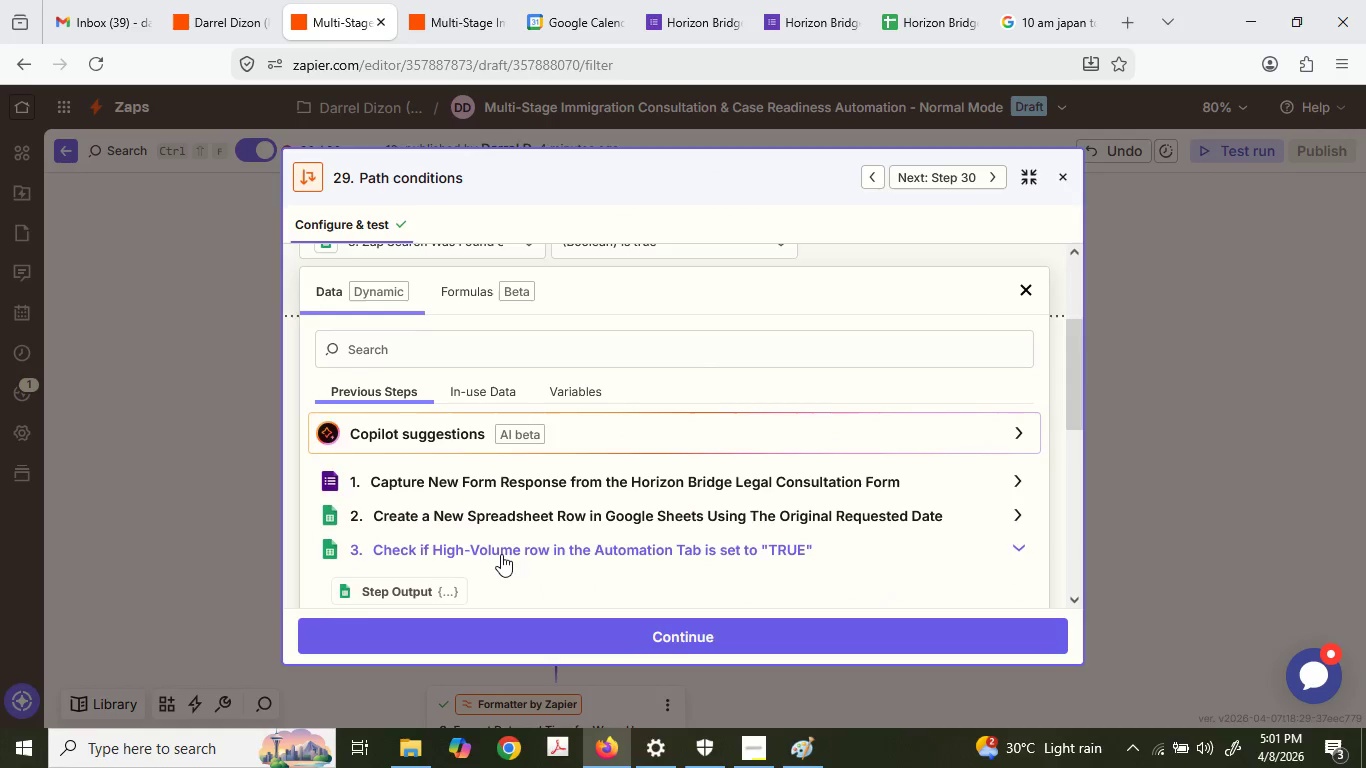 
scroll: coordinate [456, 551], scroll_direction: down, amount: 9.0
 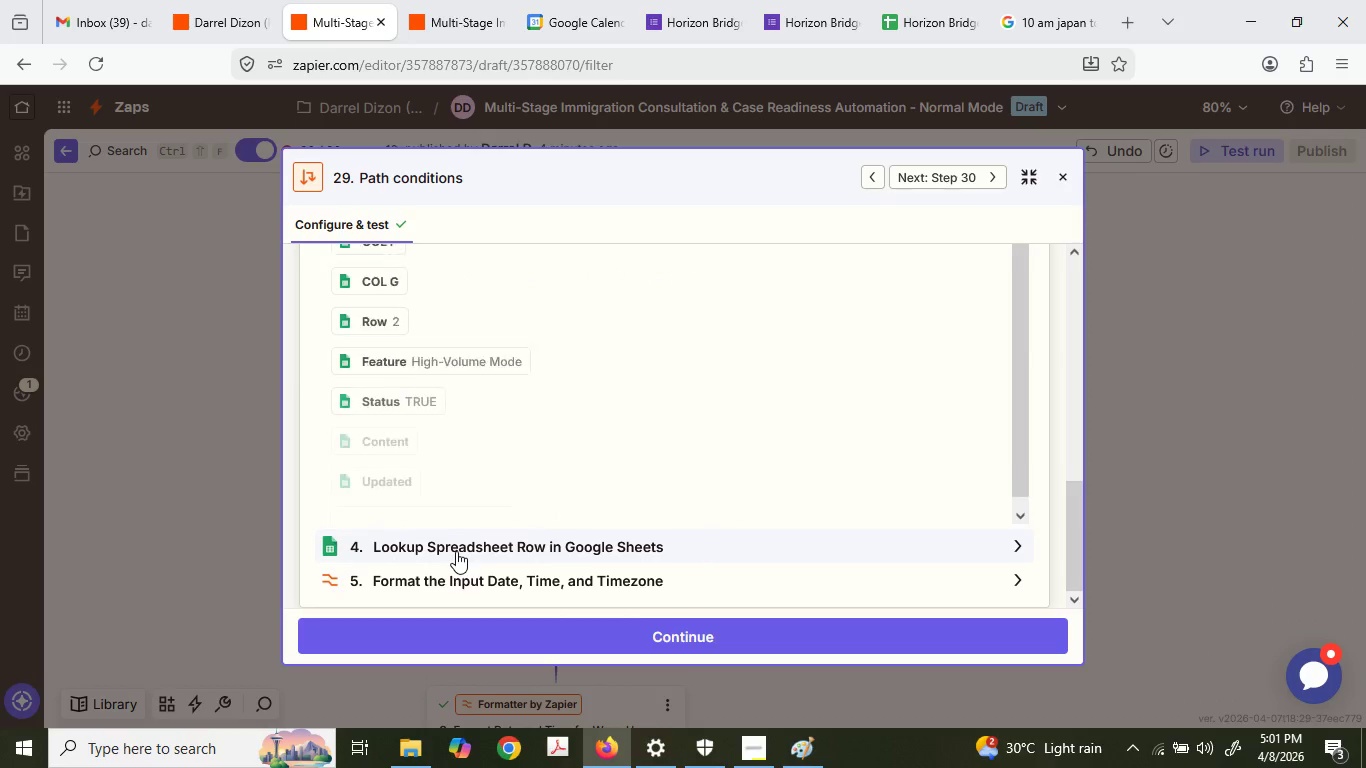 
mouse_move([449, 516])
 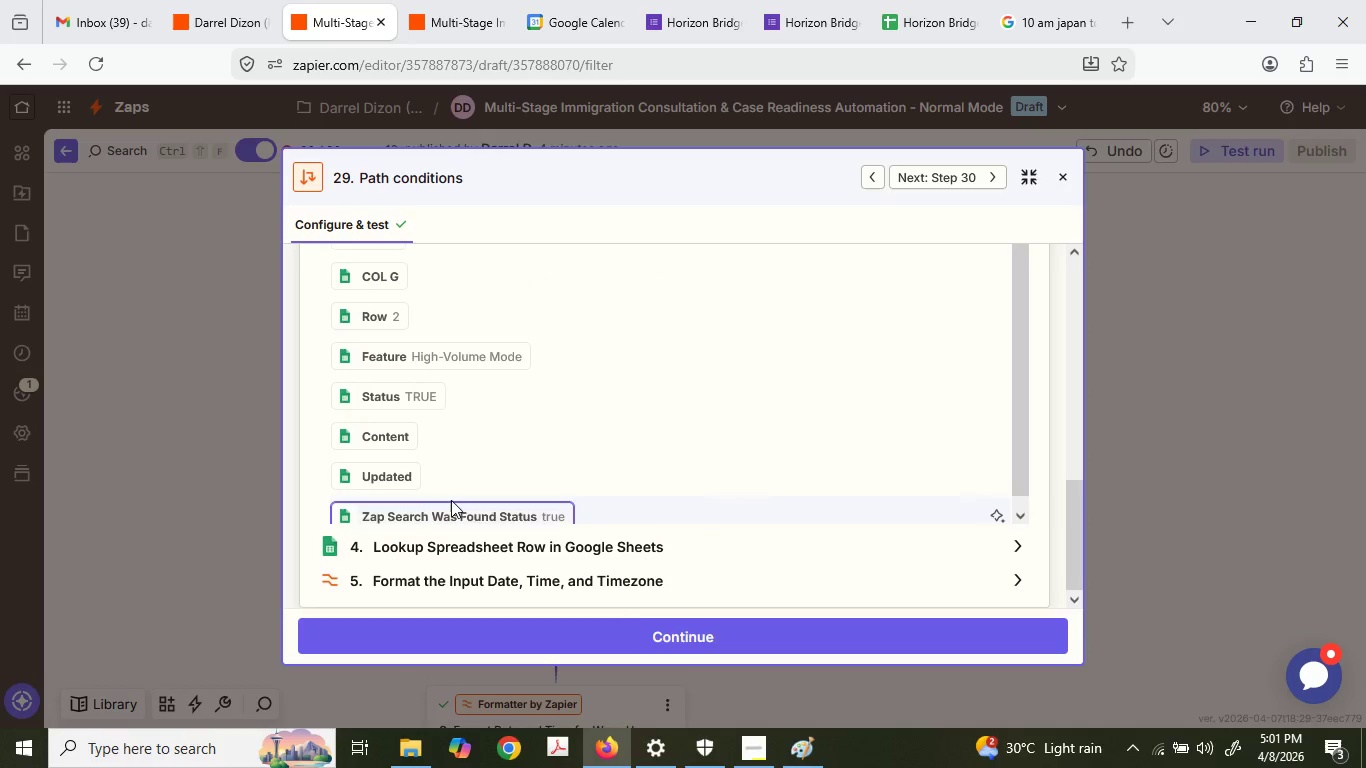 
scroll: coordinate [451, 488], scroll_direction: up, amount: 4.0
 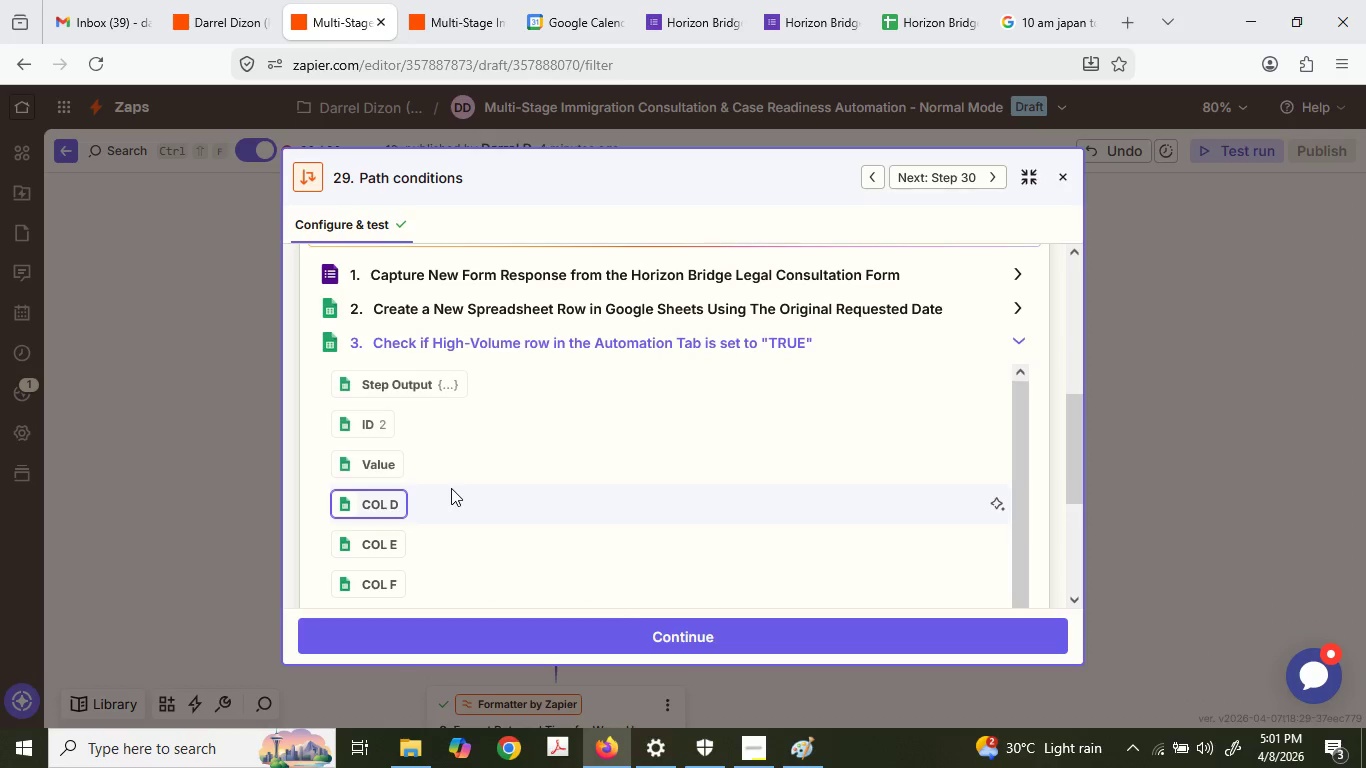 
scroll: coordinate [451, 489], scroll_direction: down, amount: 2.0
 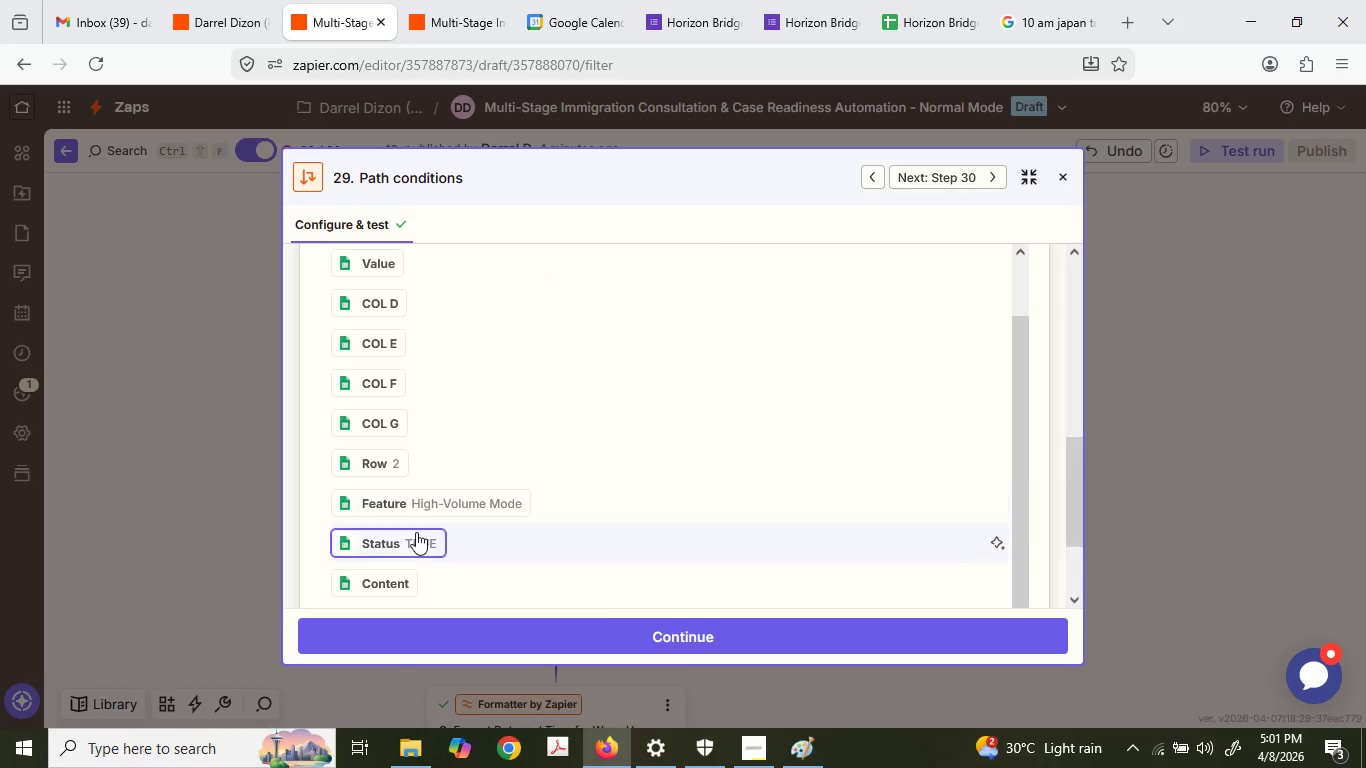 
left_click([416, 532])
 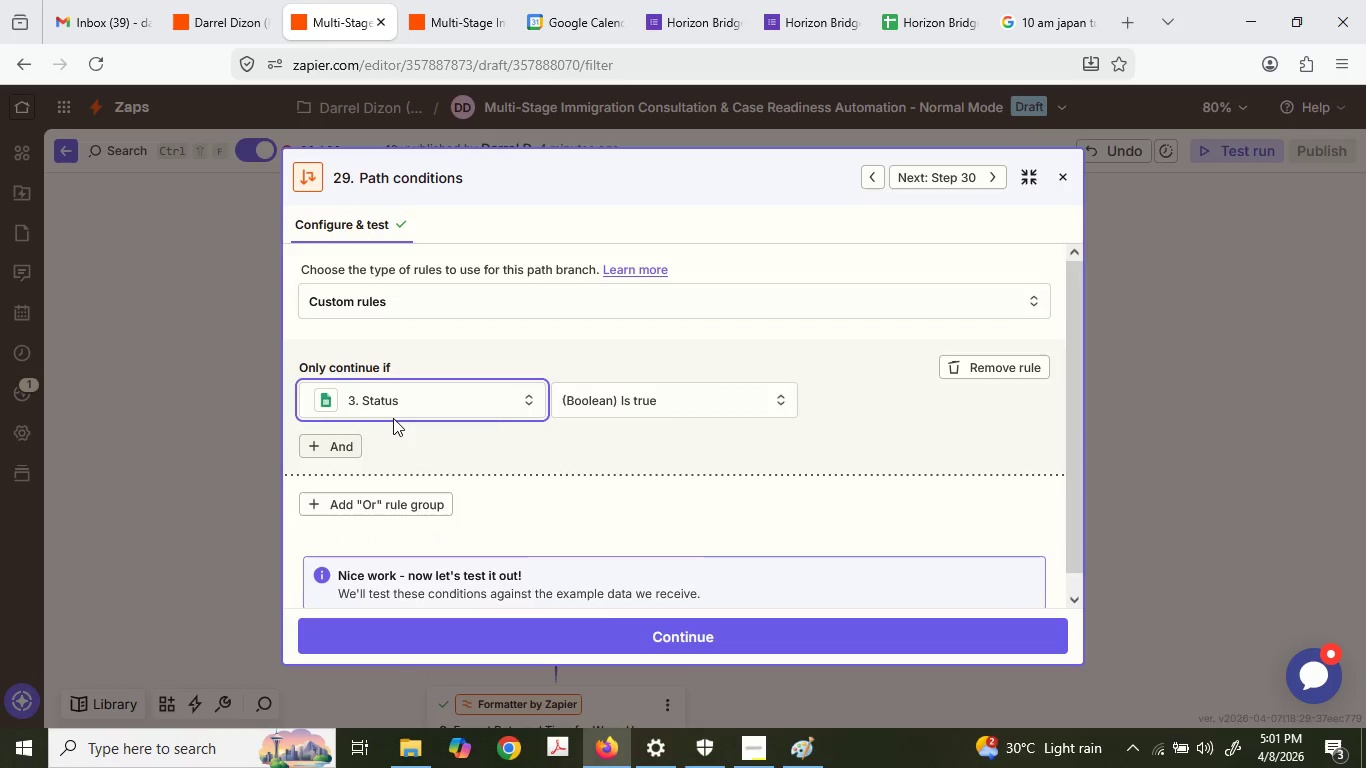 
left_click([665, 403])
 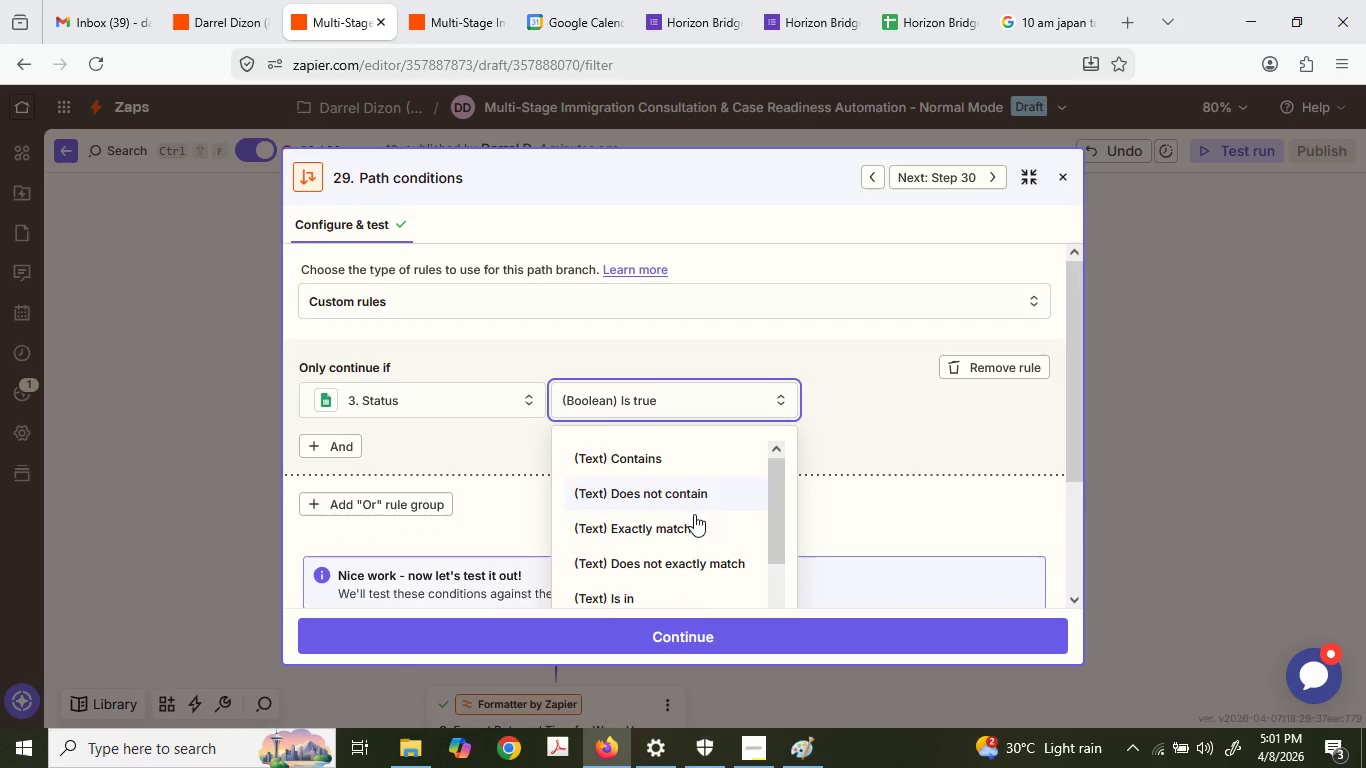 
left_click([686, 527])
 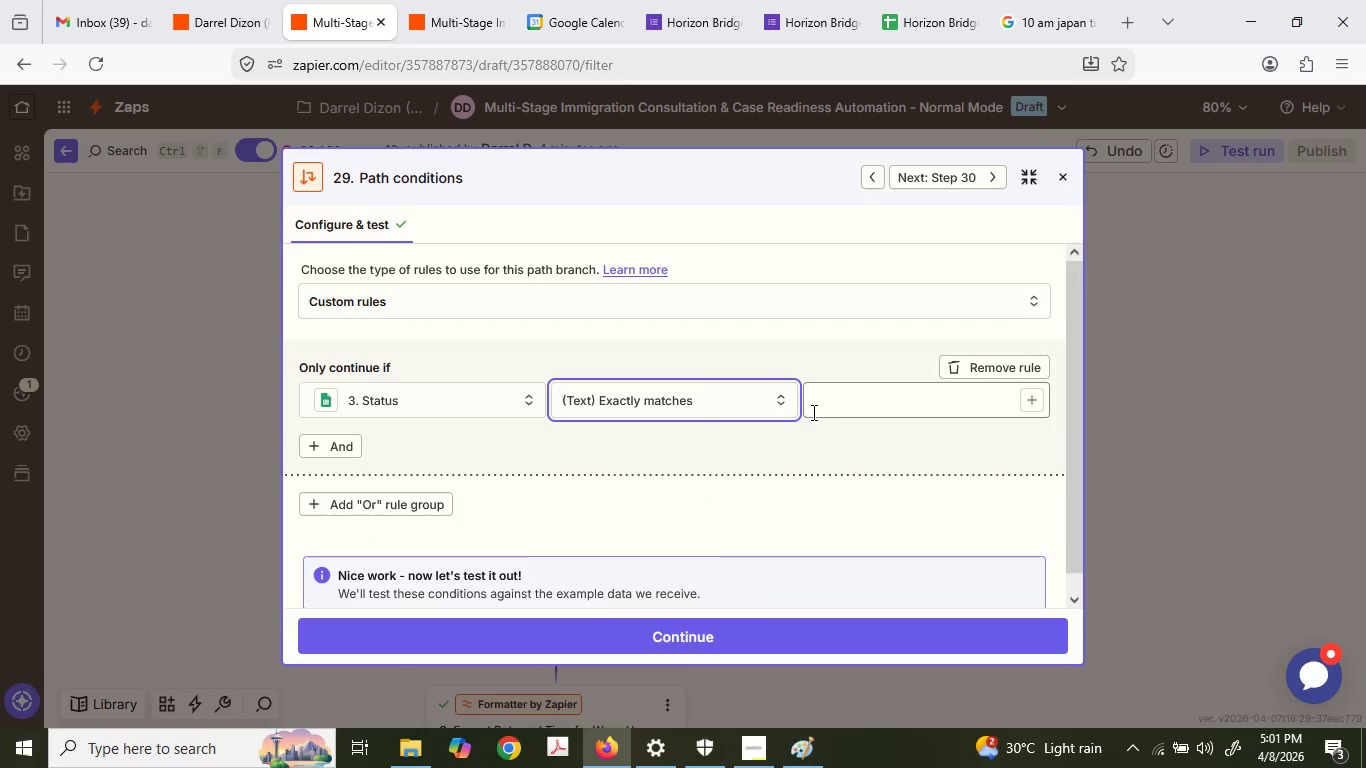 
left_click([829, 402])
 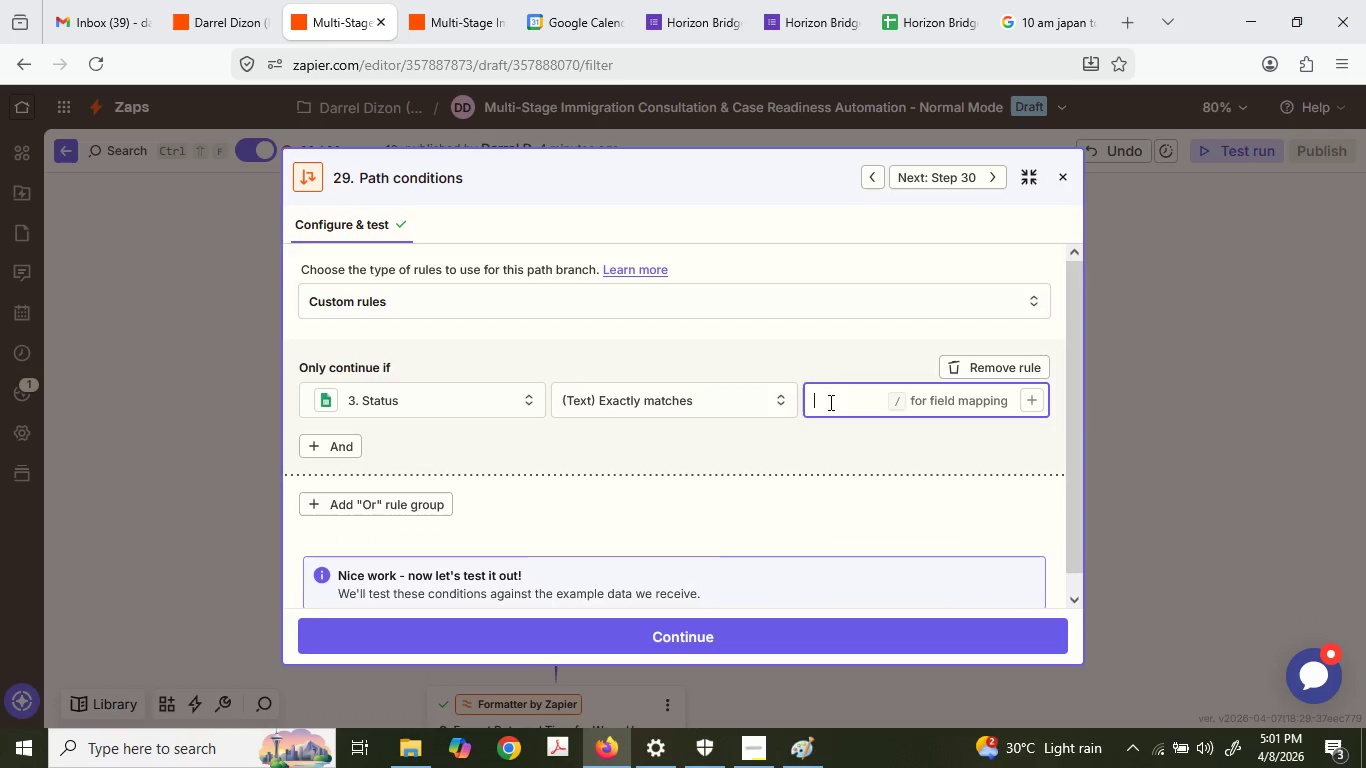 
type(TRUE)
 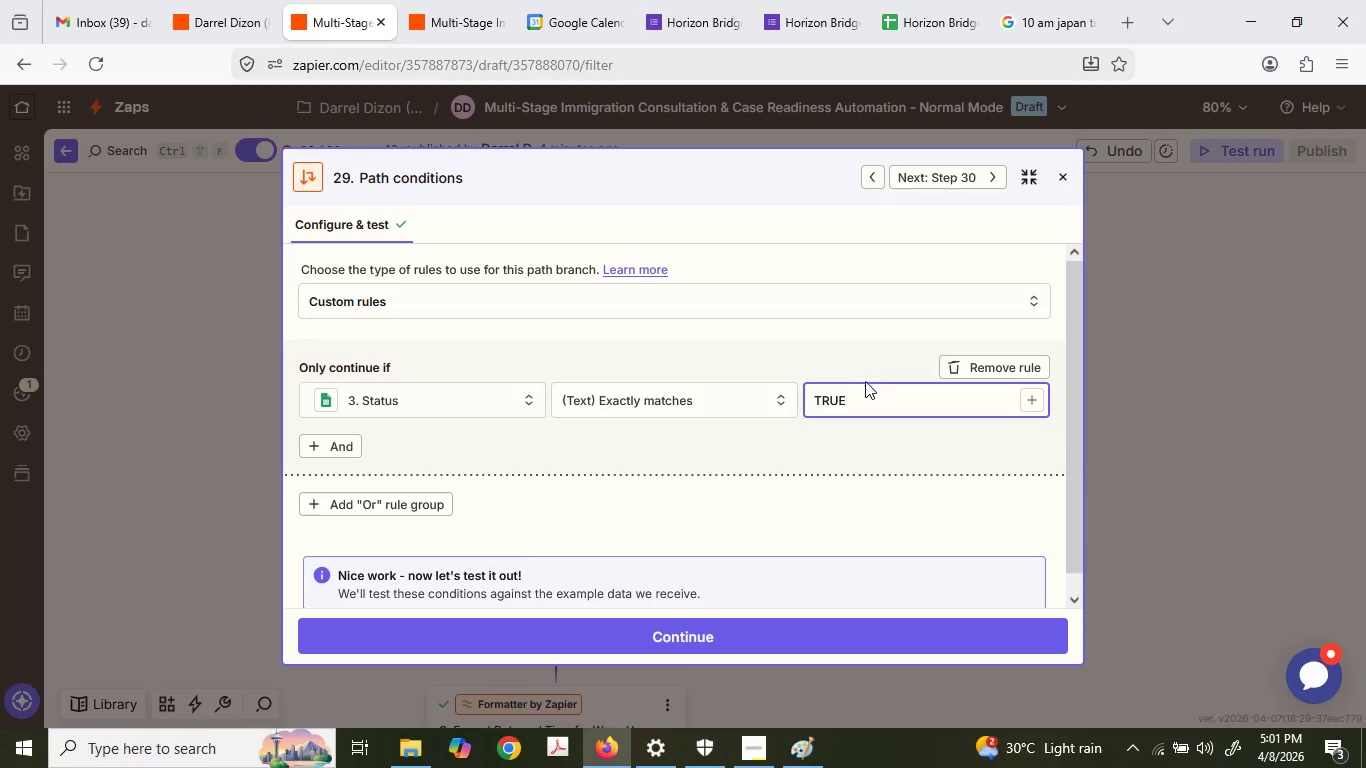 
scroll: coordinate [828, 494], scroll_direction: down, amount: 4.0
 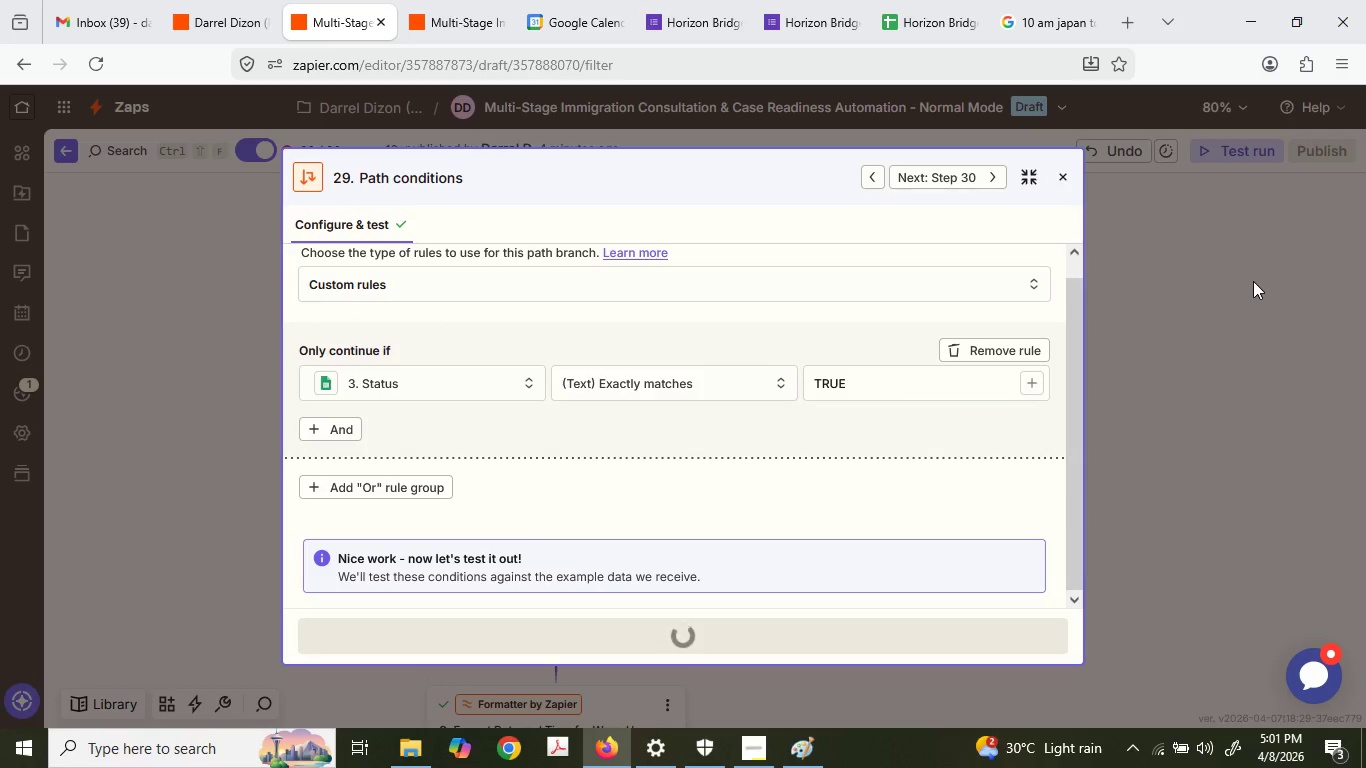 
left_click([1253, 281])
 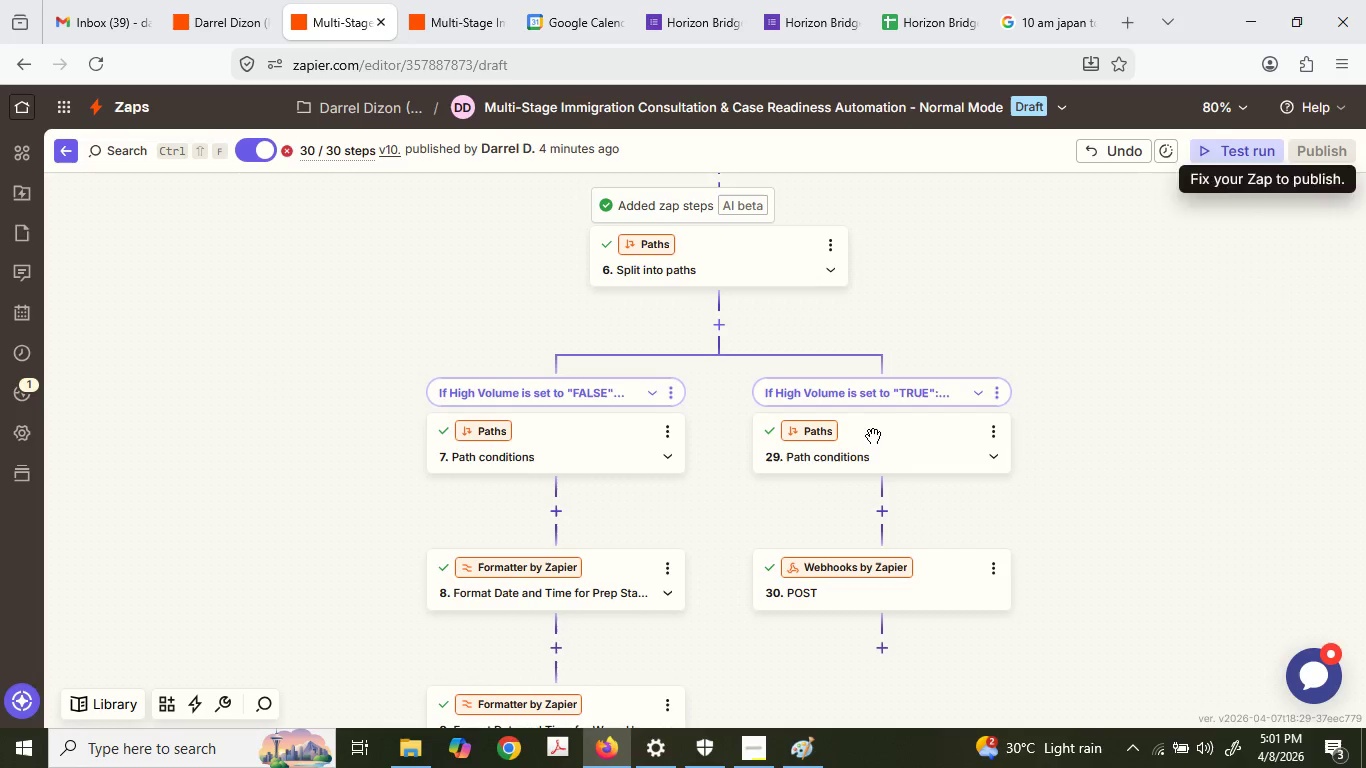 
left_click([18, 380])
 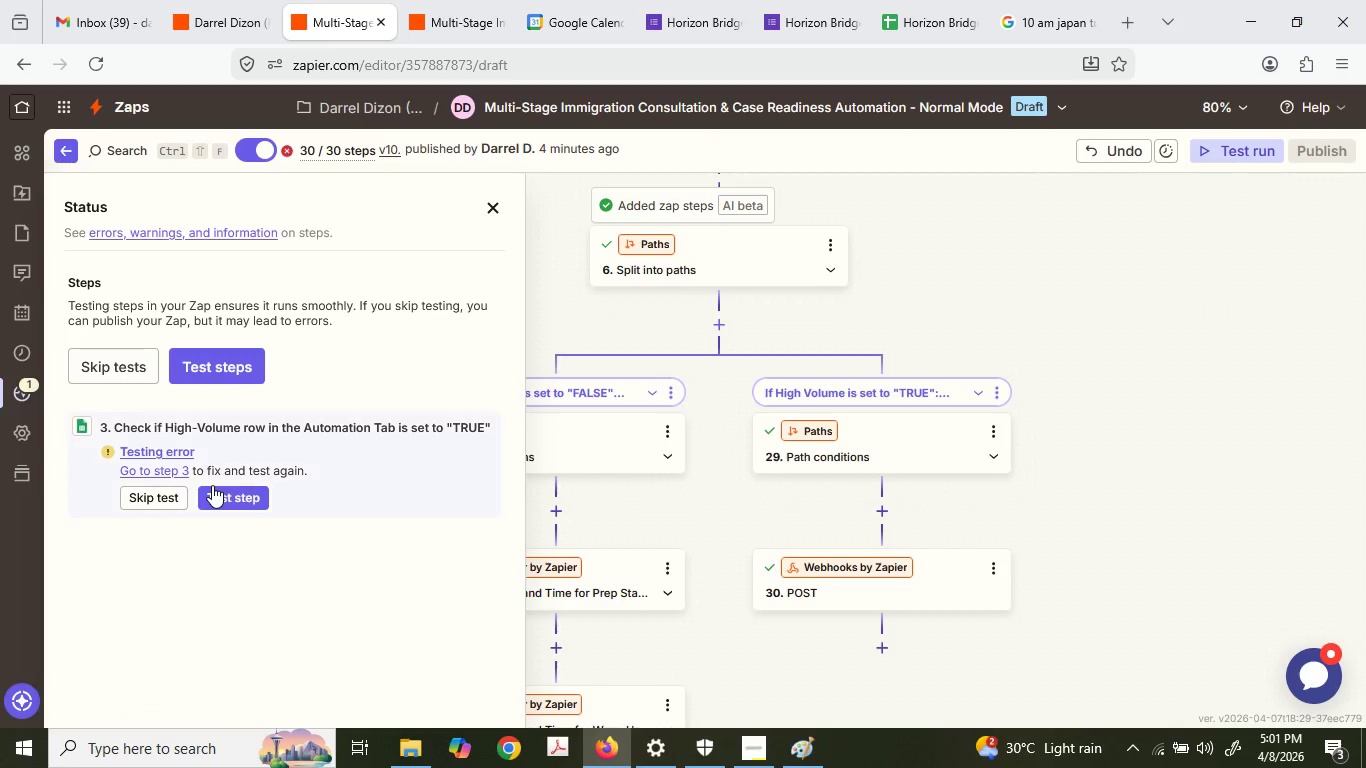 
left_click([233, 495])
 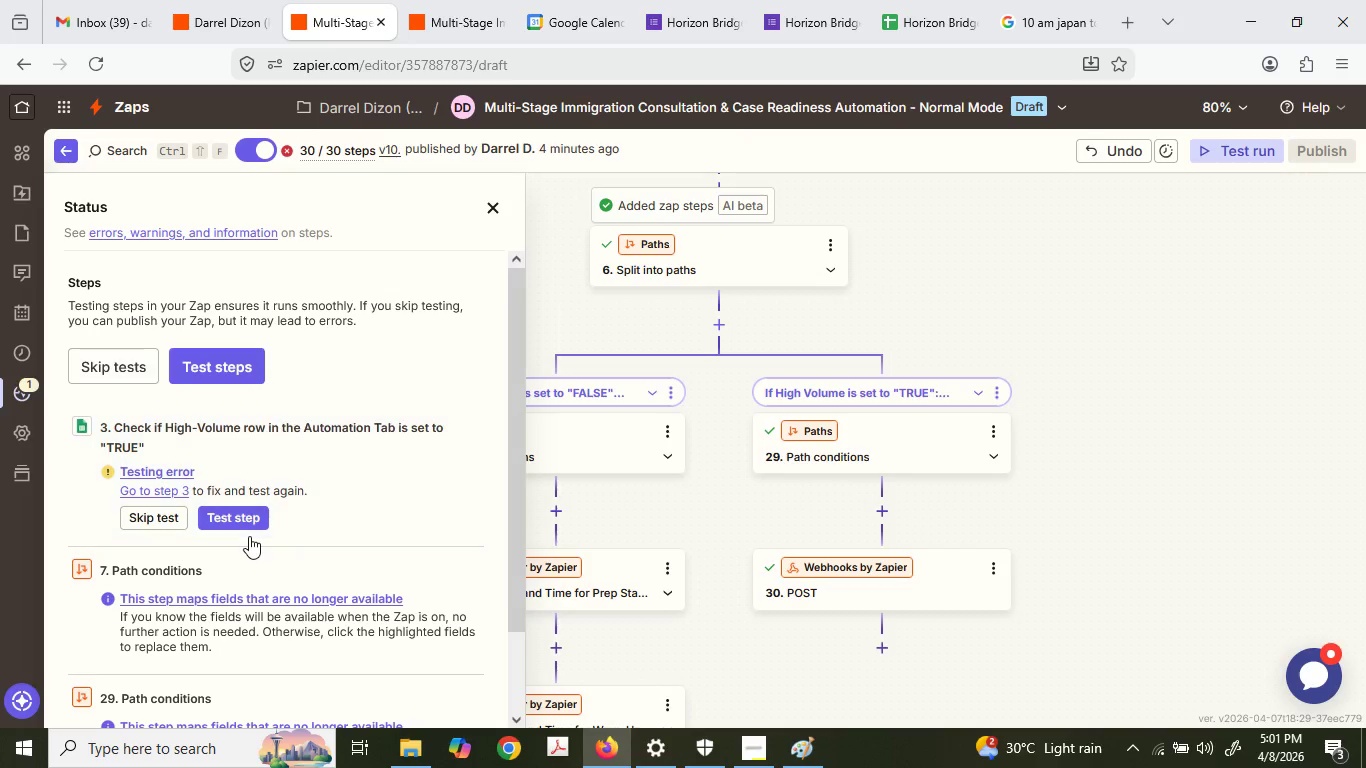 
wait(6.27)
 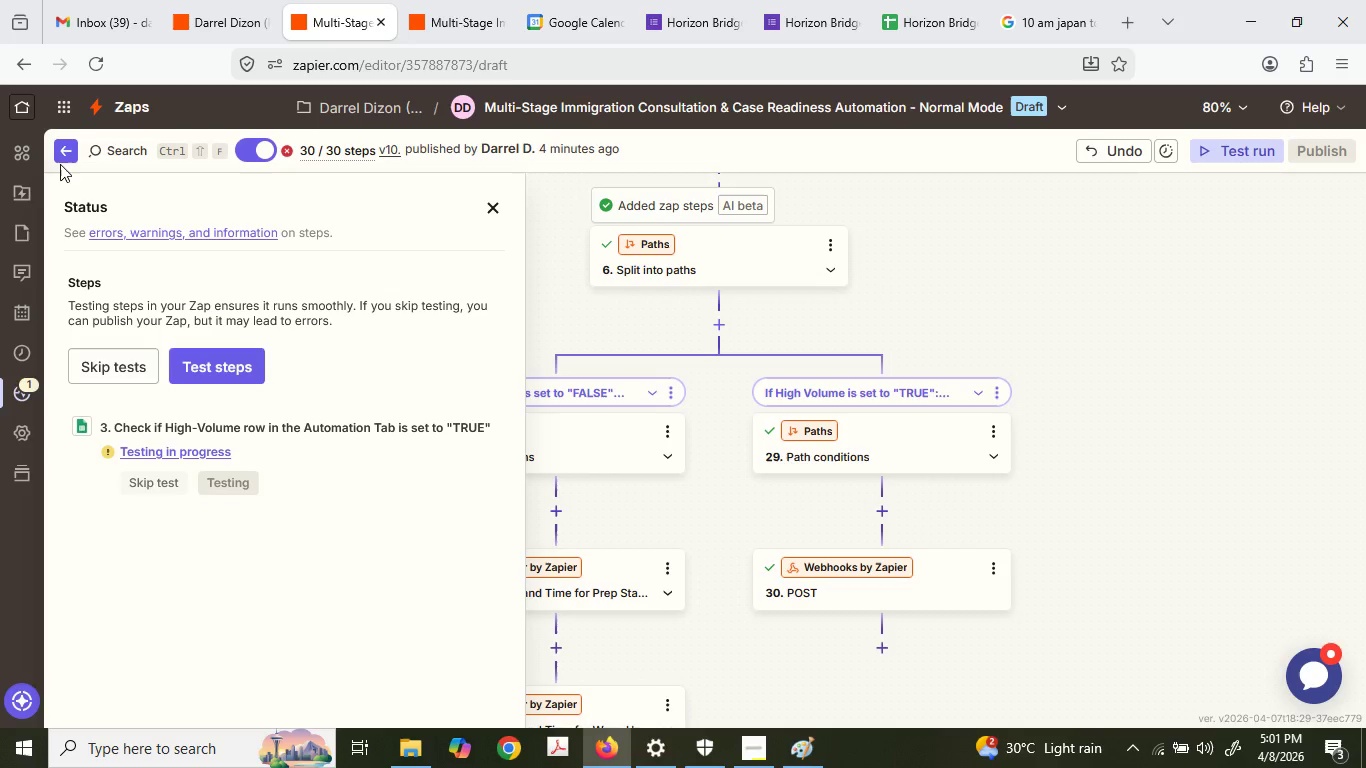 
scroll: coordinate [234, 510], scroll_direction: down, amount: 2.0
 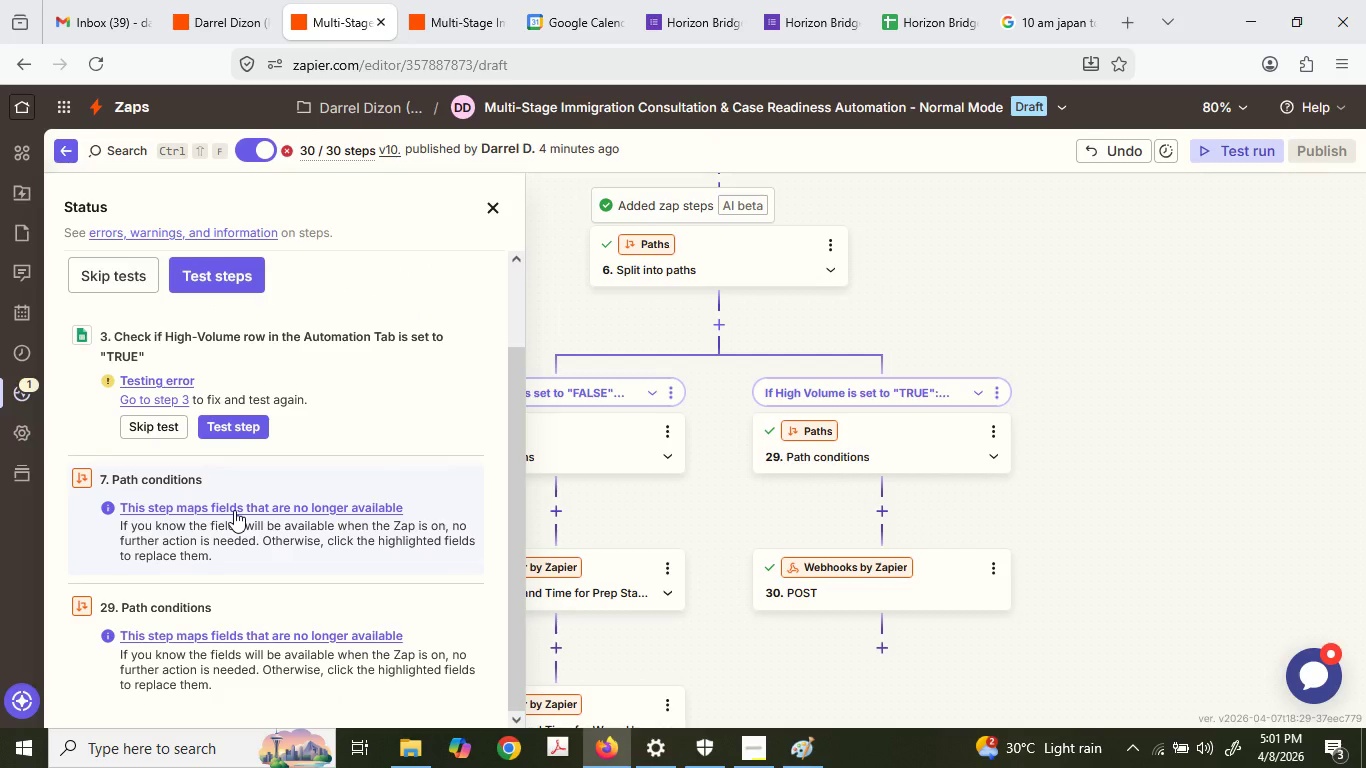 
left_click([234, 510])
 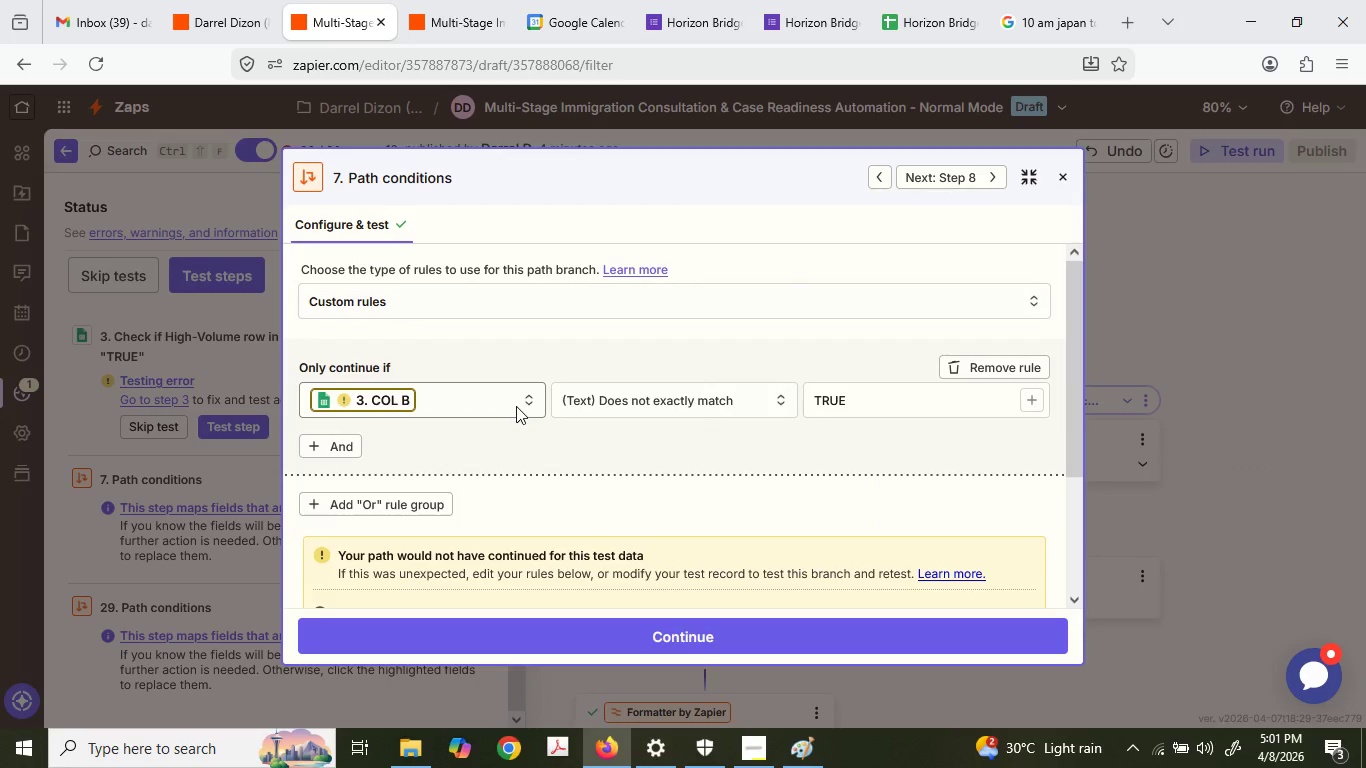 
left_click([516, 406])
 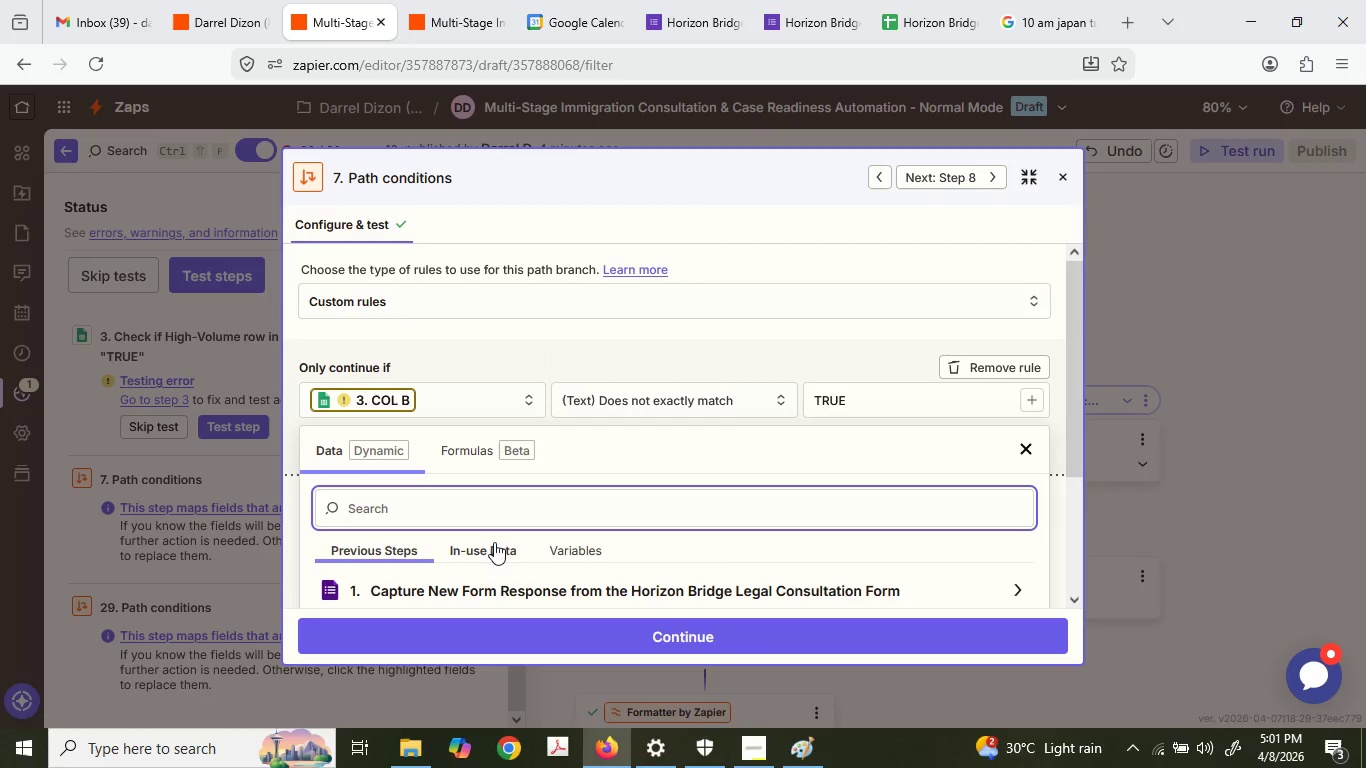 
left_click([573, 496])
 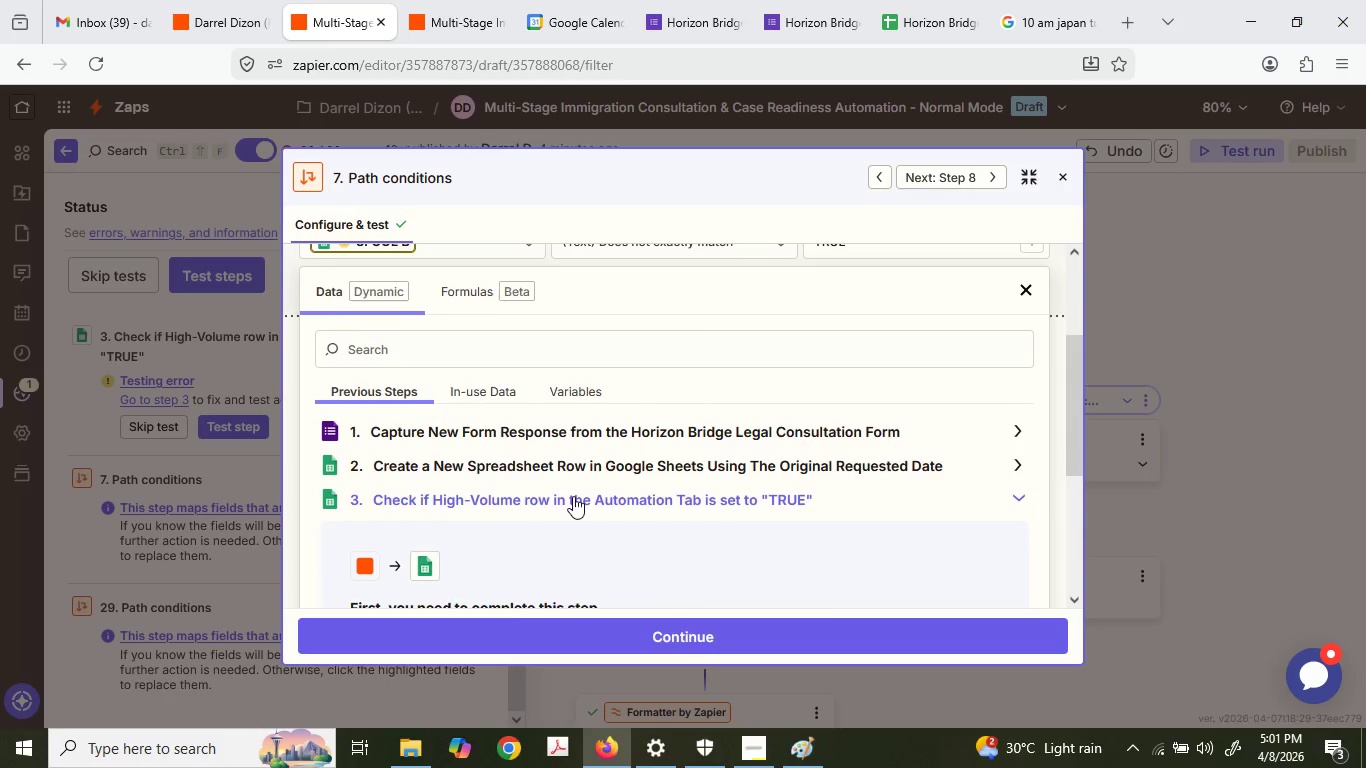 
scroll: coordinate [662, 453], scroll_direction: down, amount: 2.0
 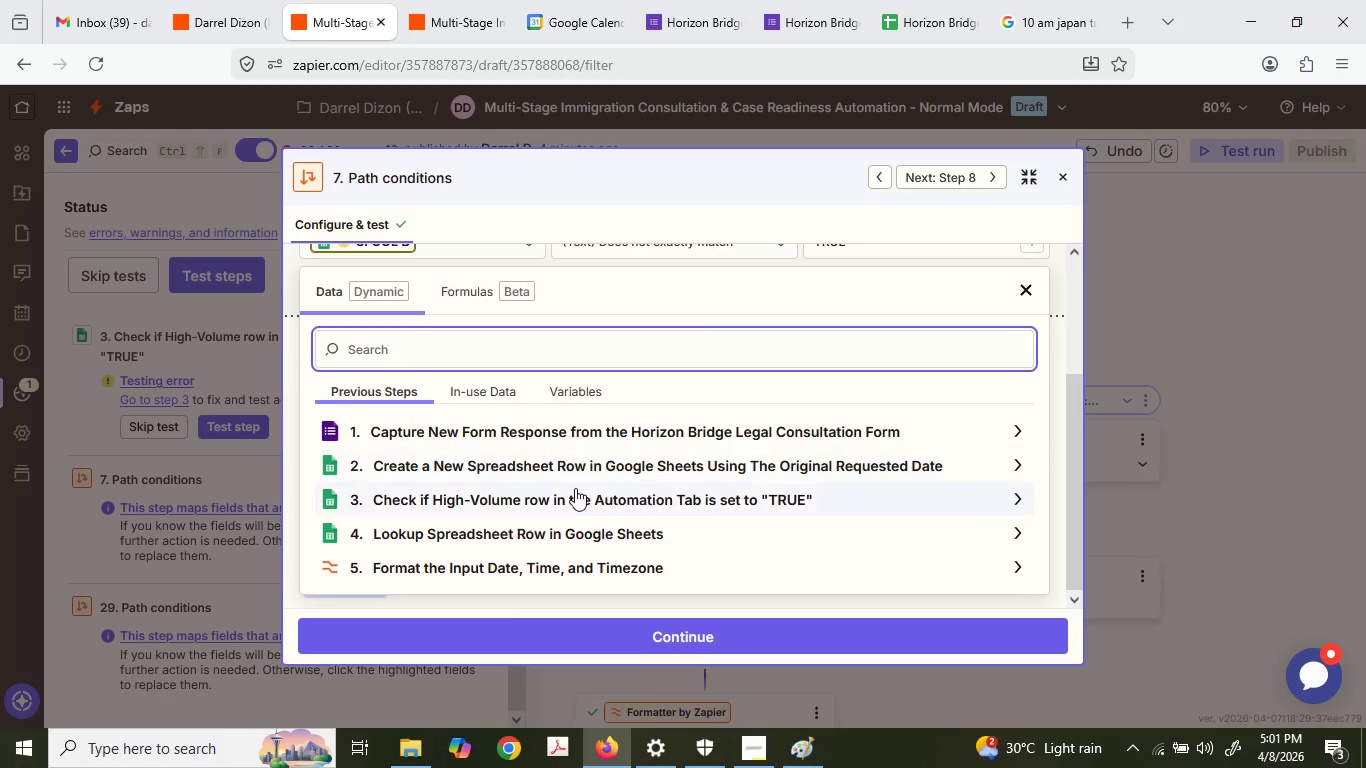 
left_click([460, 468])
 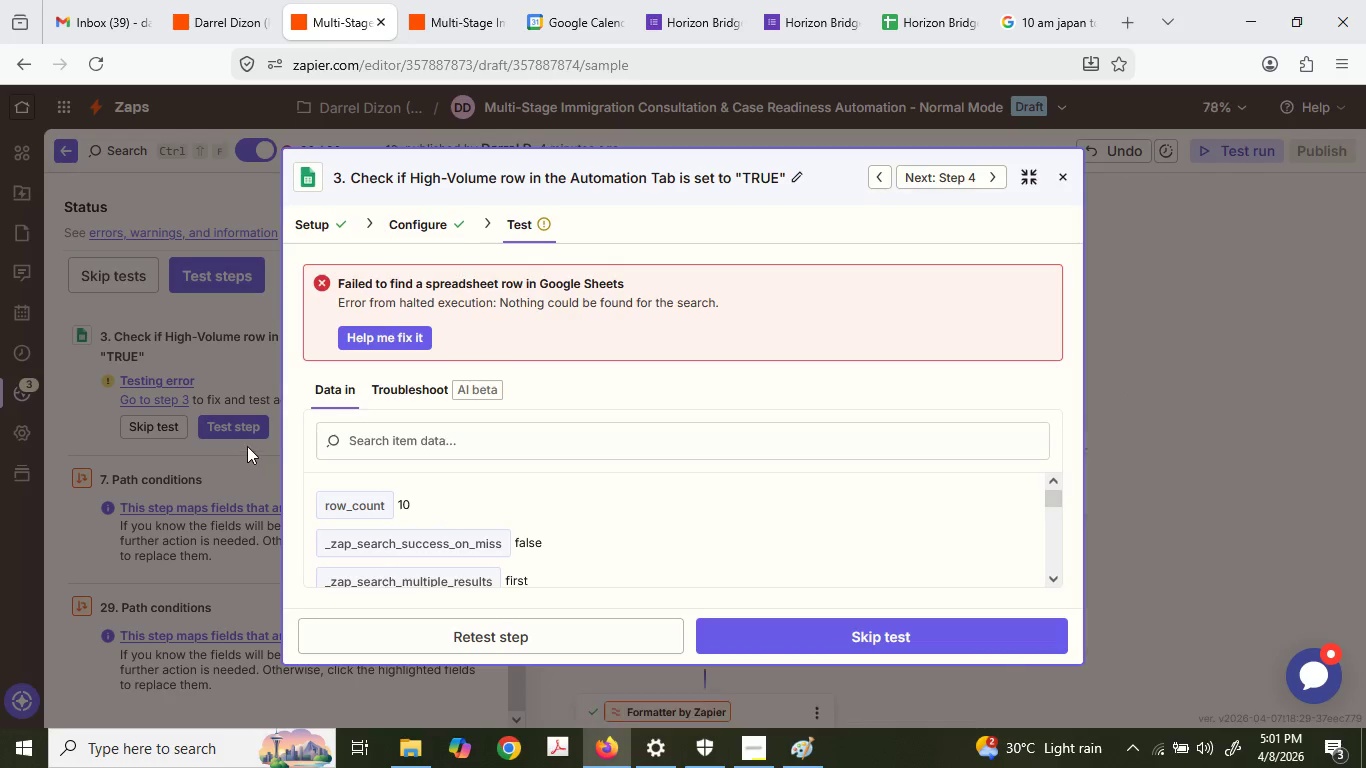 
scroll: coordinate [573, 496], scroll_direction: down, amount: 2.0
 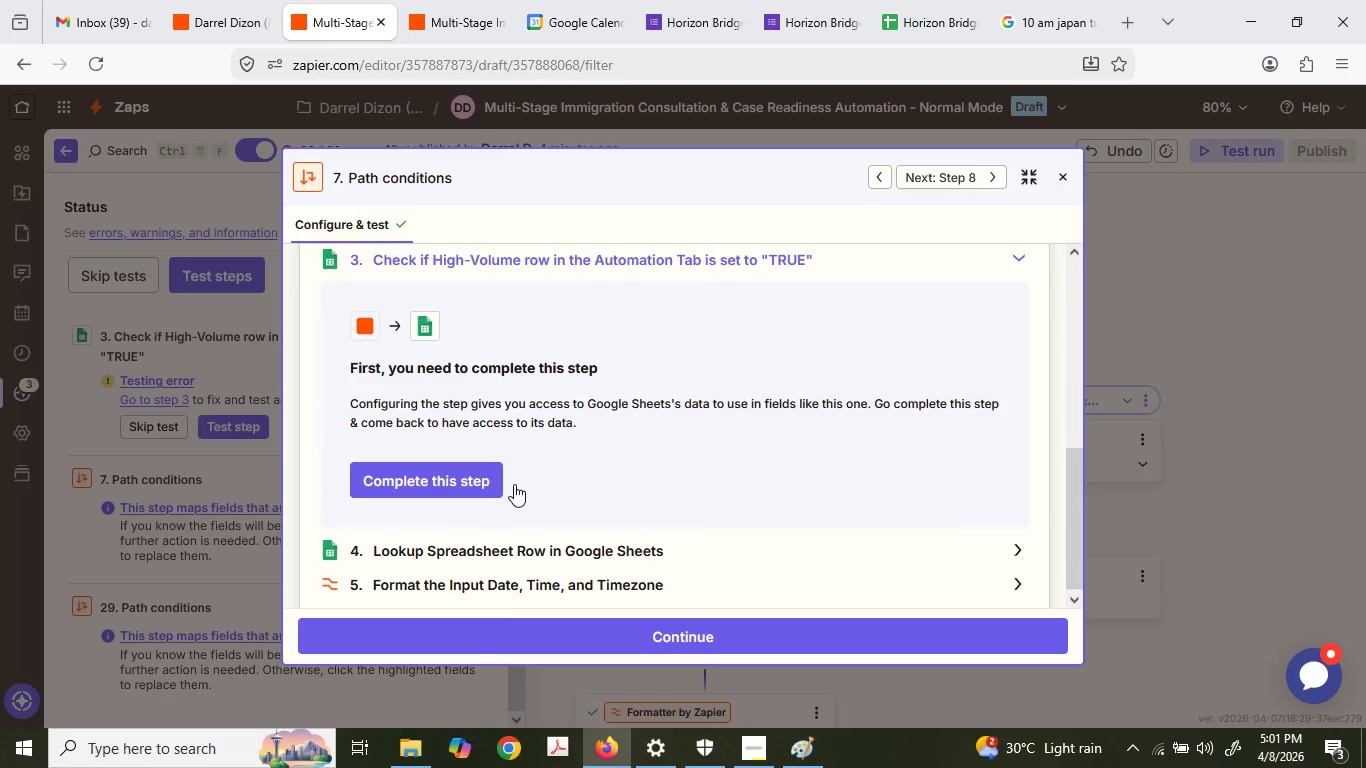 
left_click([221, 430])
 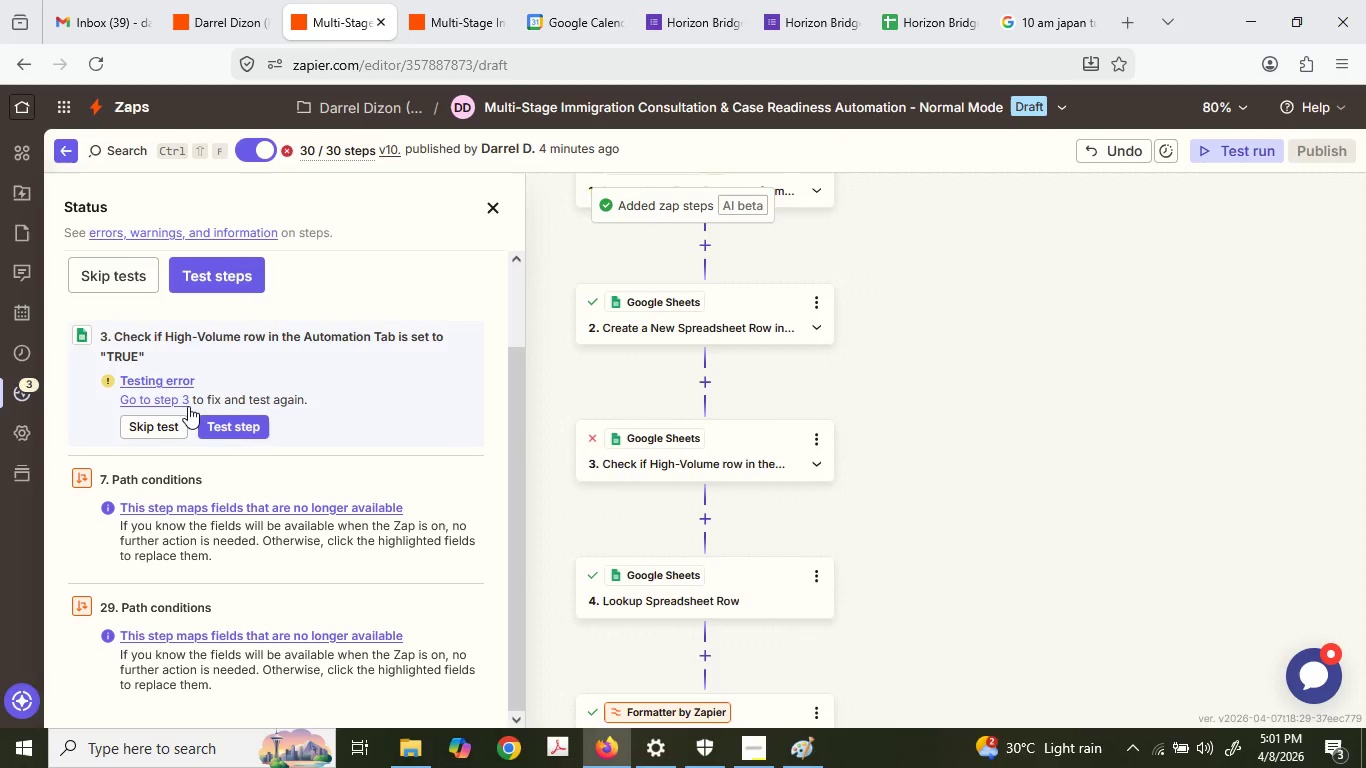 
left_click([199, 389])
 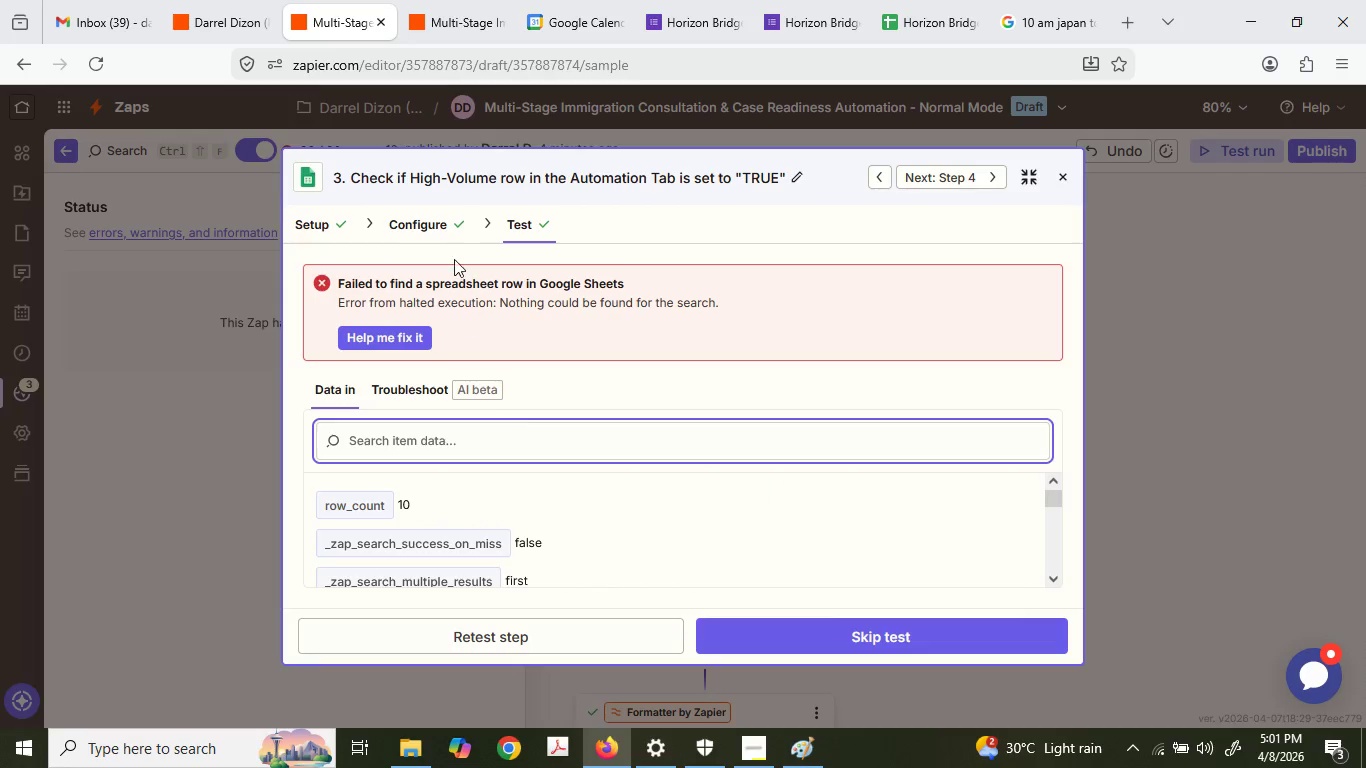 
left_click([447, 226])
 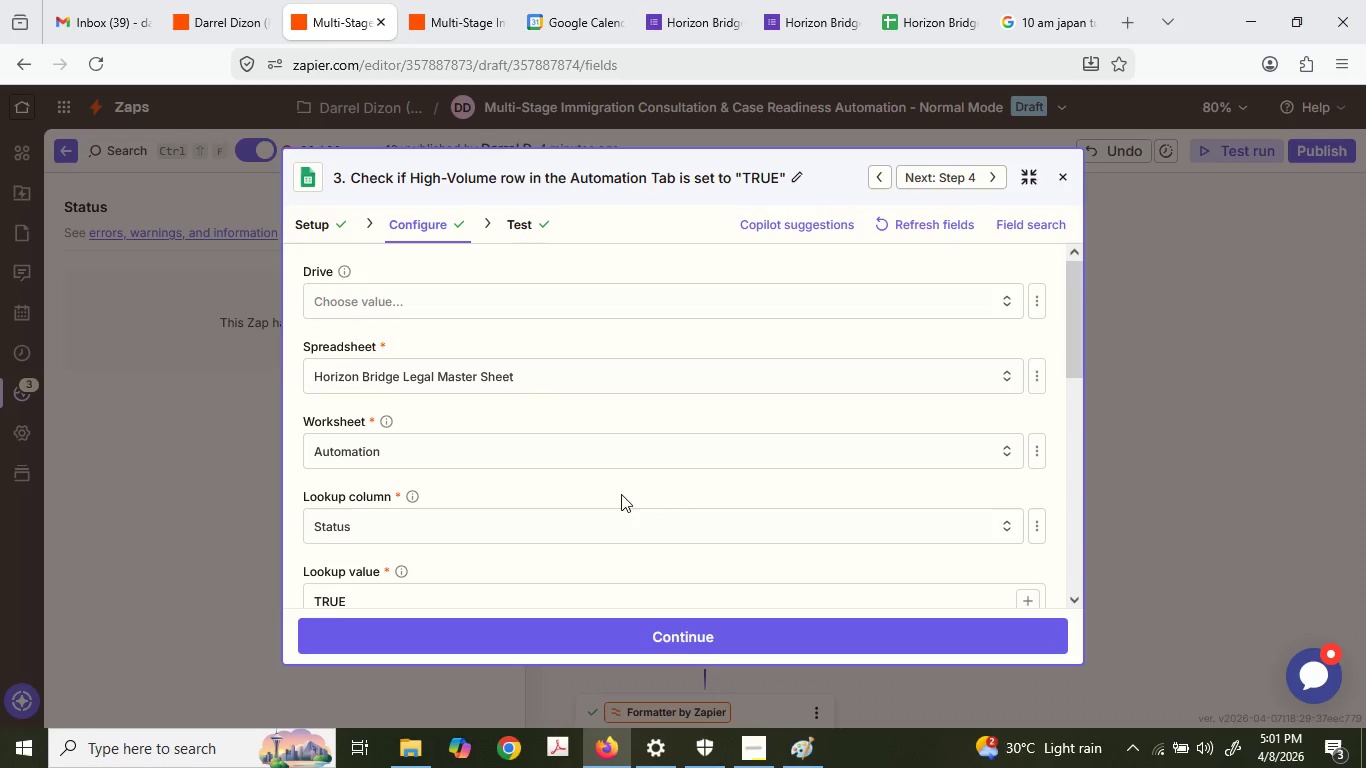 
scroll: coordinate [615, 503], scroll_direction: down, amount: 2.0
 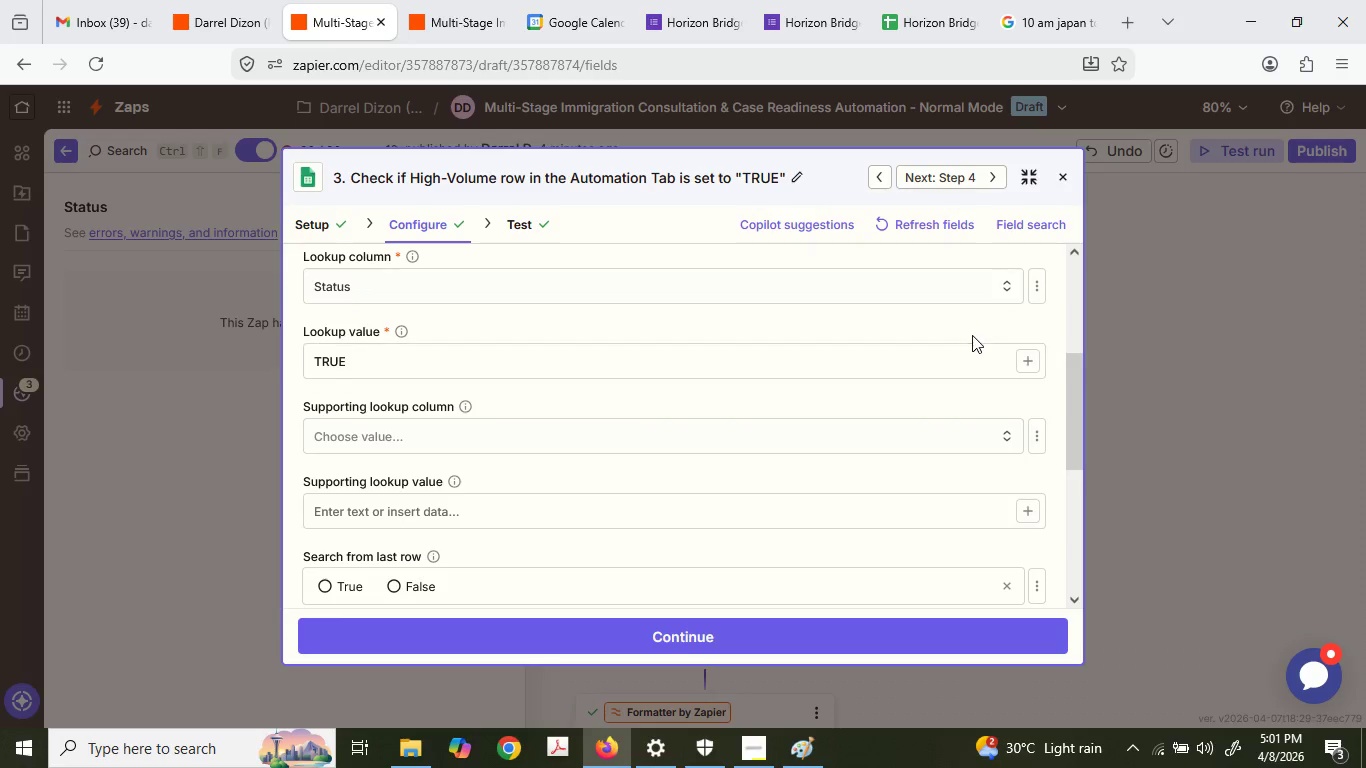 
left_click([1183, 326])
 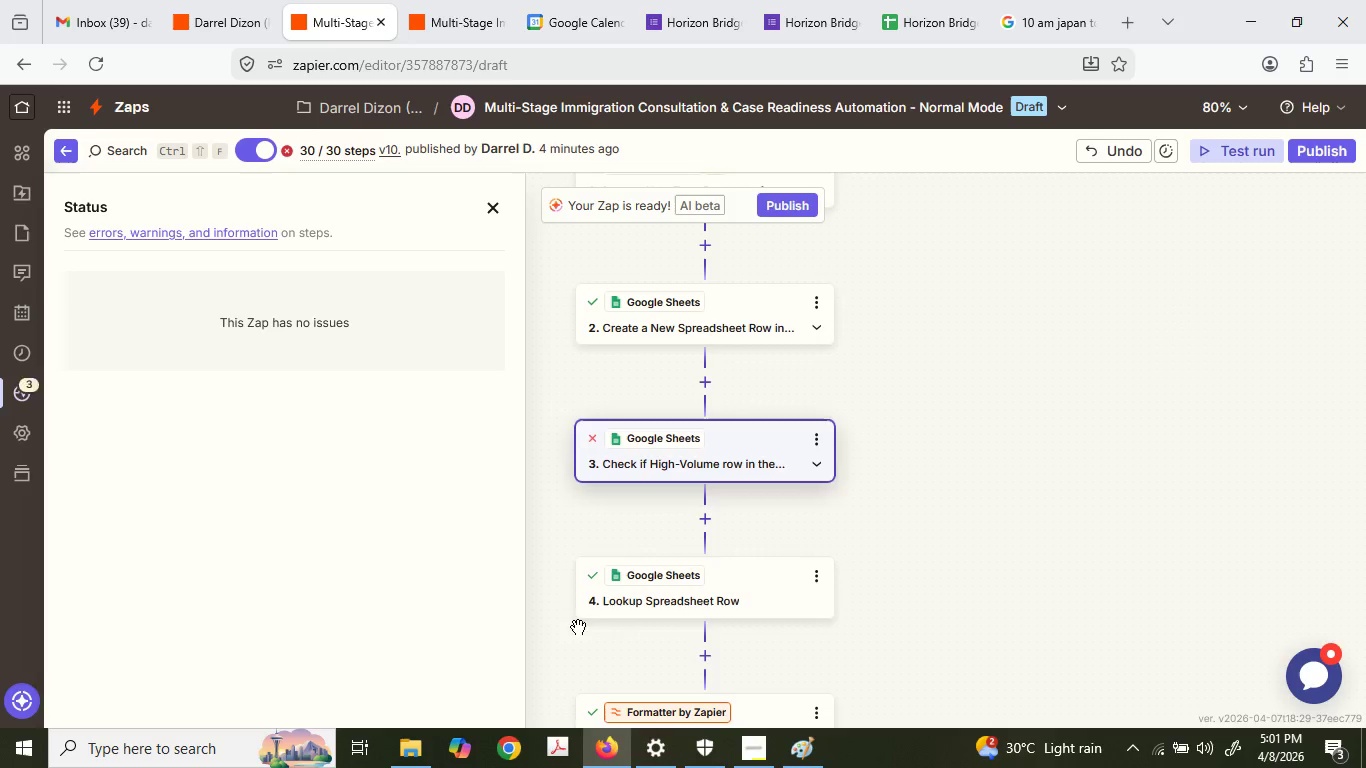 
left_click([806, 405])
 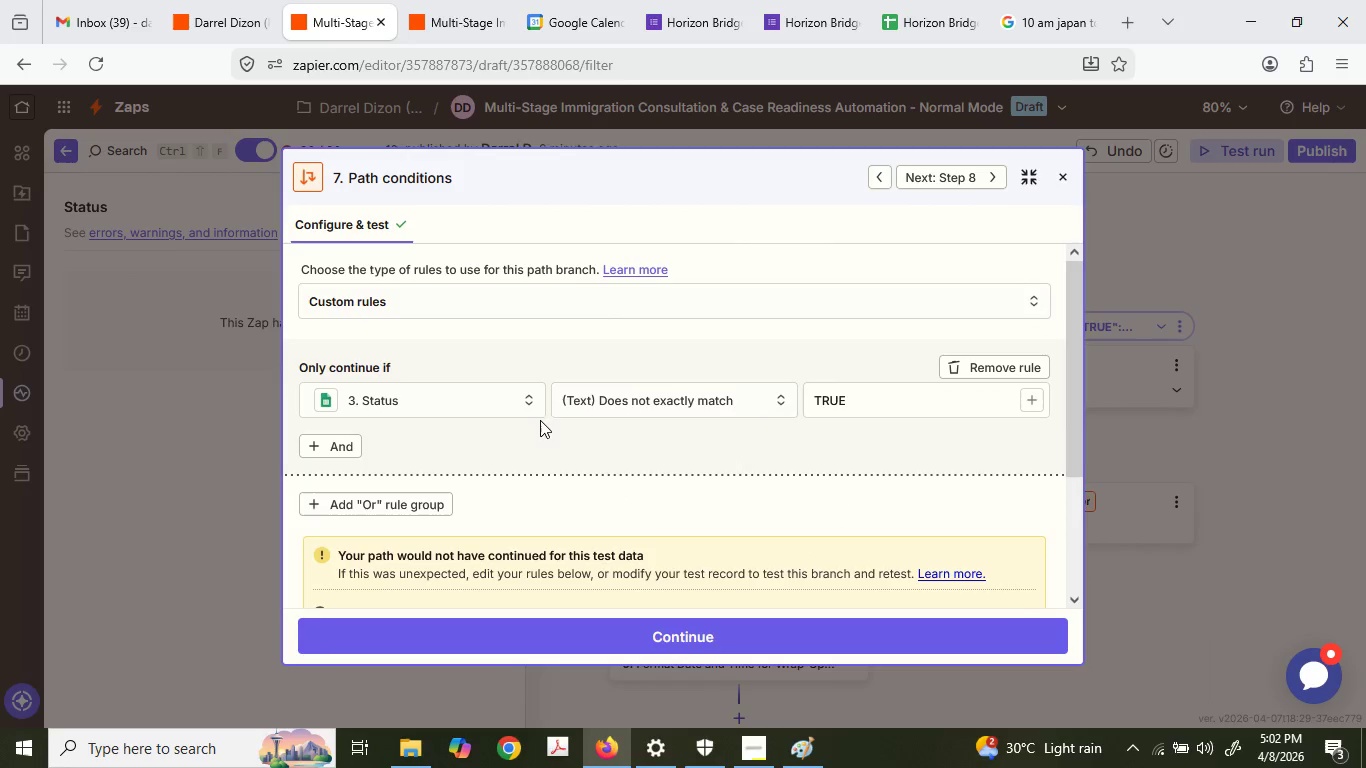 
scroll: coordinate [680, 512], scroll_direction: down, amount: 10.0
 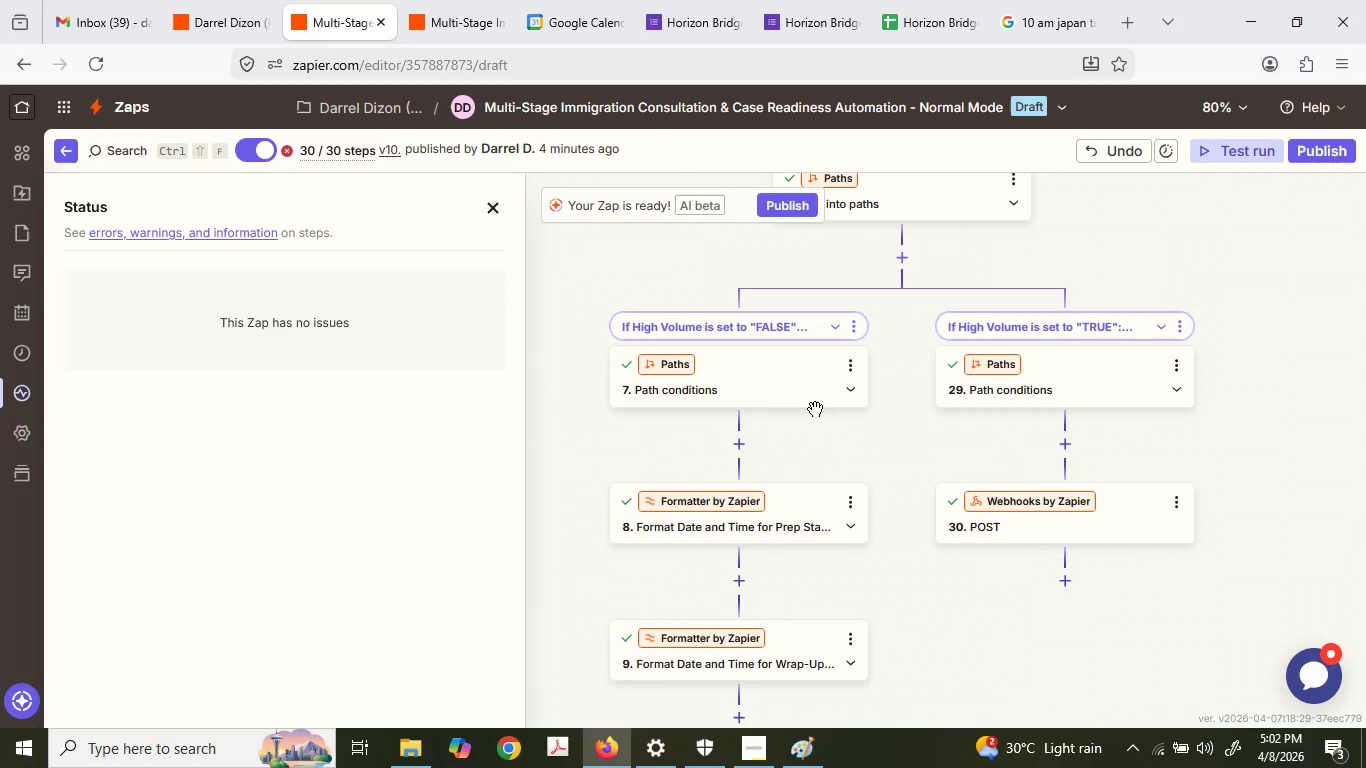 
double_click([678, 395])
 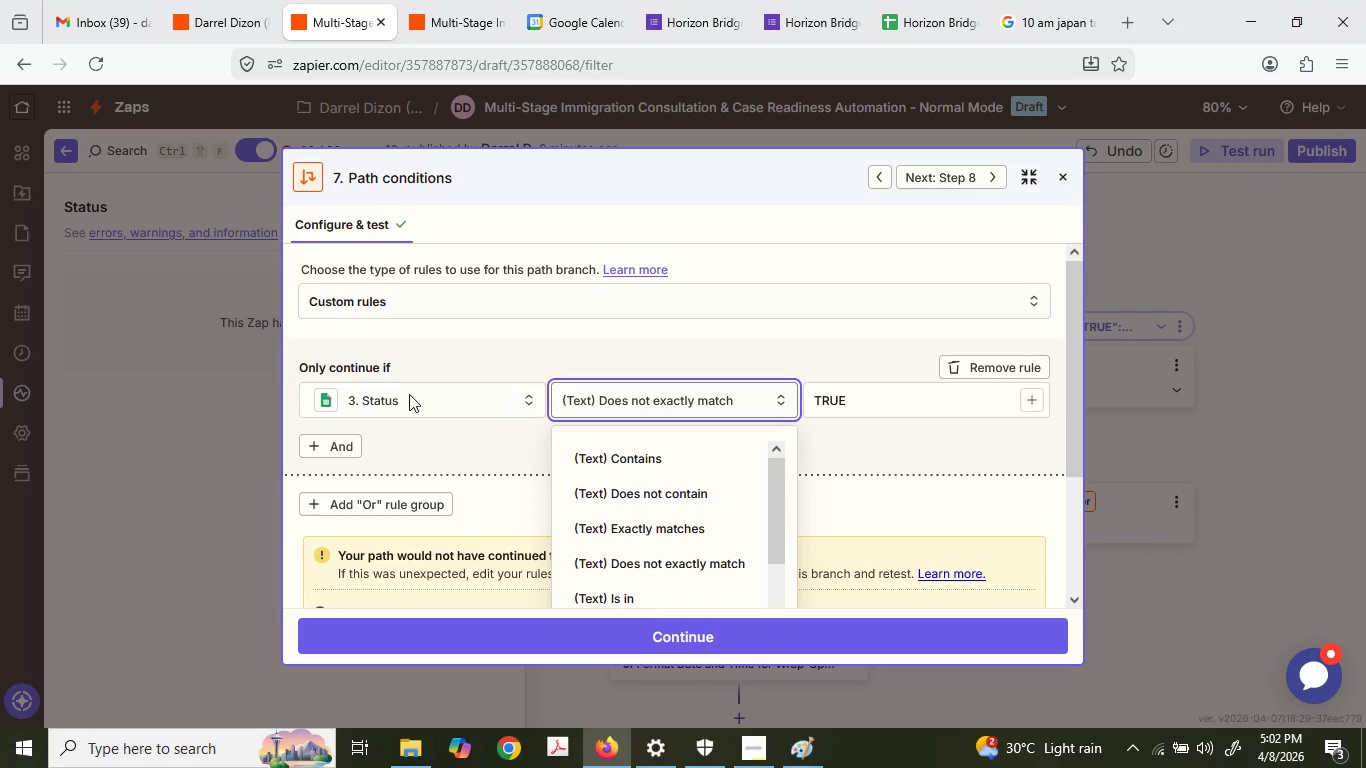 
left_click([404, 394])
 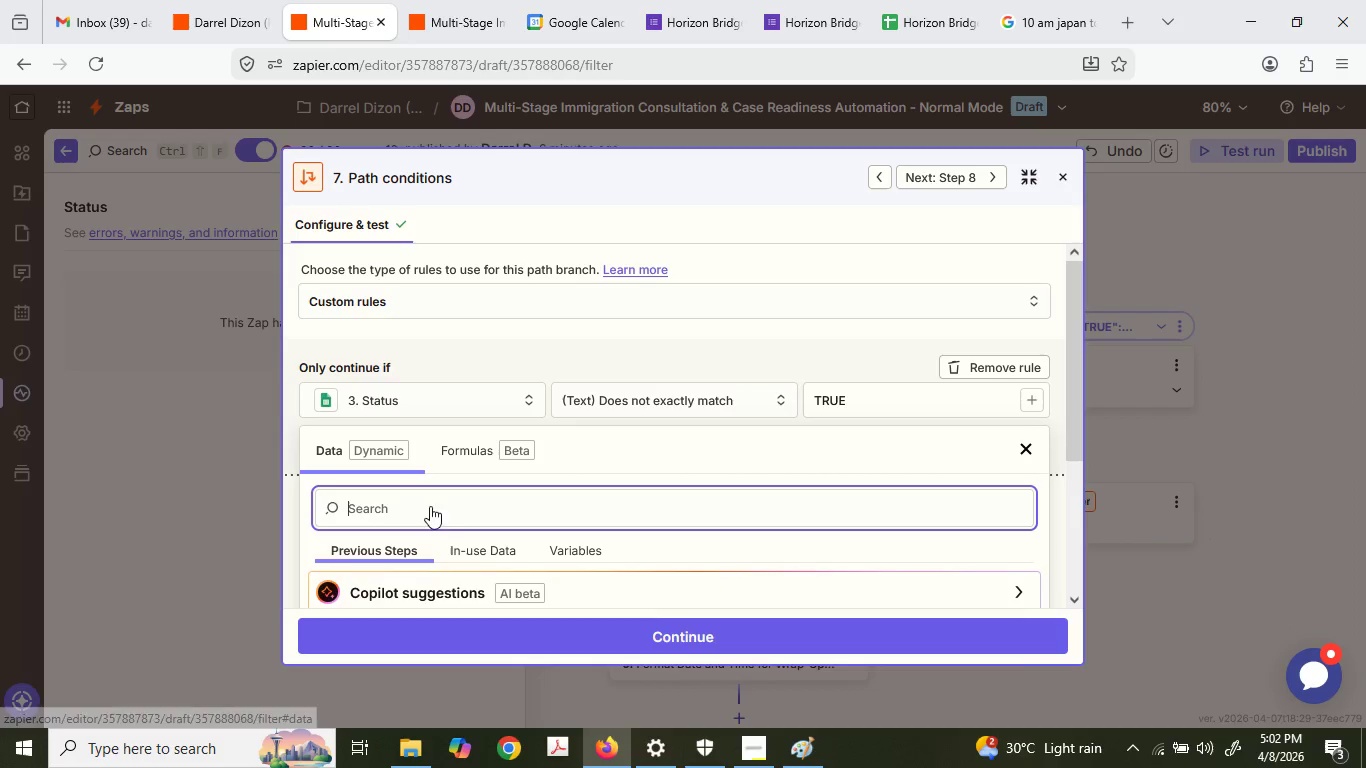 
left_click([478, 509])
 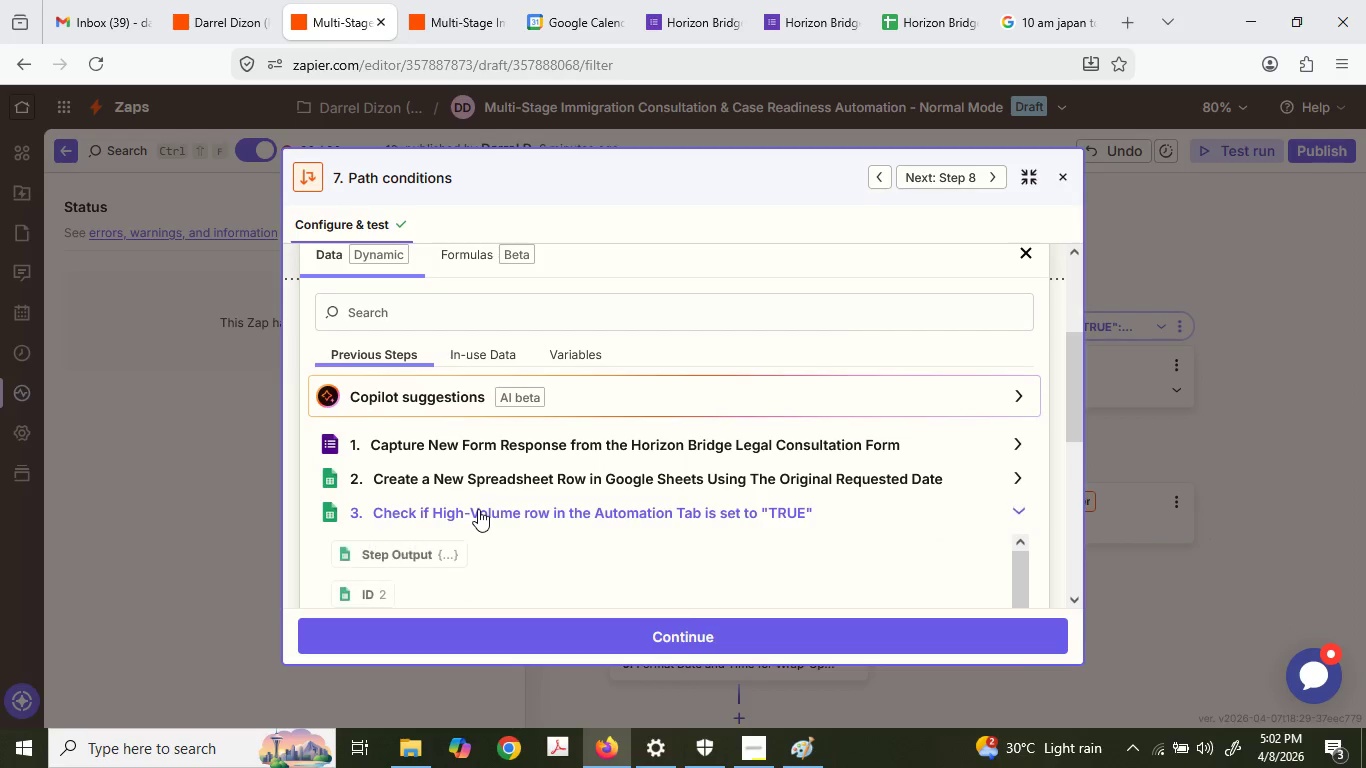 
scroll: coordinate [442, 459], scroll_direction: down, amount: 12.0
 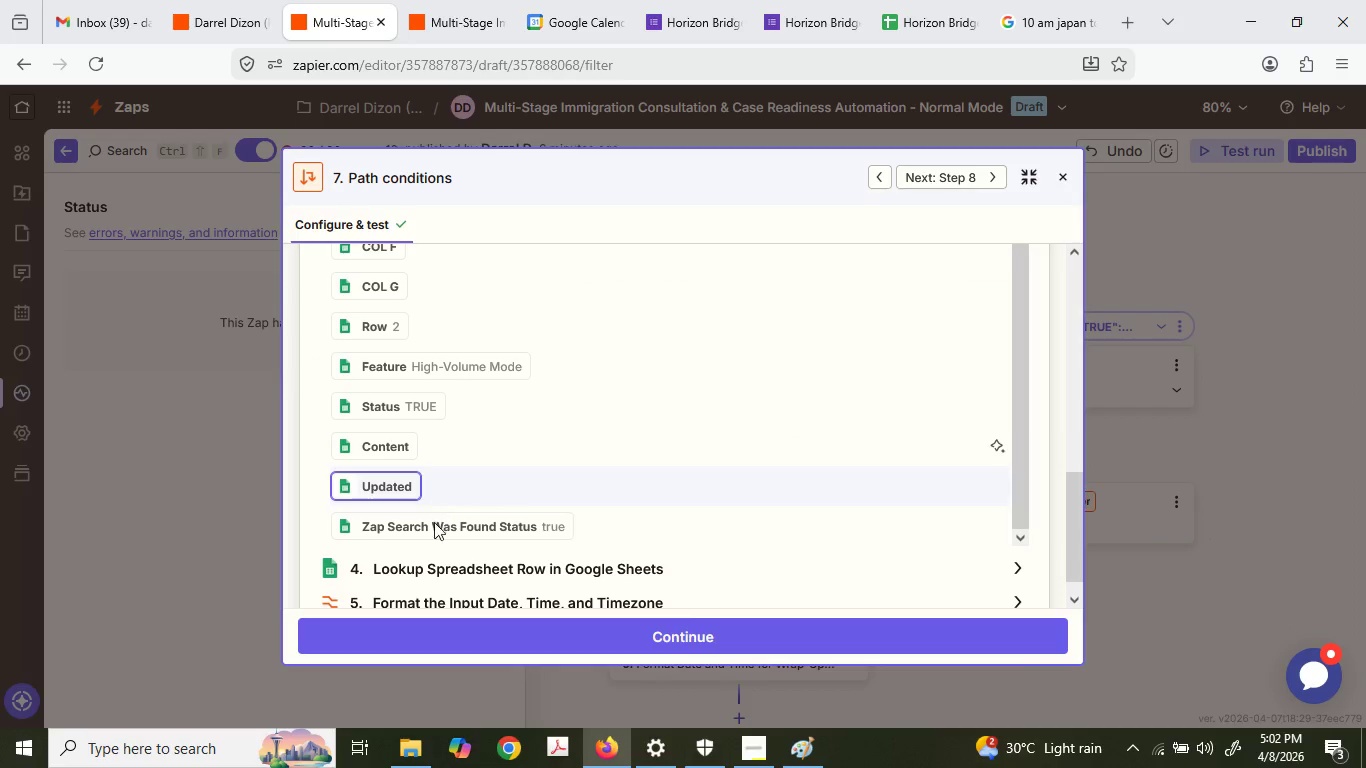 
left_click([434, 525])
 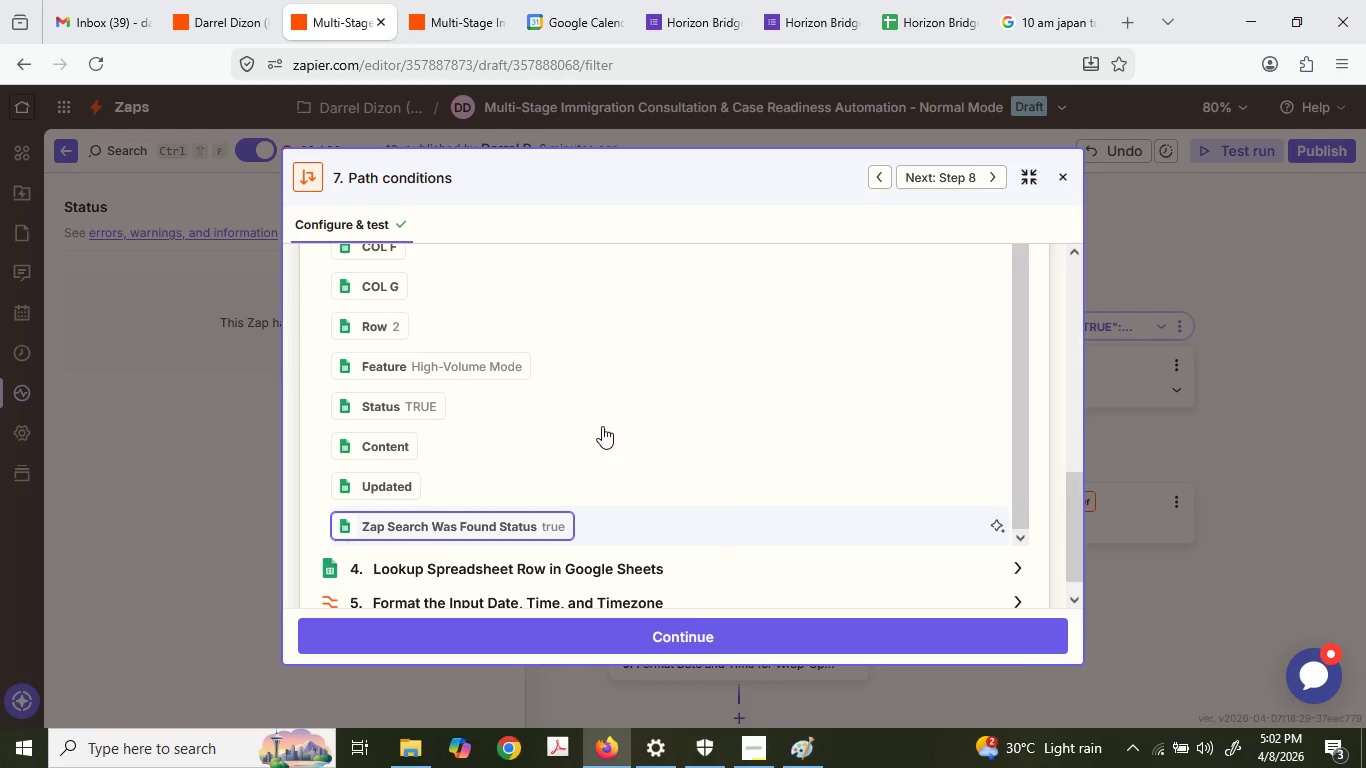 
scroll: coordinate [602, 426], scroll_direction: up, amount: 2.0
 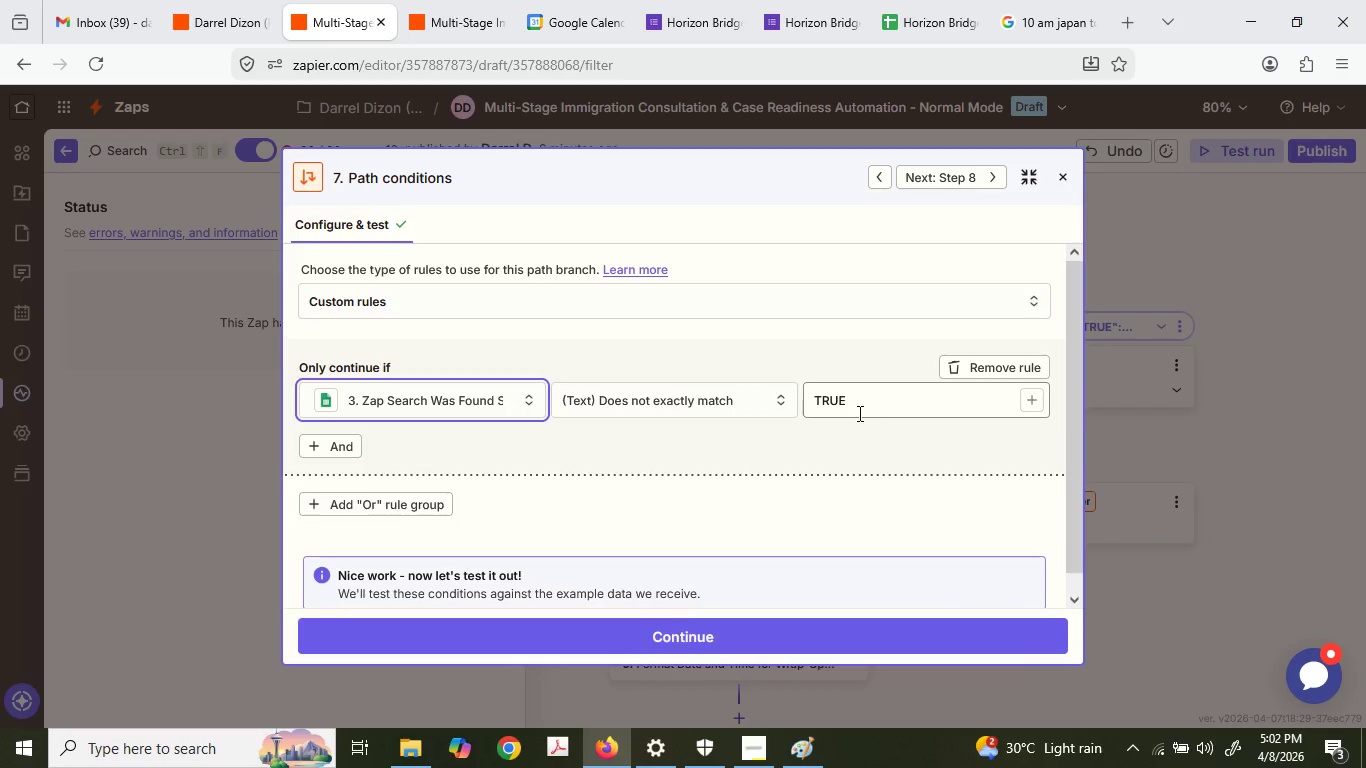 
left_click([696, 417])
 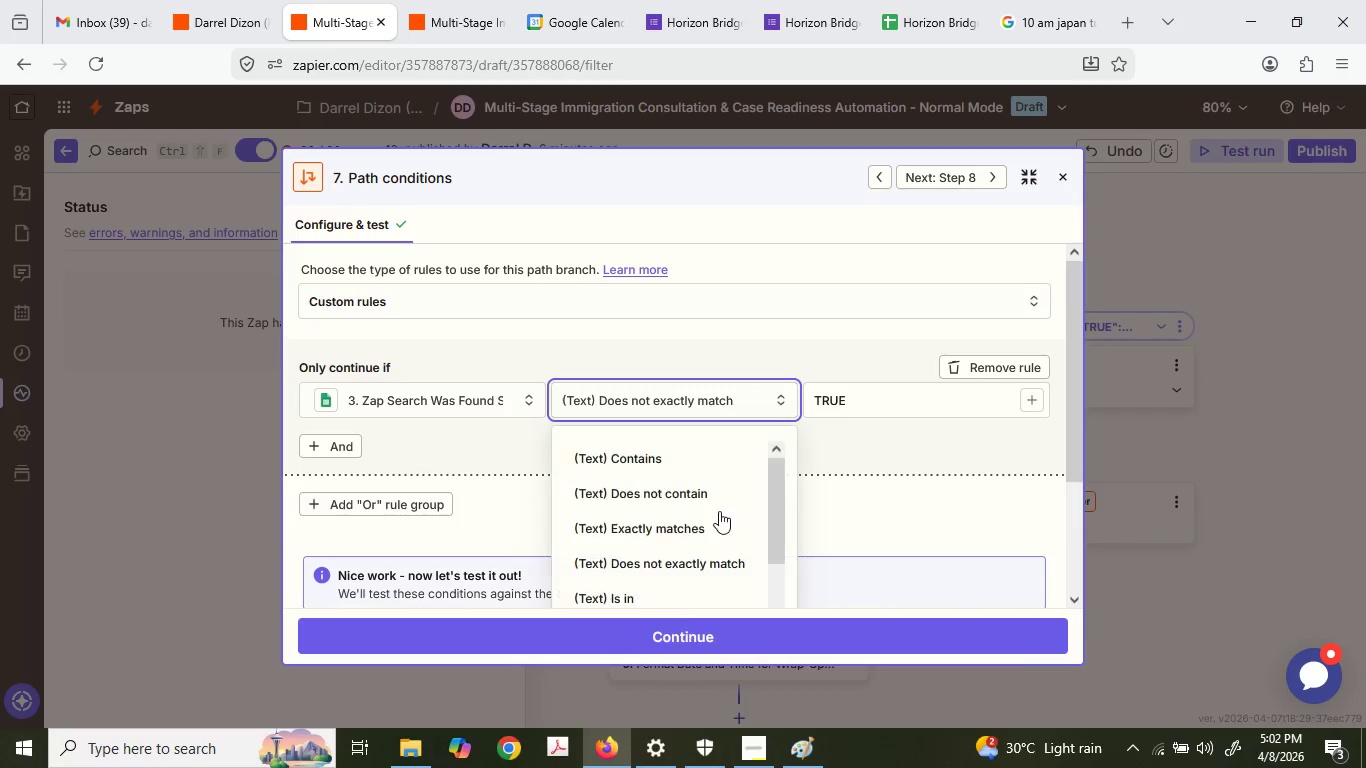 
scroll: coordinate [620, 530], scroll_direction: down, amount: 9.0
 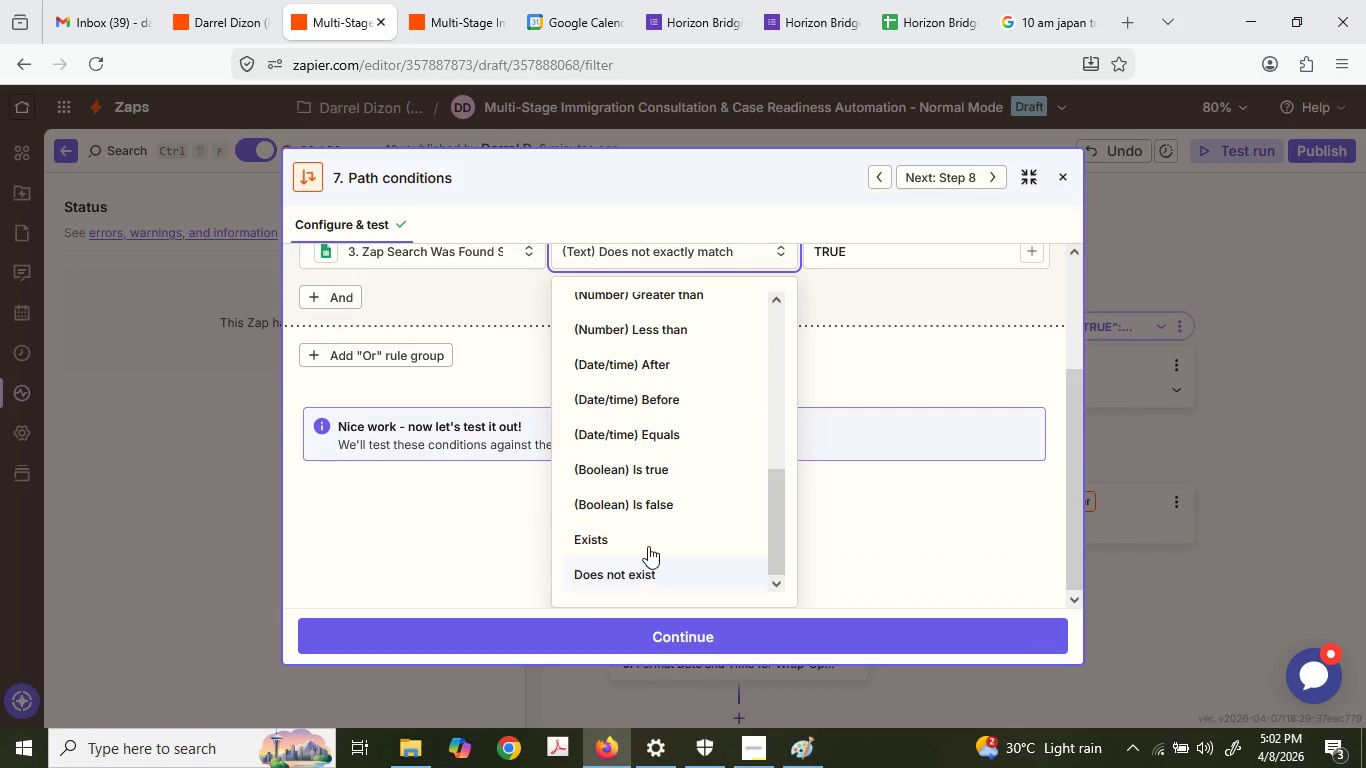 
left_click([648, 489])
 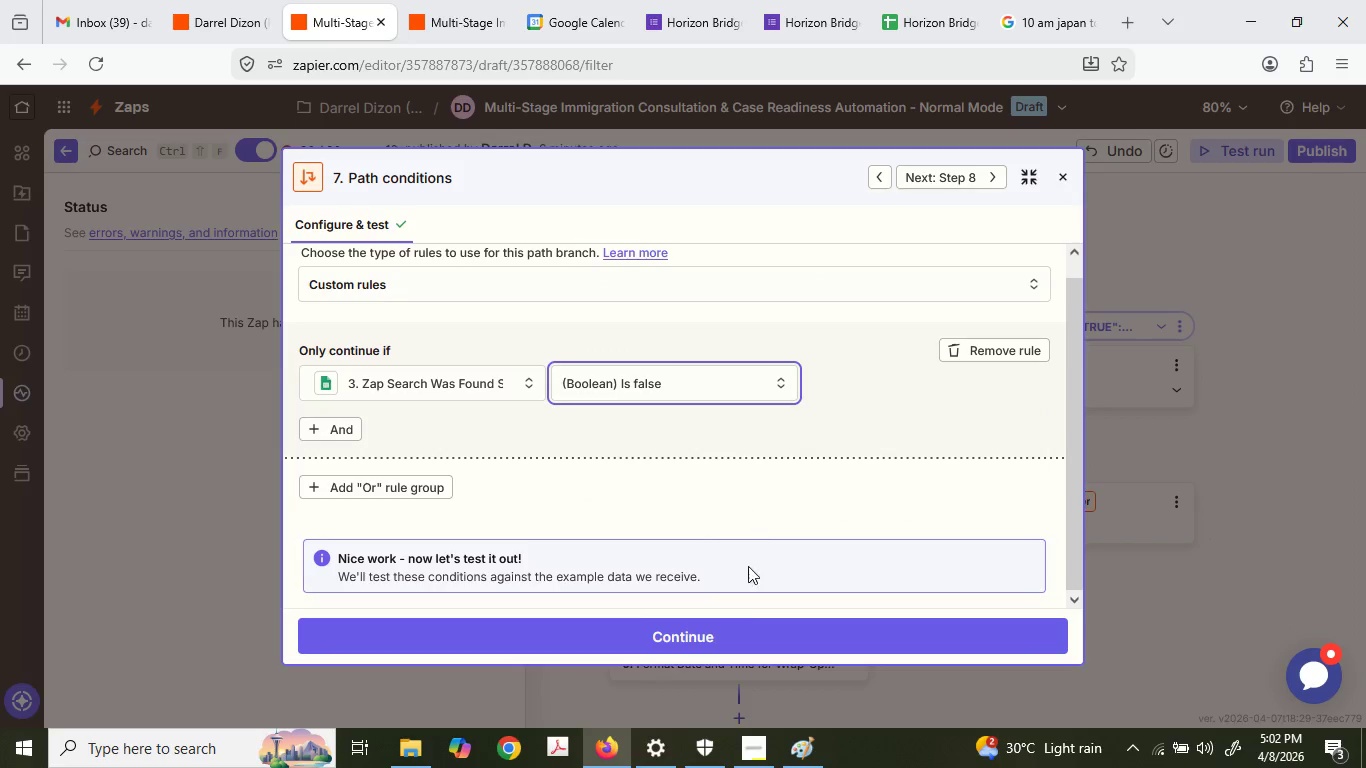 
scroll: coordinate [648, 546], scroll_direction: down, amount: 1.0
 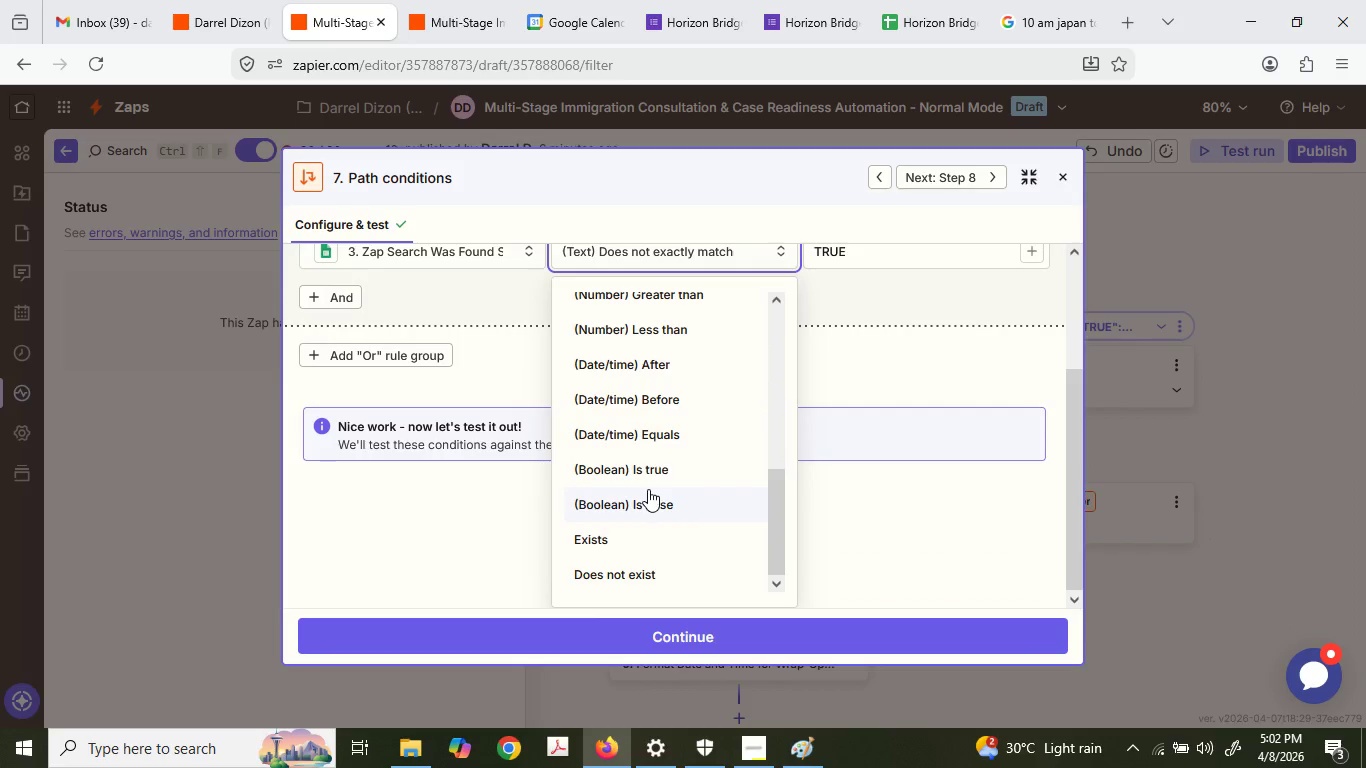 
left_click([715, 637])
 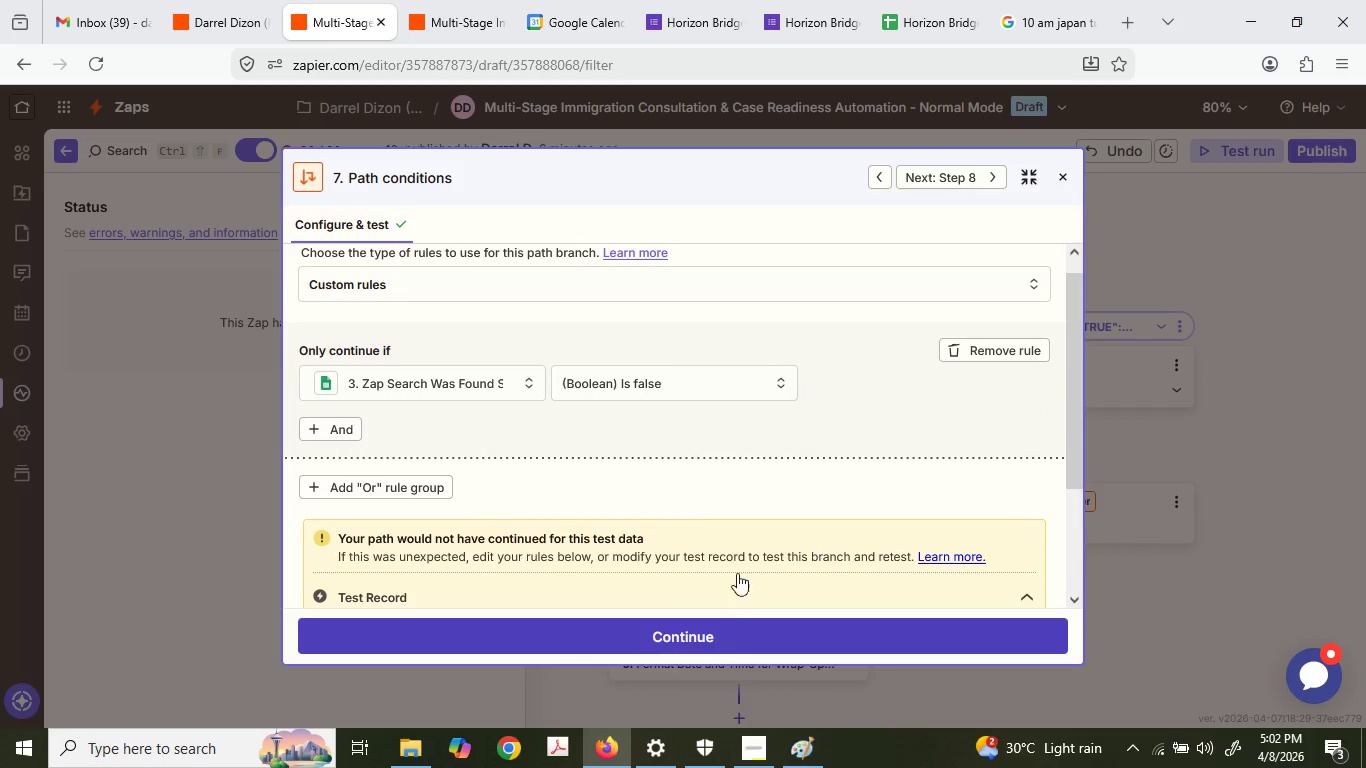 
wait(5.38)
 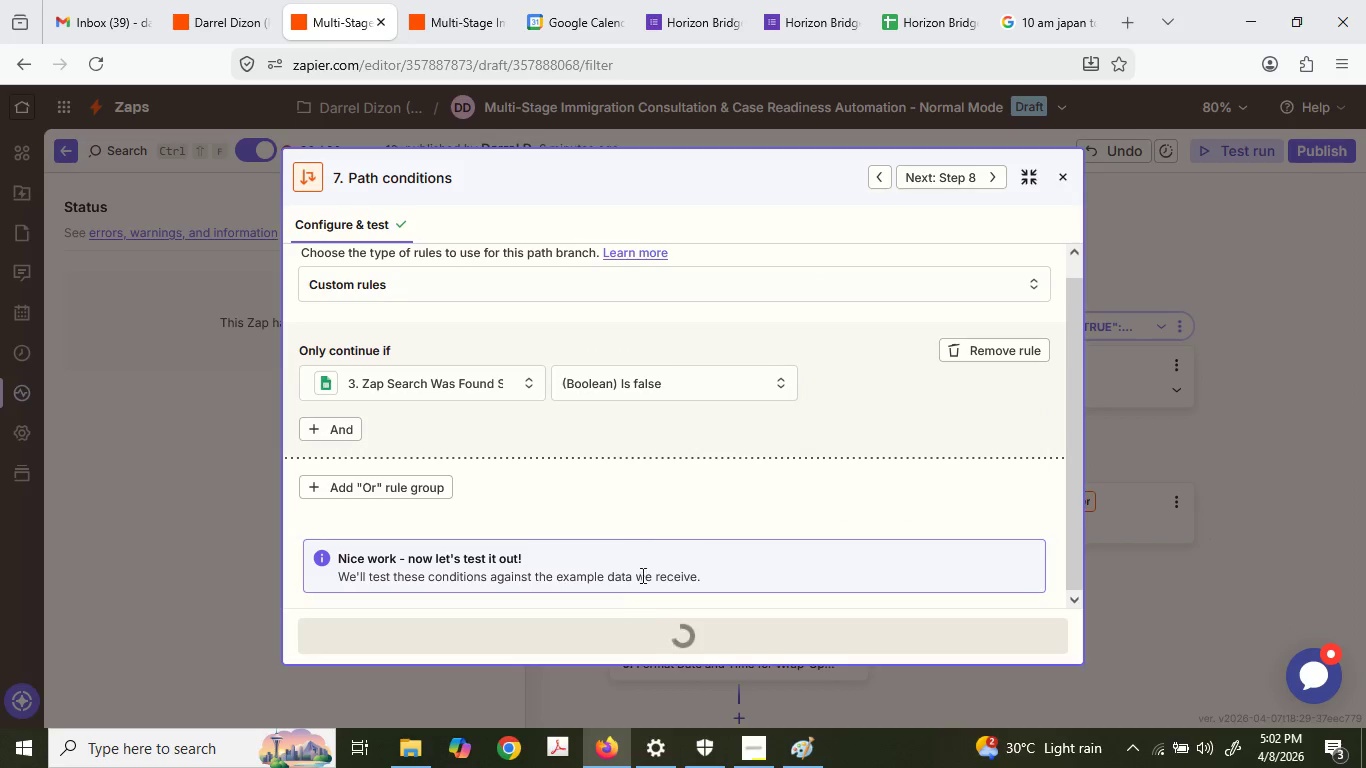 
left_click([1121, 395])
 